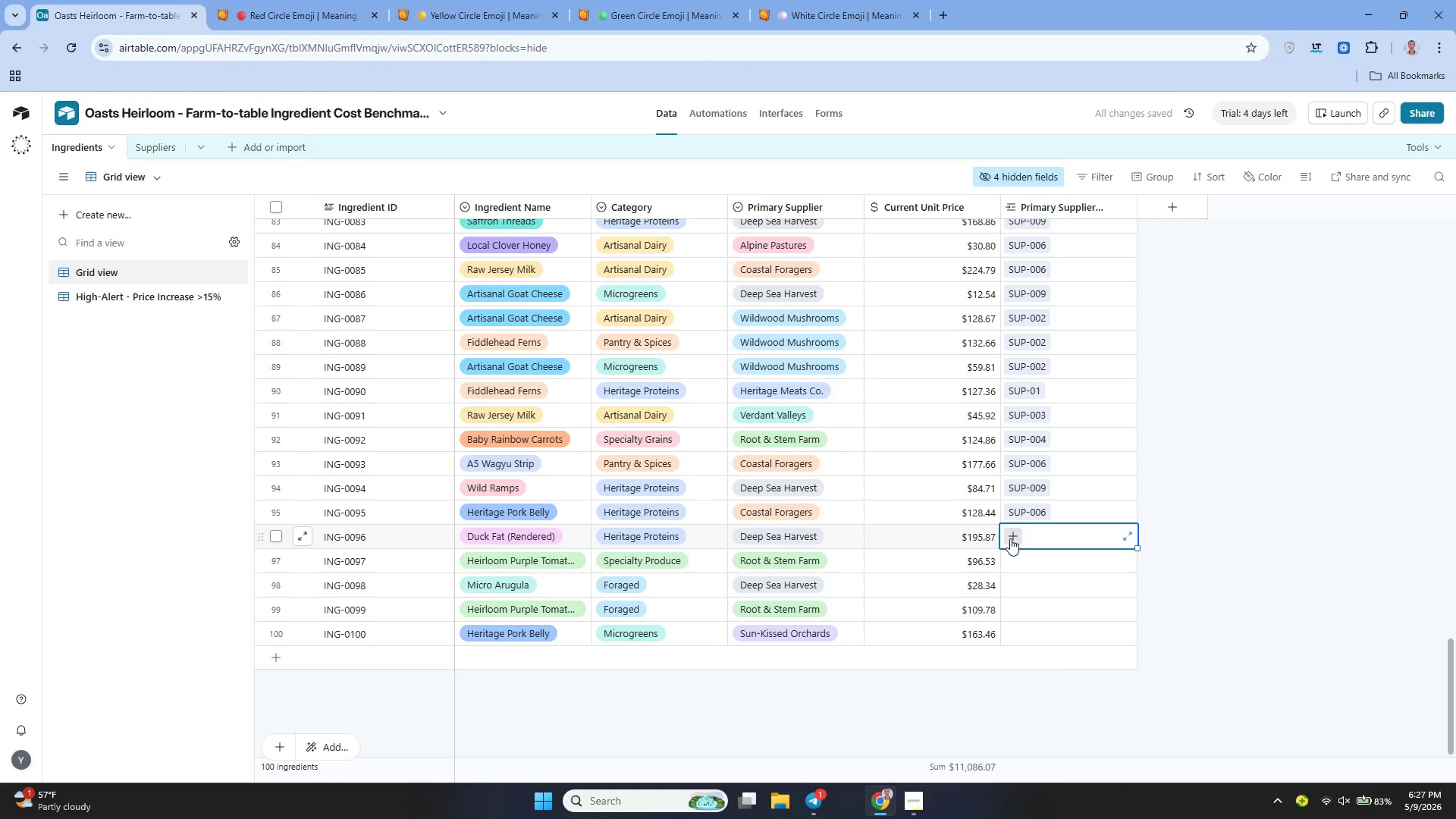 
left_click([1010, 538])
 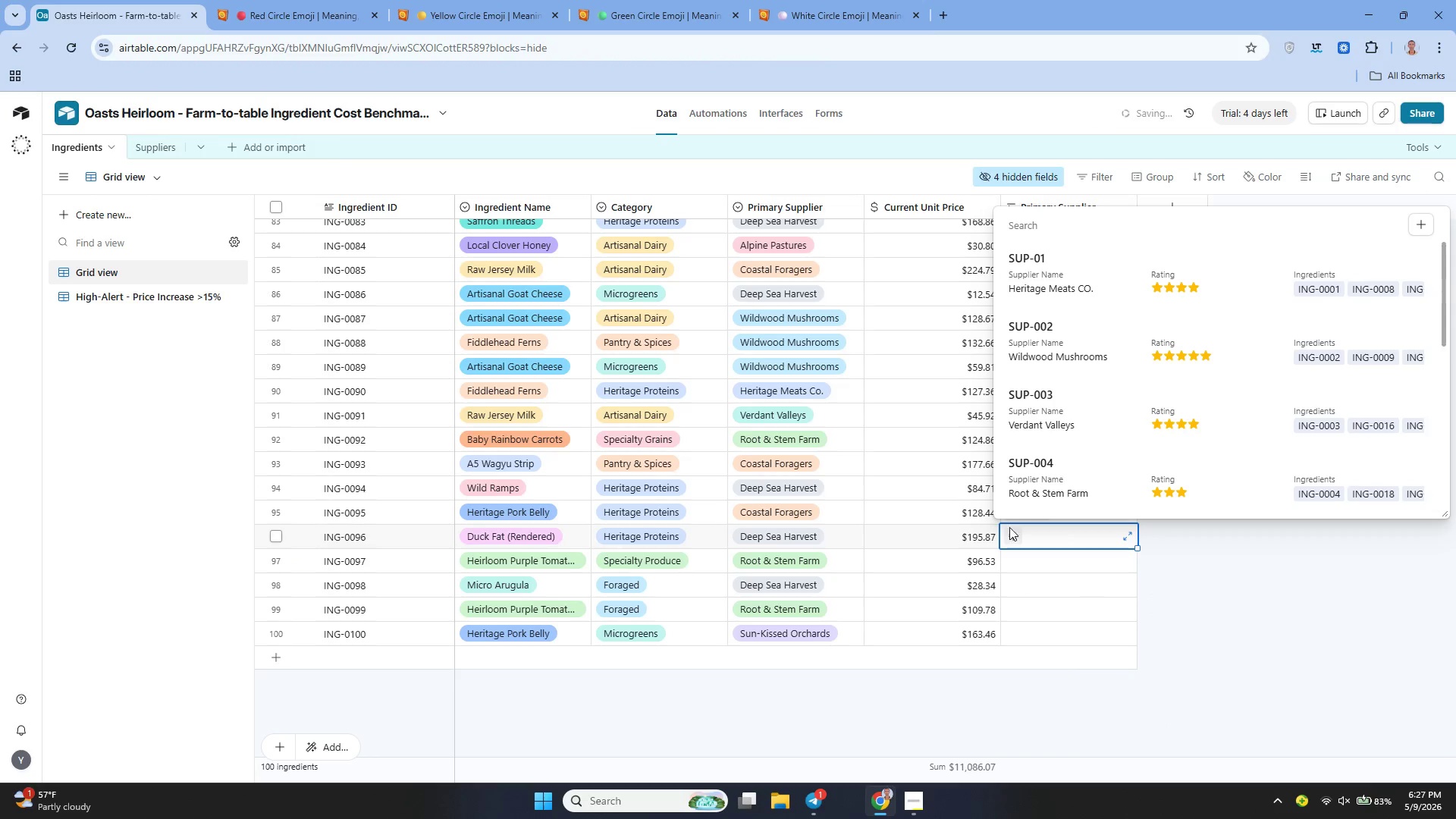 
left_click([1034, 369])
 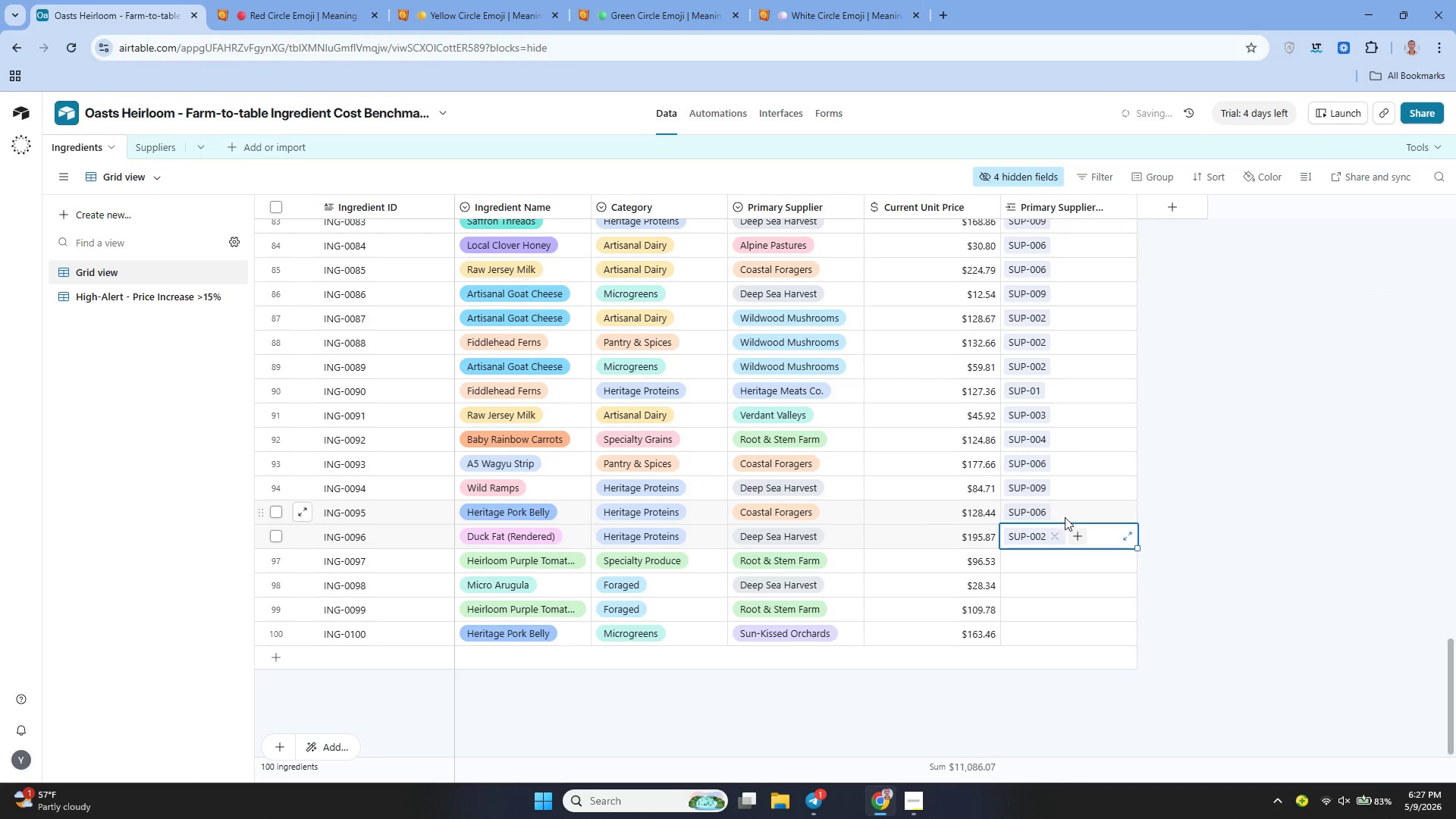 
left_click([1054, 535])
 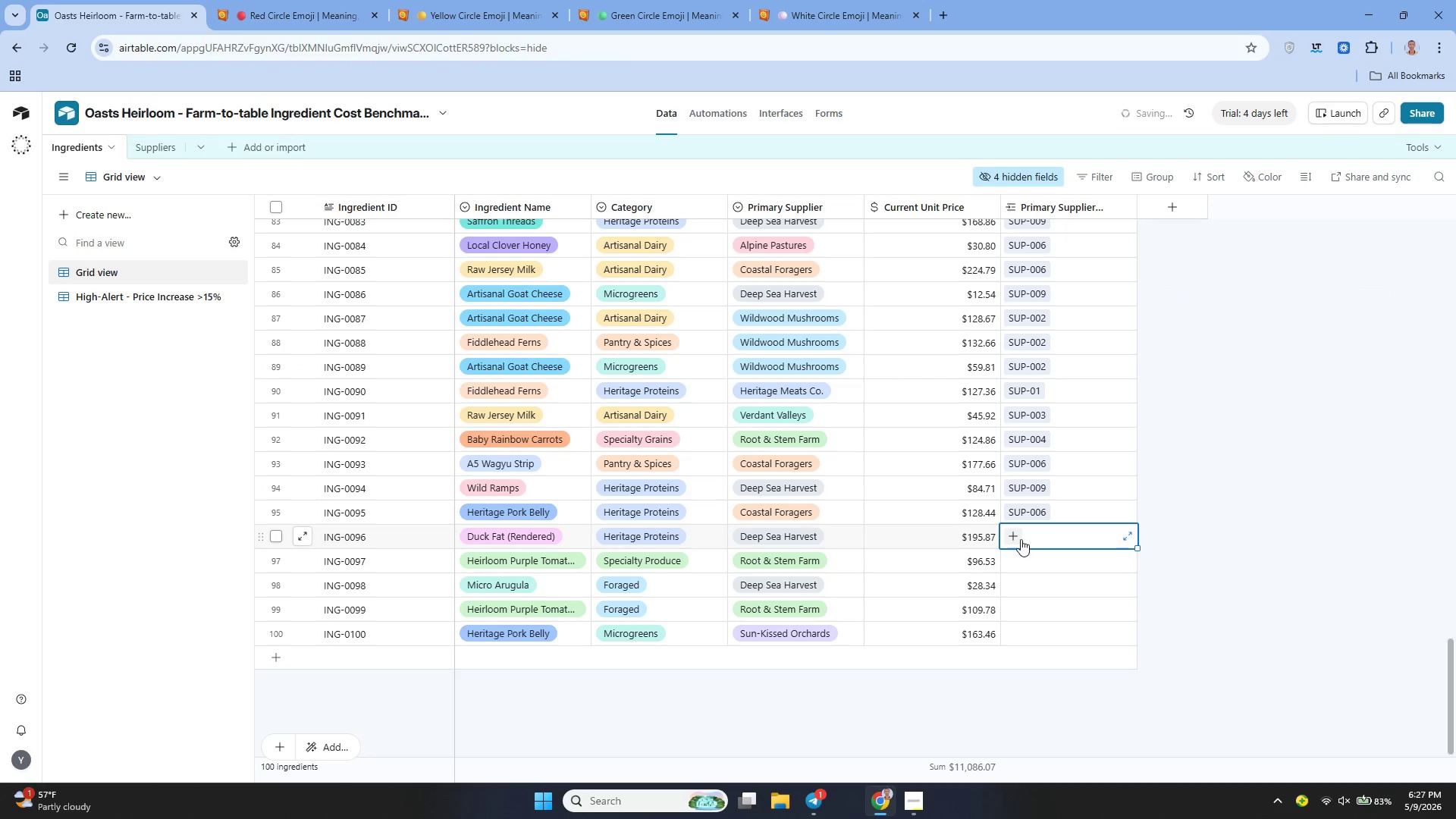 
left_click([1018, 539])
 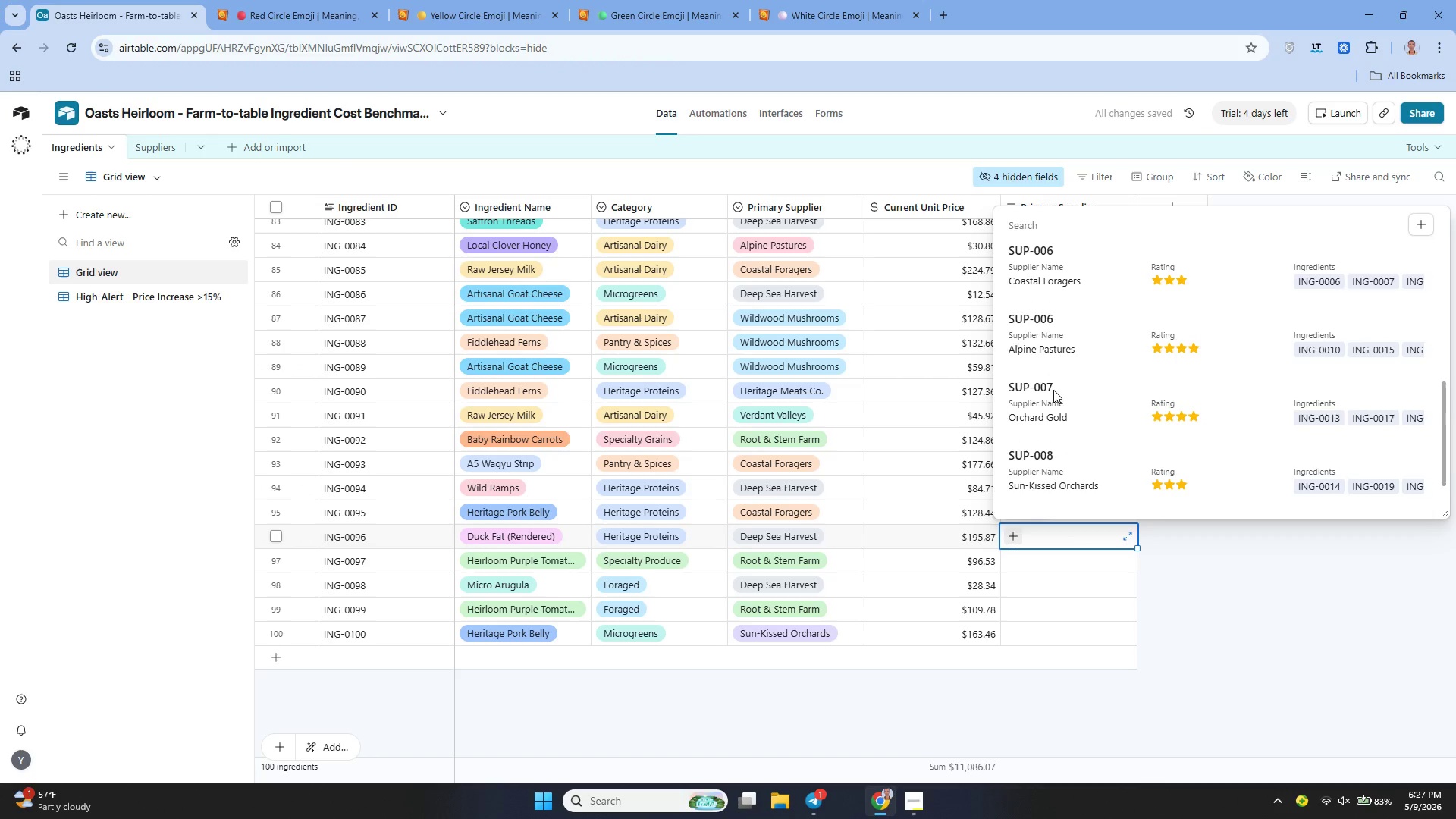 
left_click([1037, 491])
 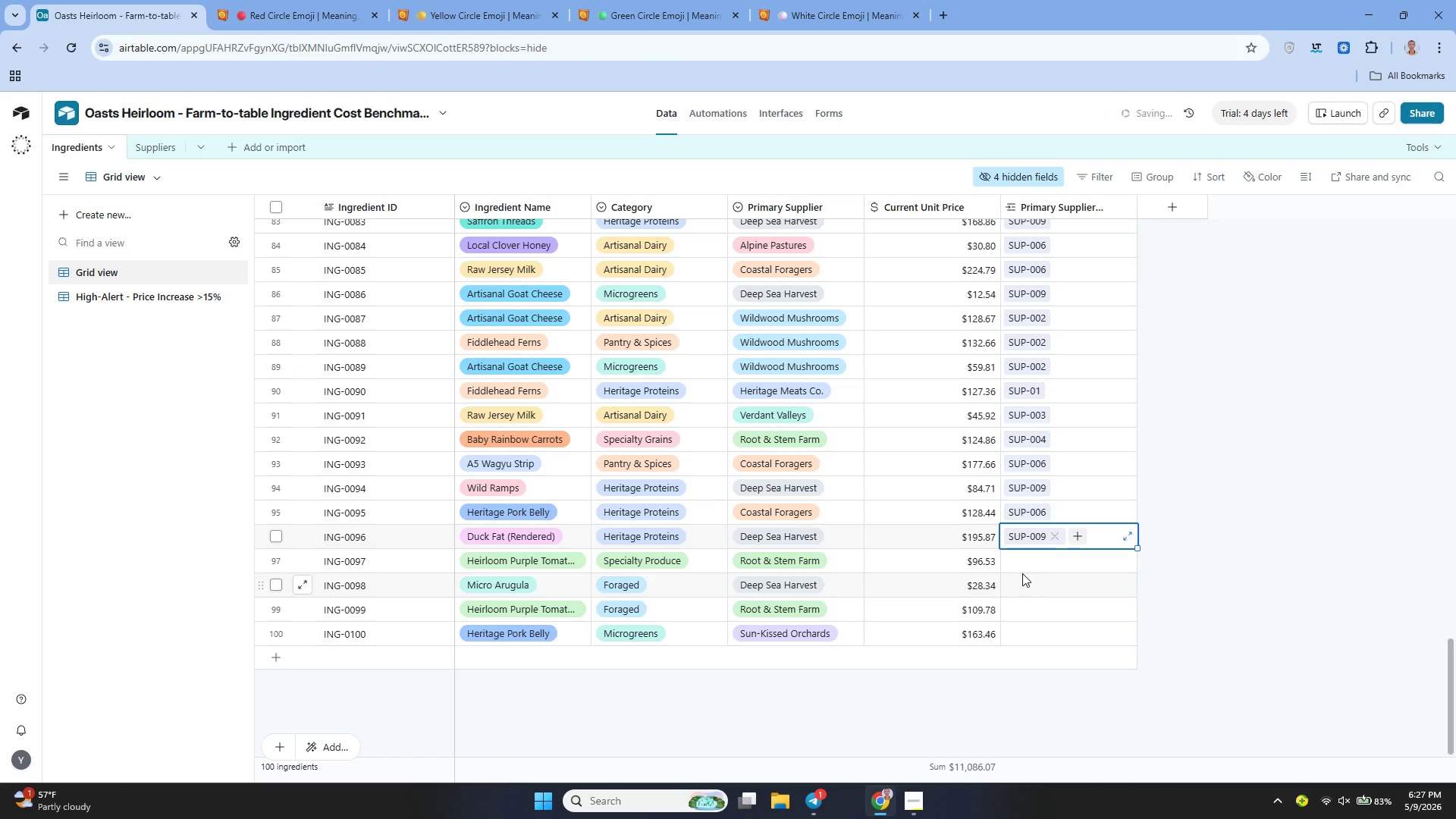 
left_click([1021, 568])
 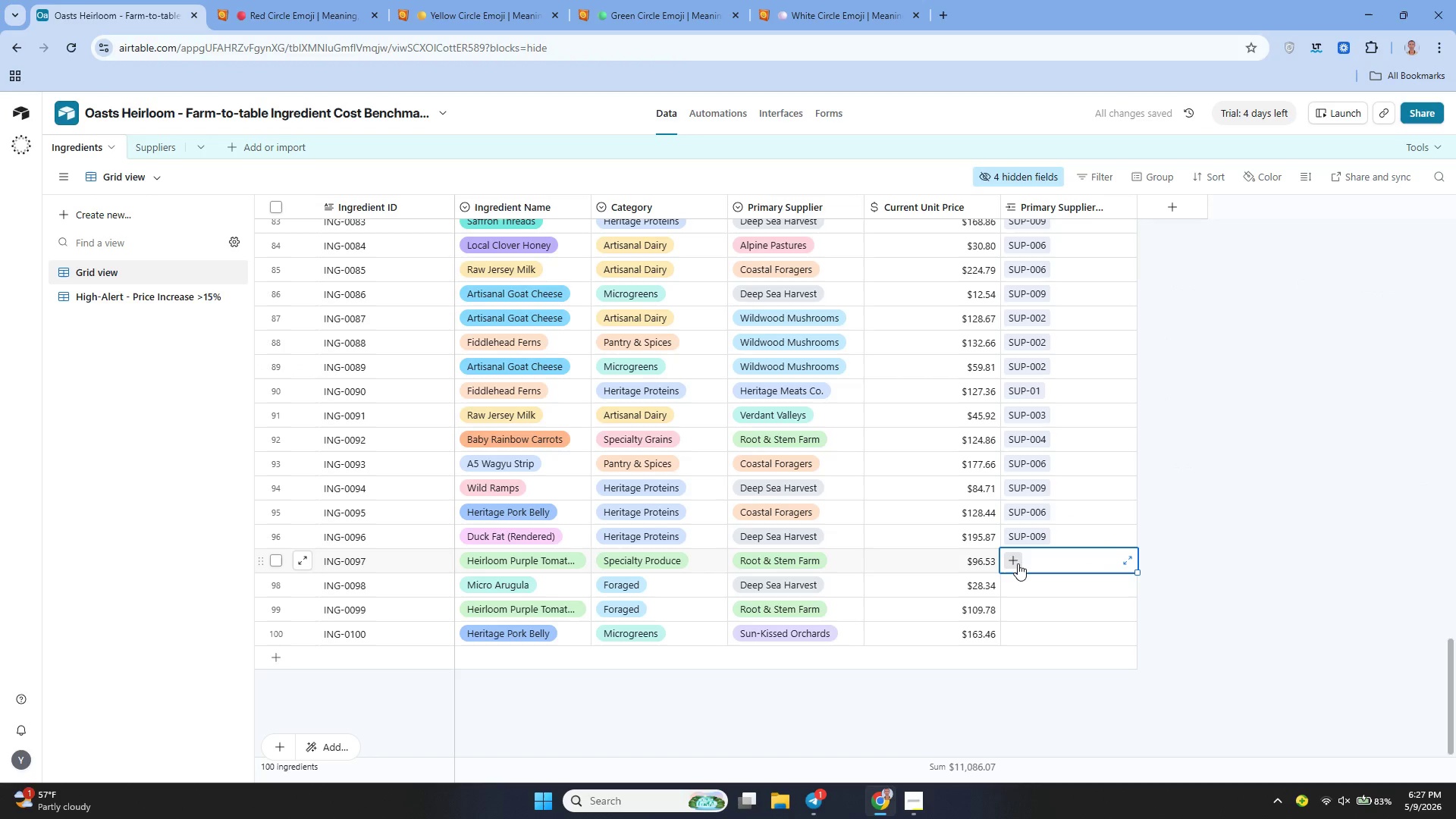 
left_click([1018, 563])
 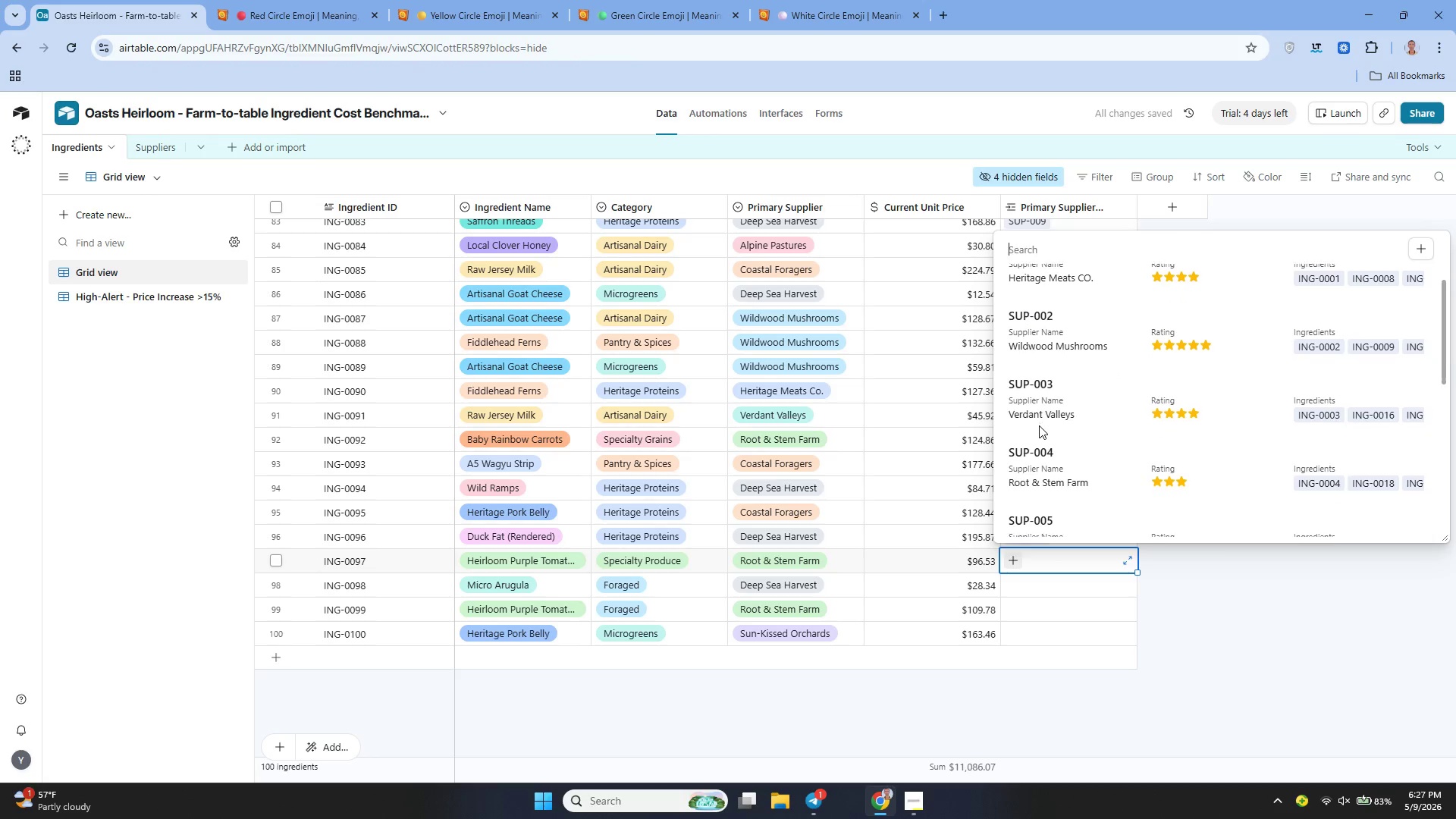 
left_click([1033, 425])
 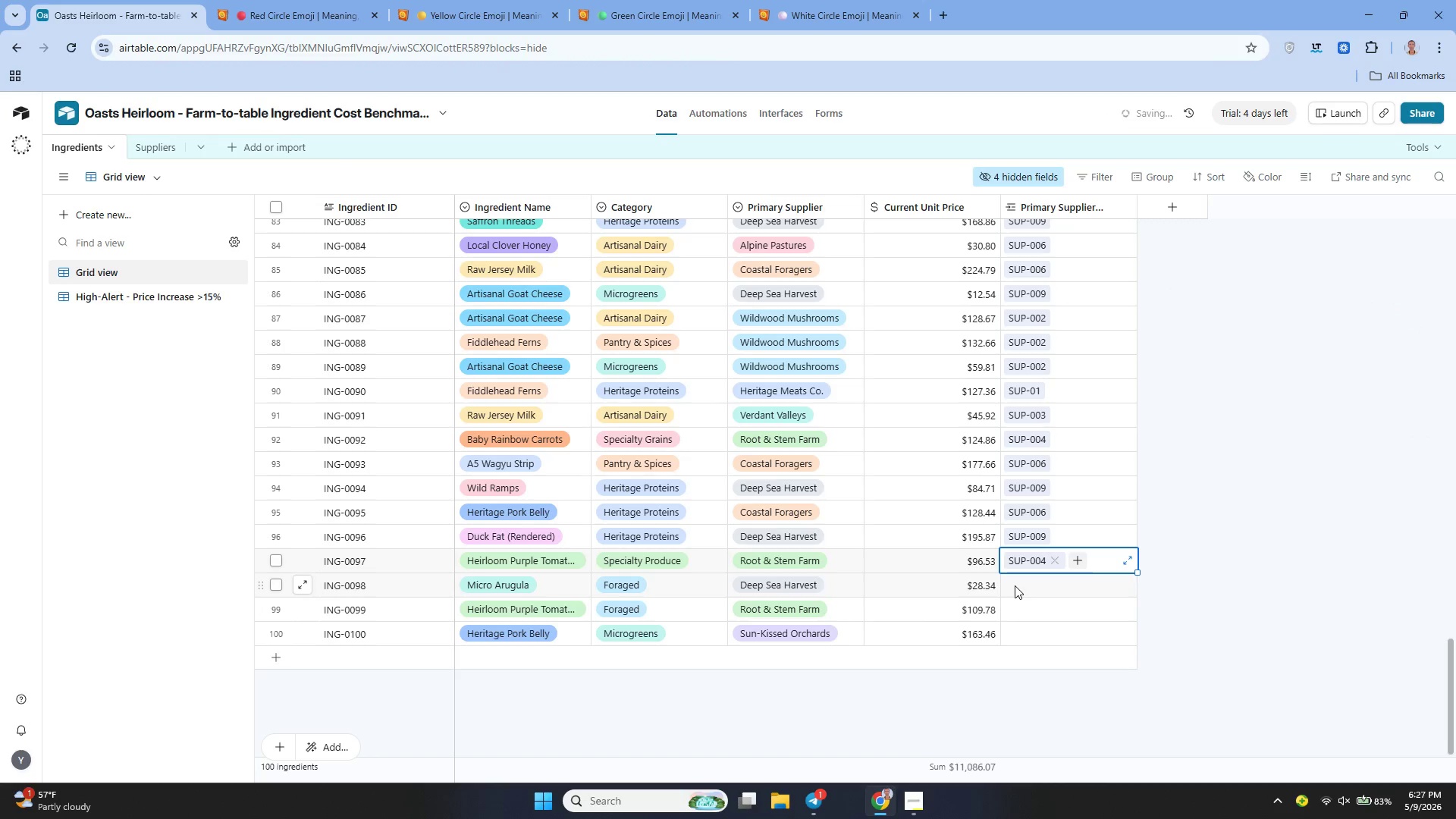 
double_click([1015, 585])
 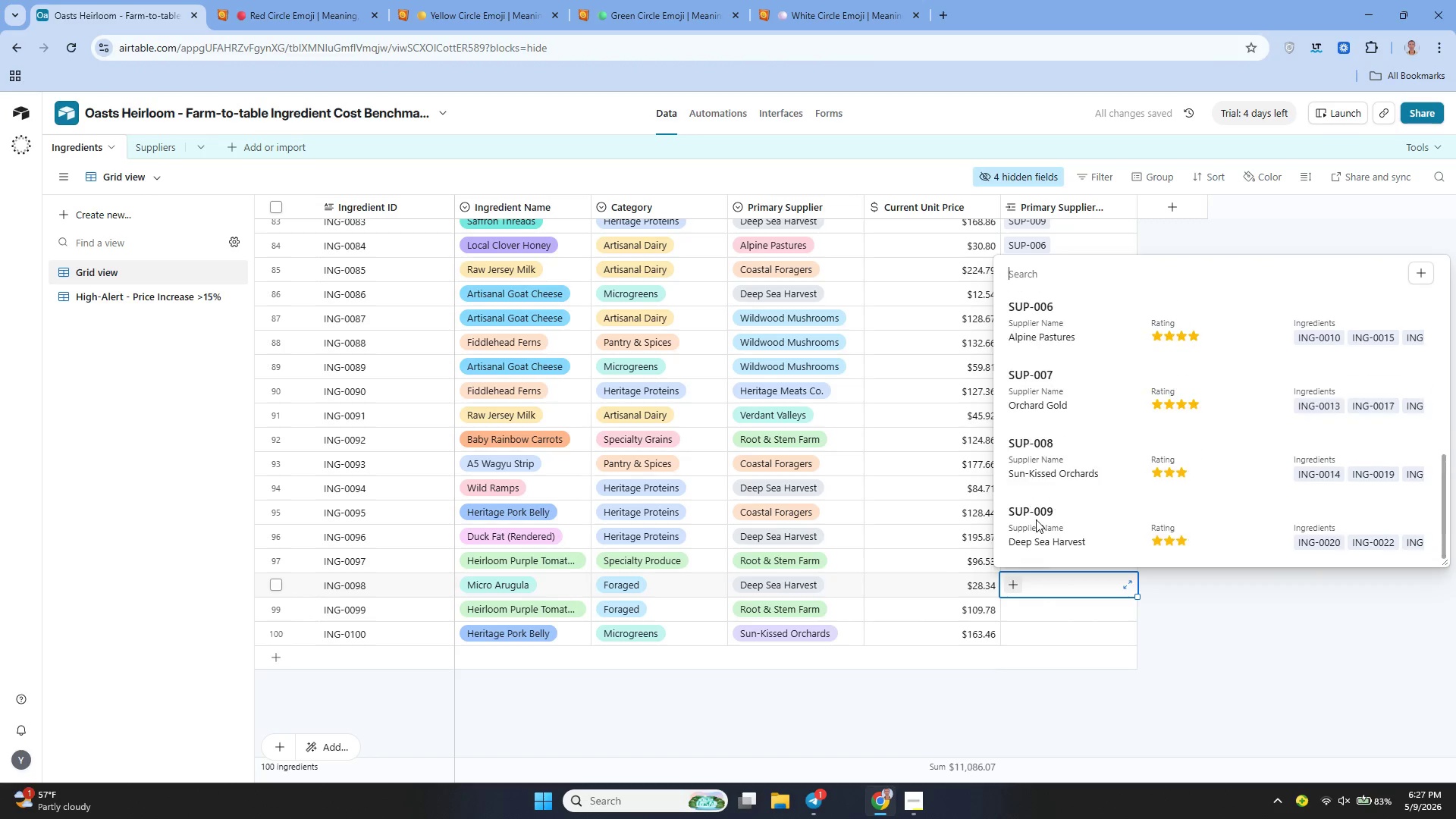 
left_click([1033, 533])
 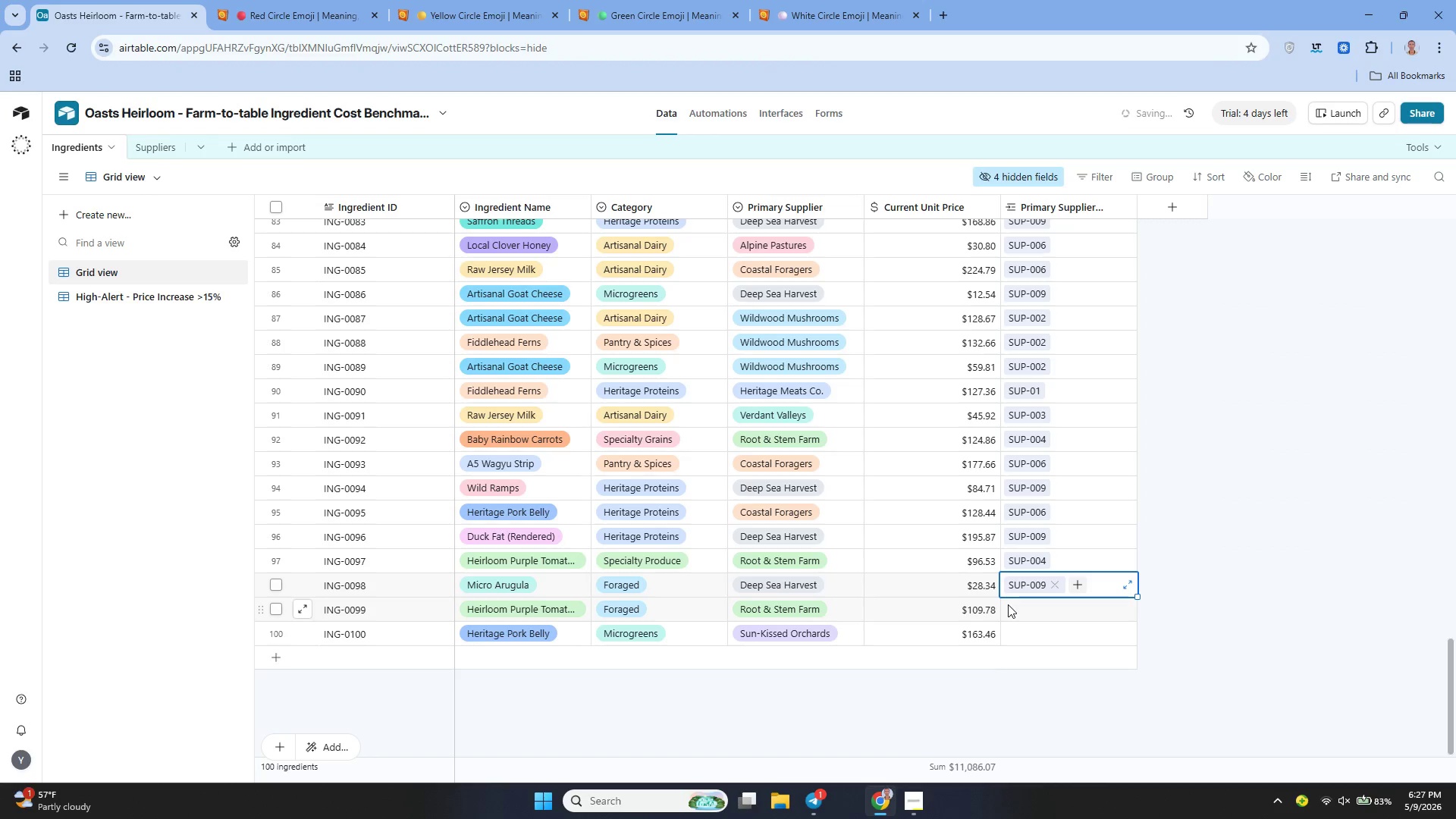 
double_click([1008, 604])
 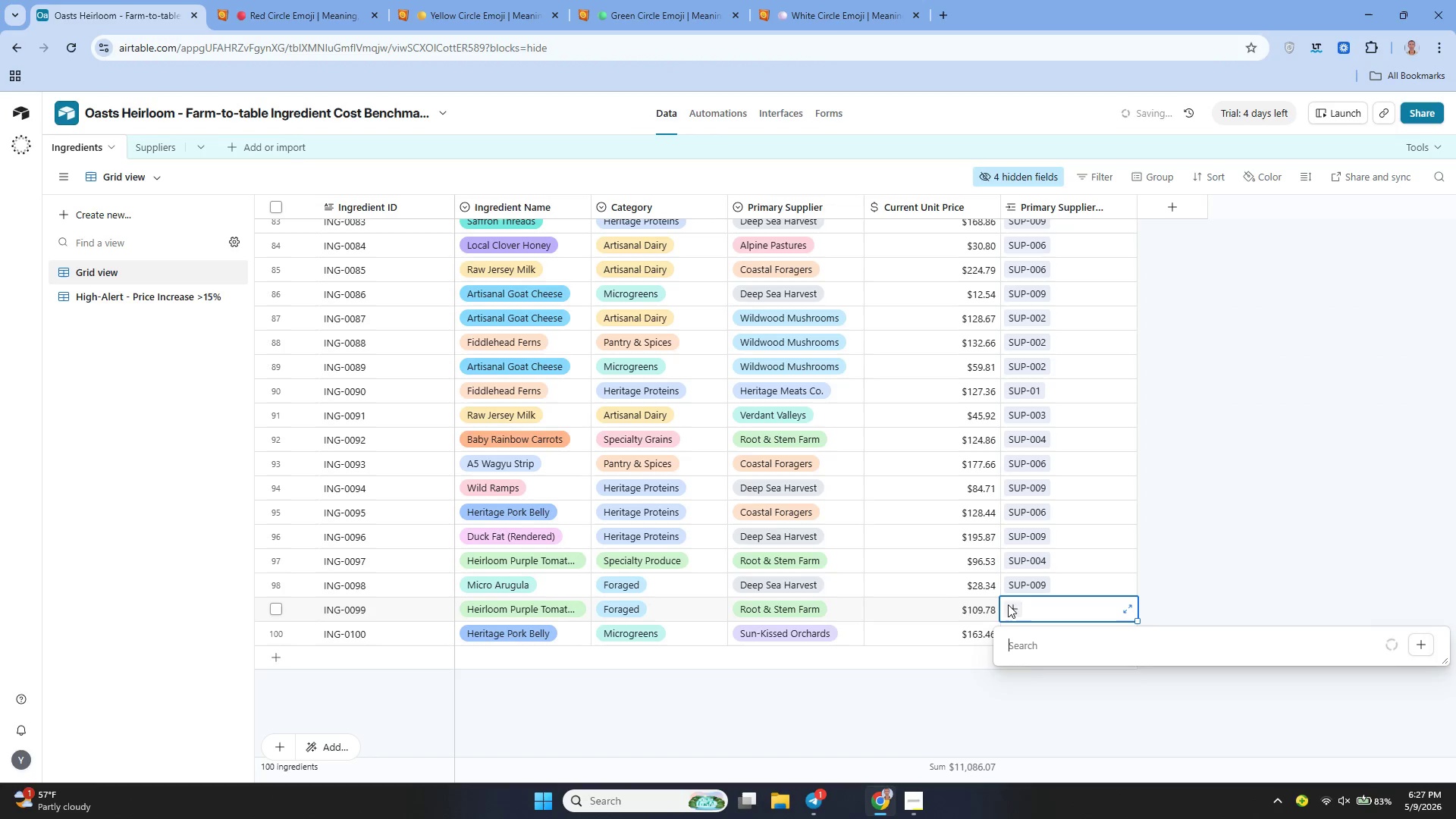 
mouse_move([1036, 525])
 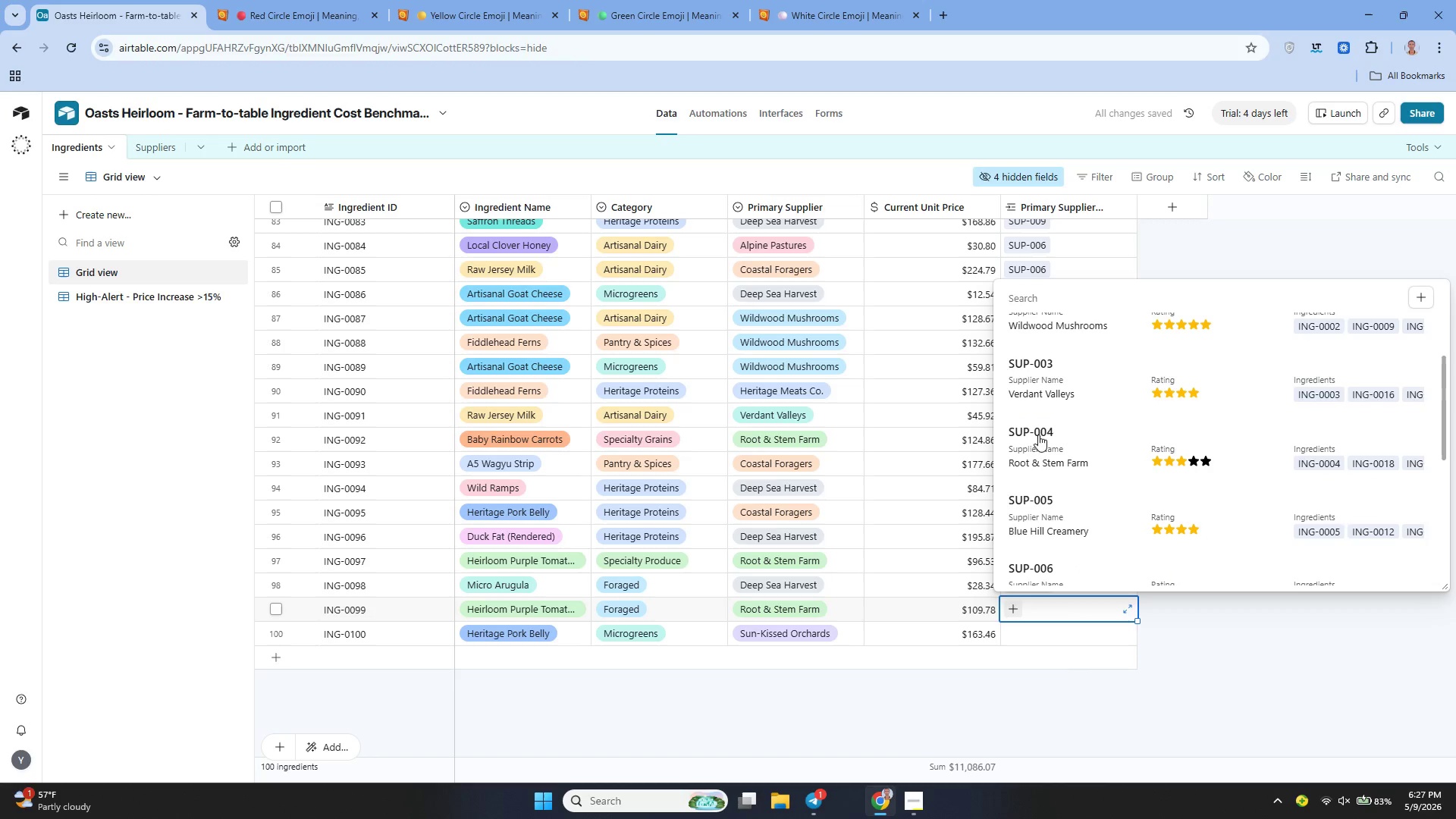 
left_click([1038, 424])
 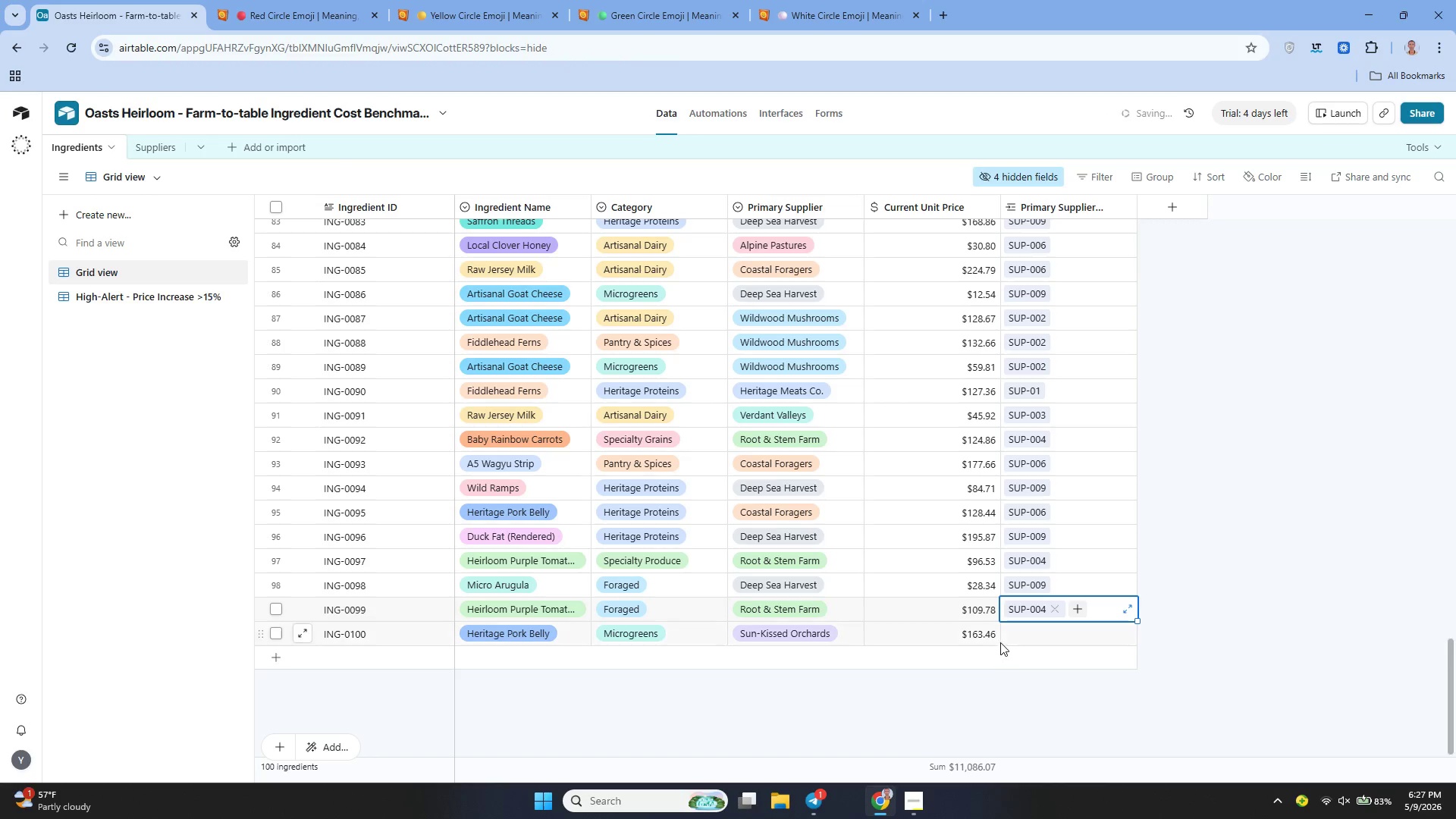 
left_click([1006, 637])
 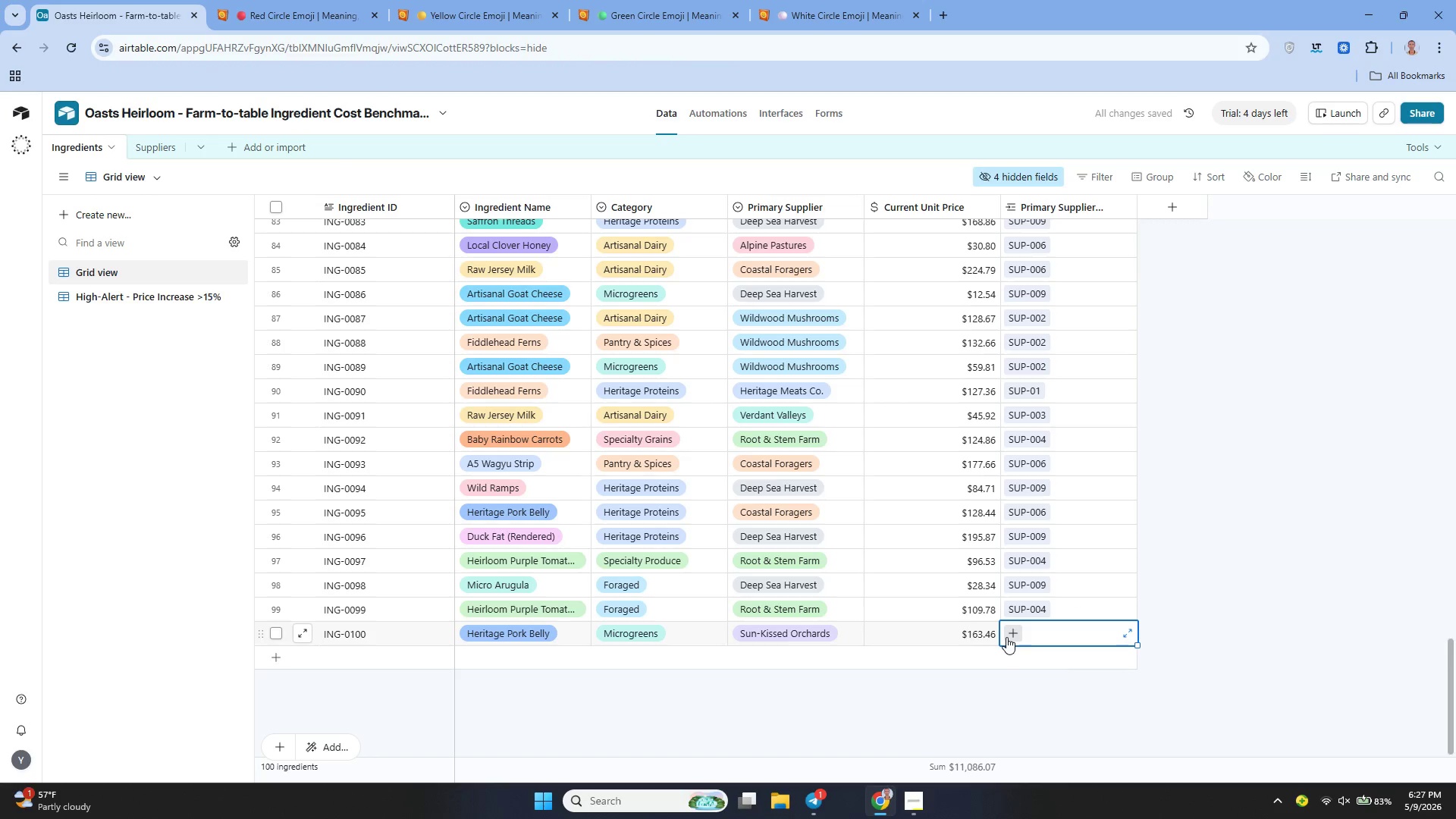 
left_click([1006, 637])
 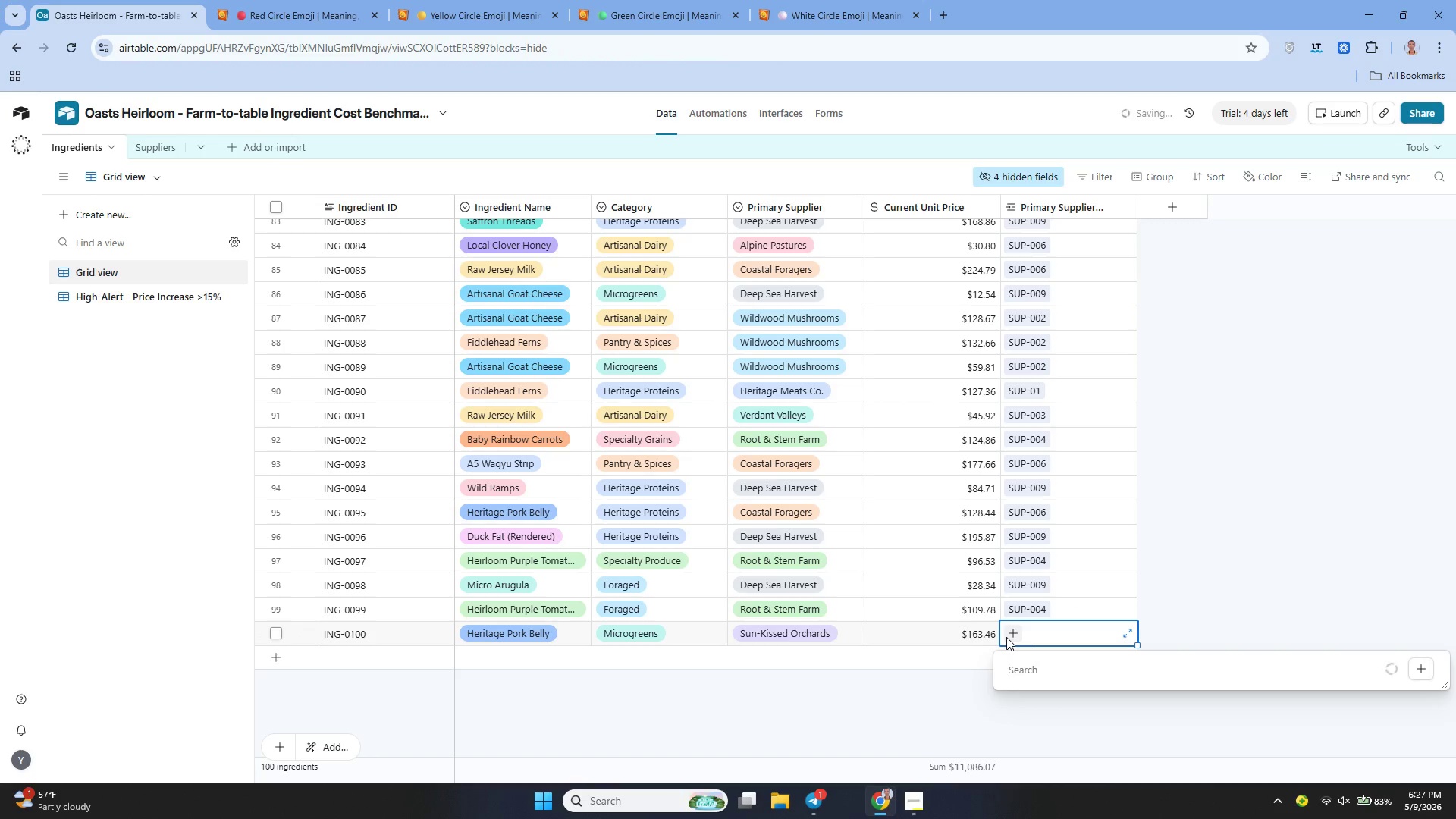 
mouse_move([1036, 514])
 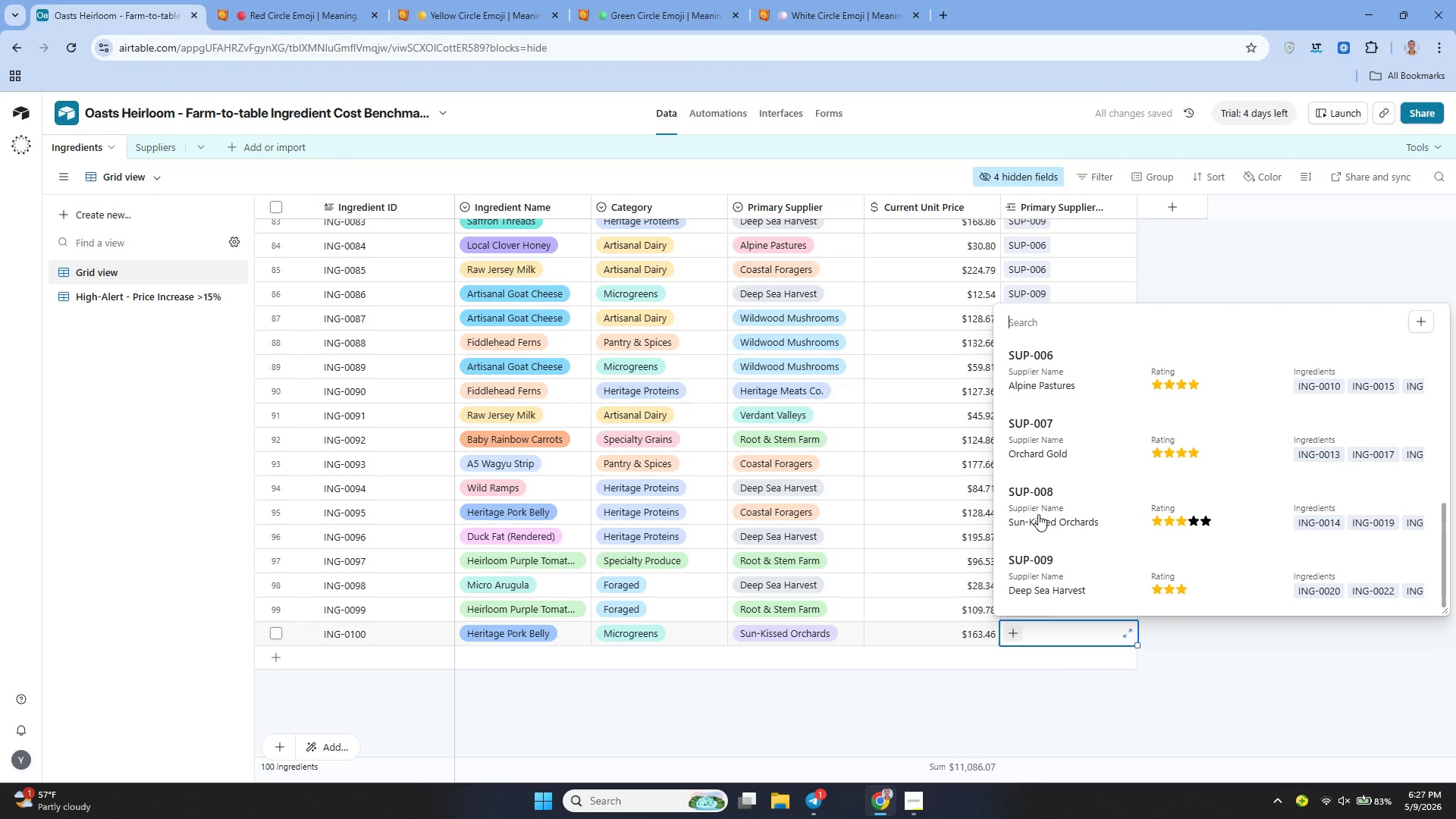 
left_click([1038, 514])
 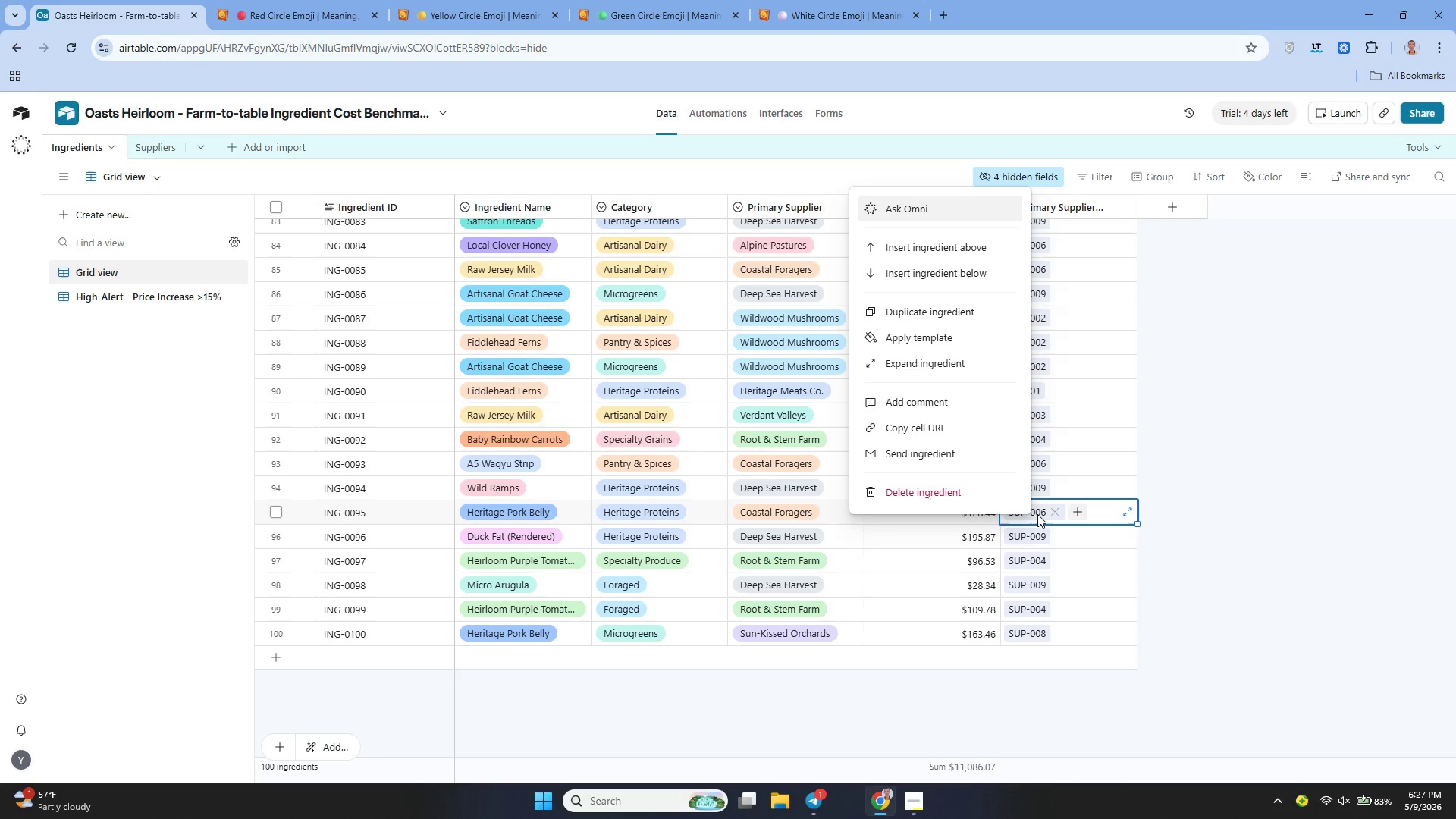 
wait(28.27)
 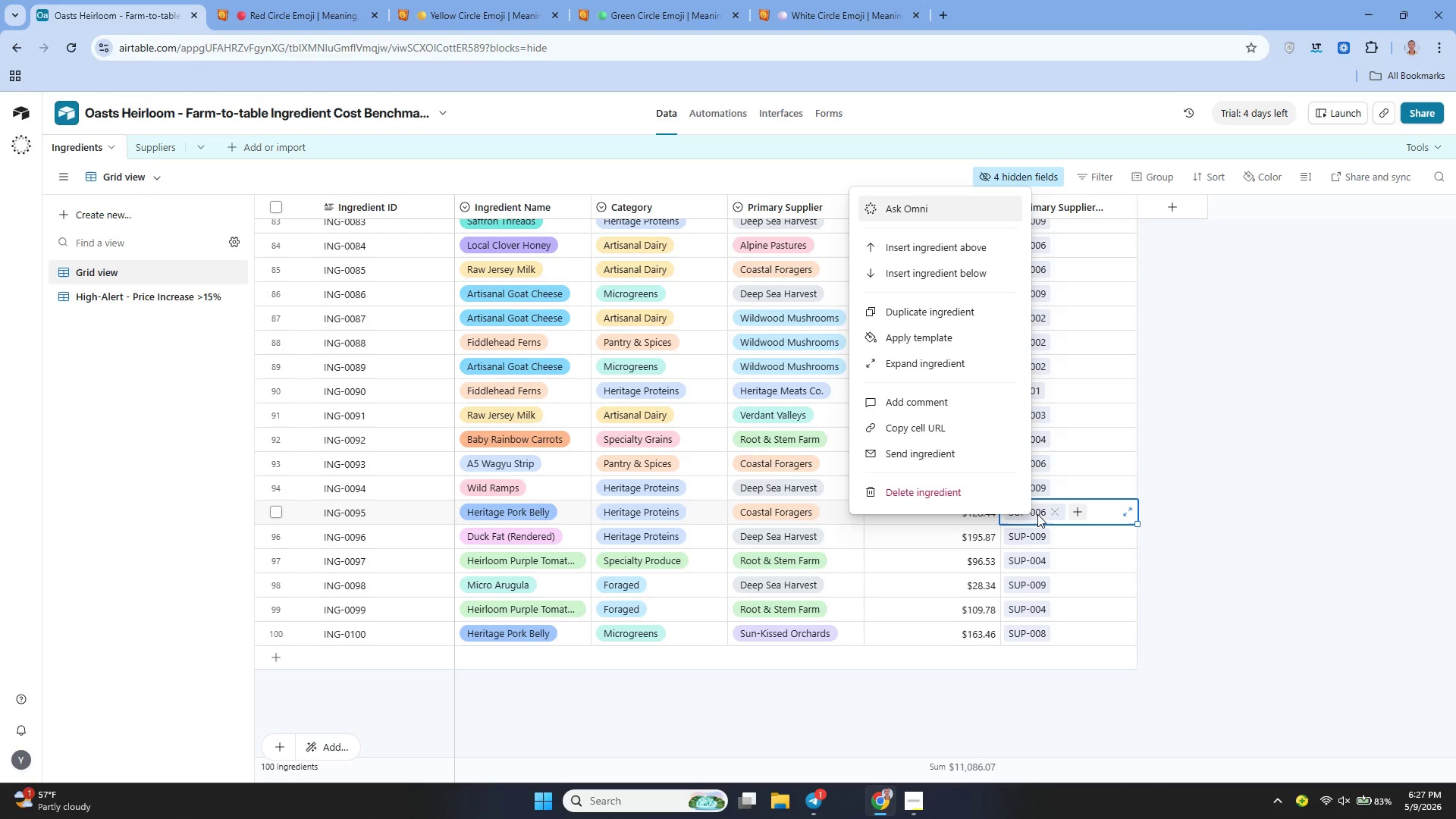 
left_click([1155, 412])
 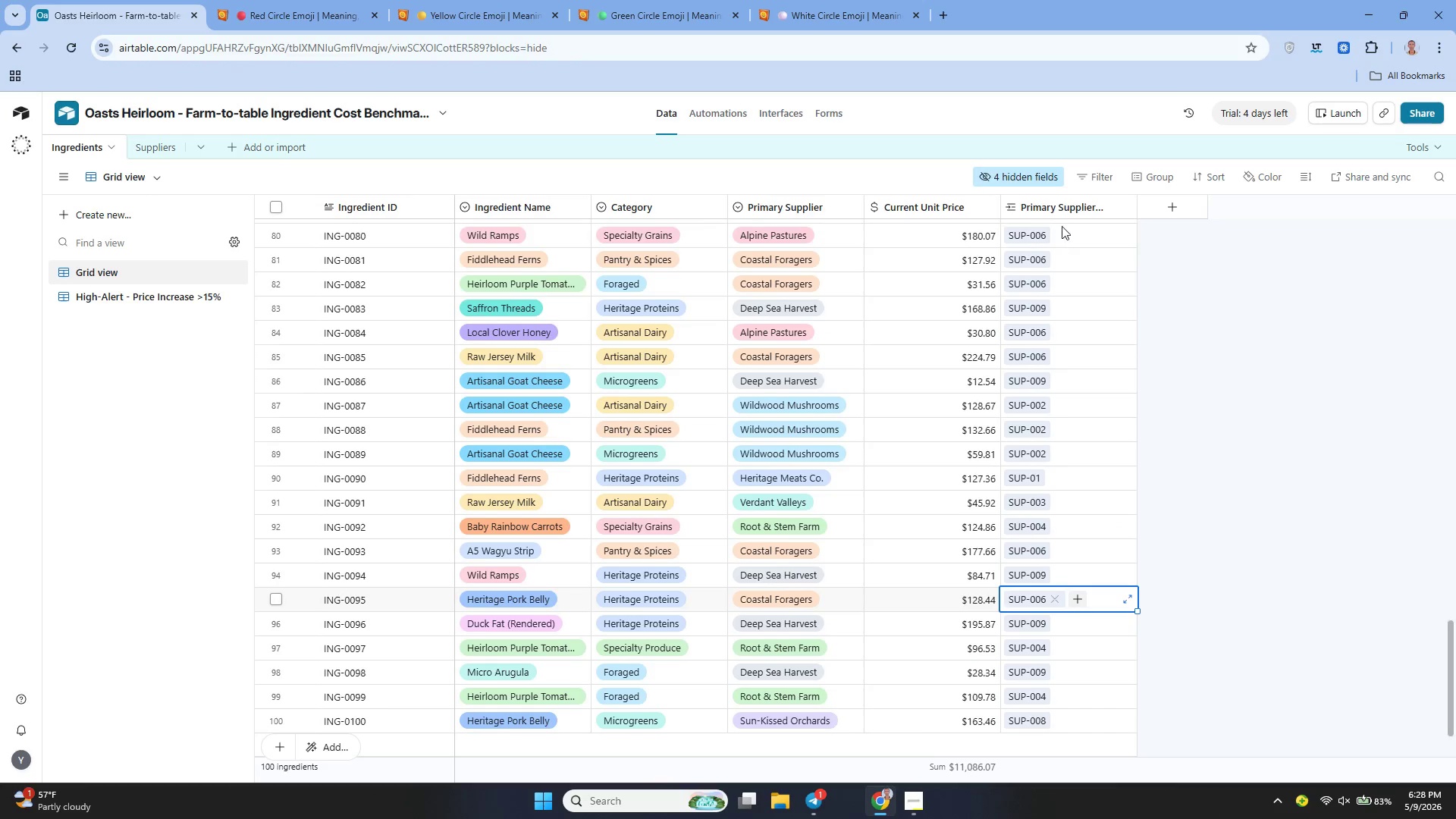 
left_click_drag(start_coordinate=[1031, 189], to_coordinate=[1016, 165])
 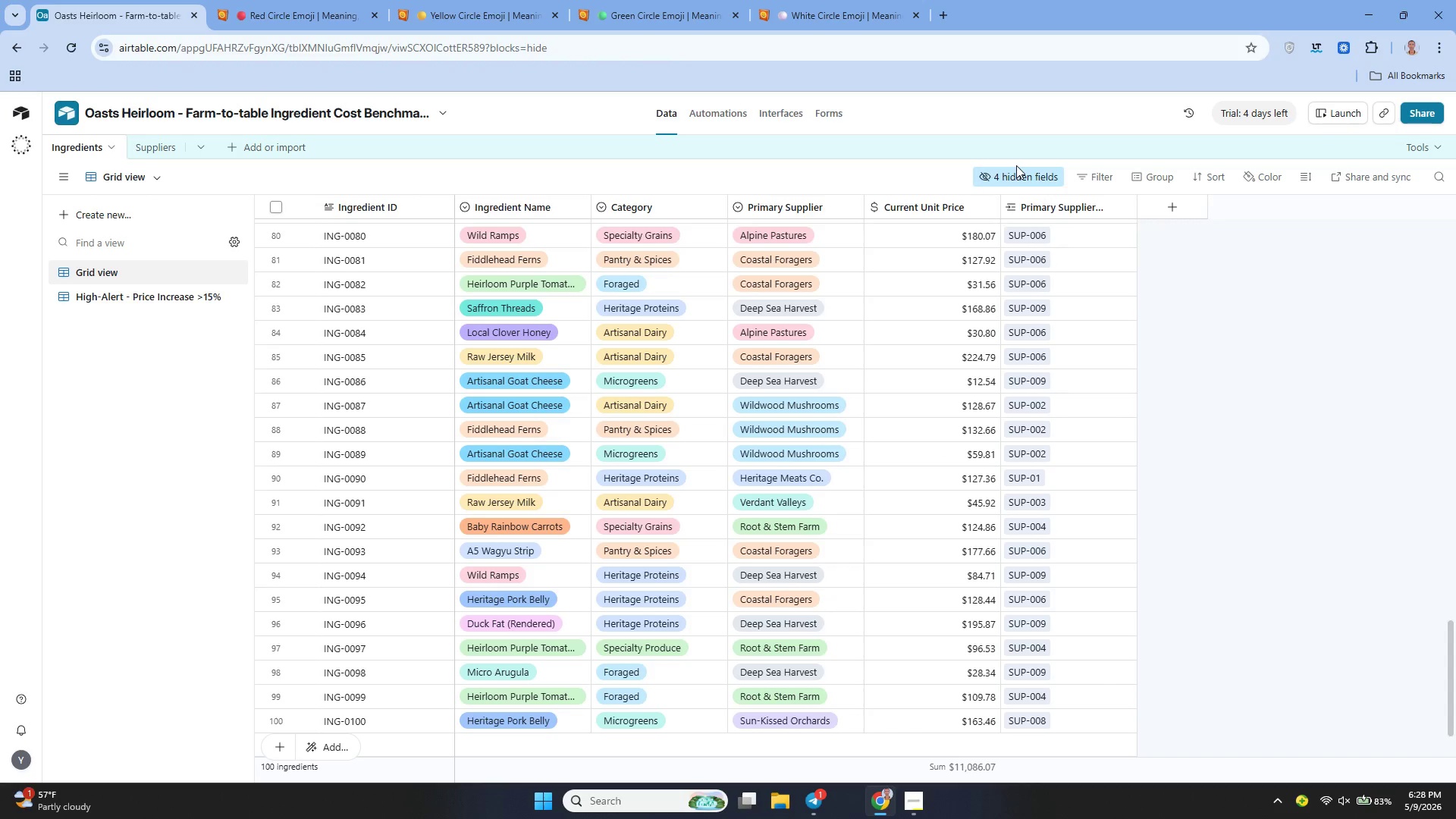 
left_click([1016, 165])
 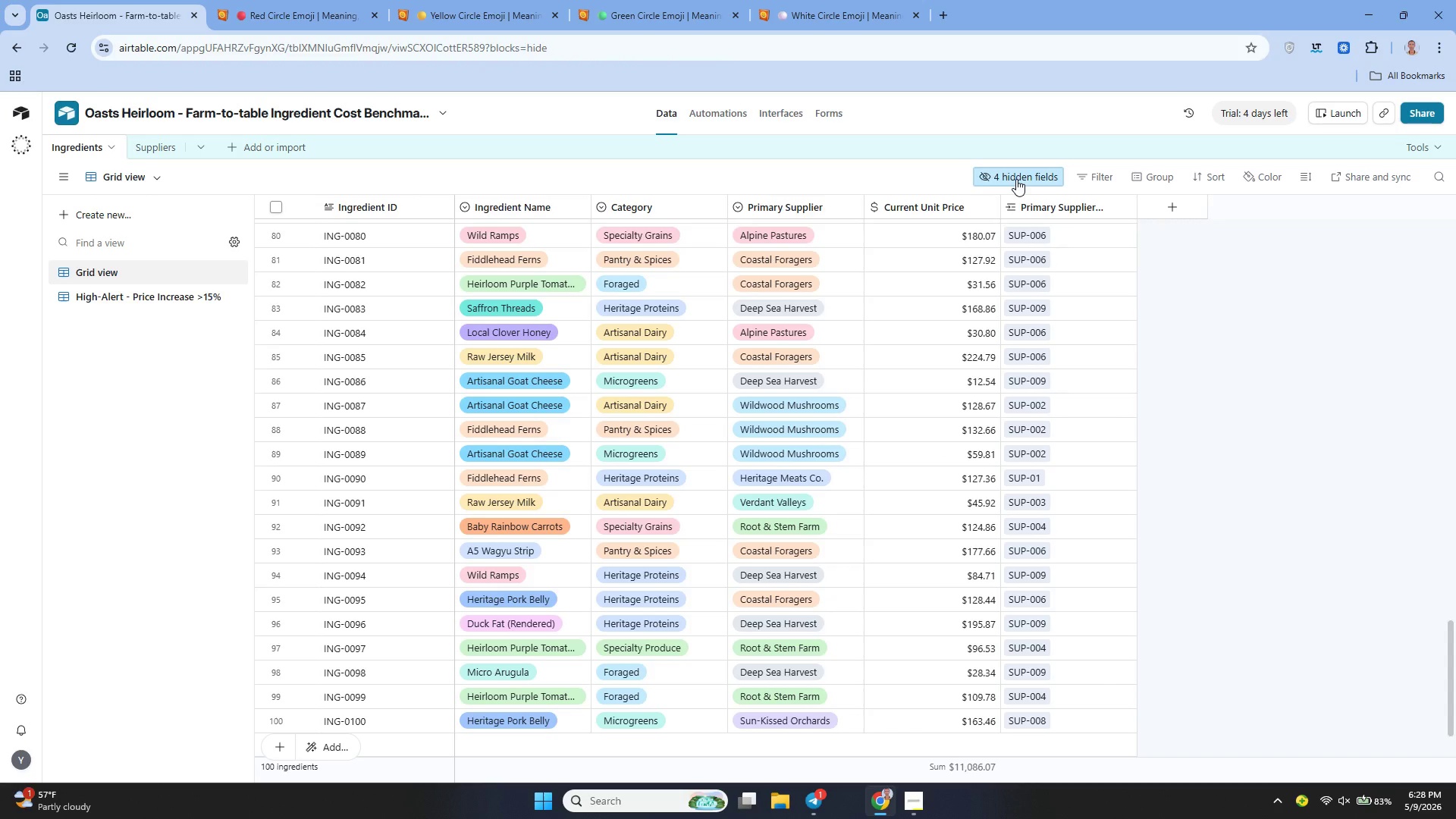 
left_click([1016, 179])
 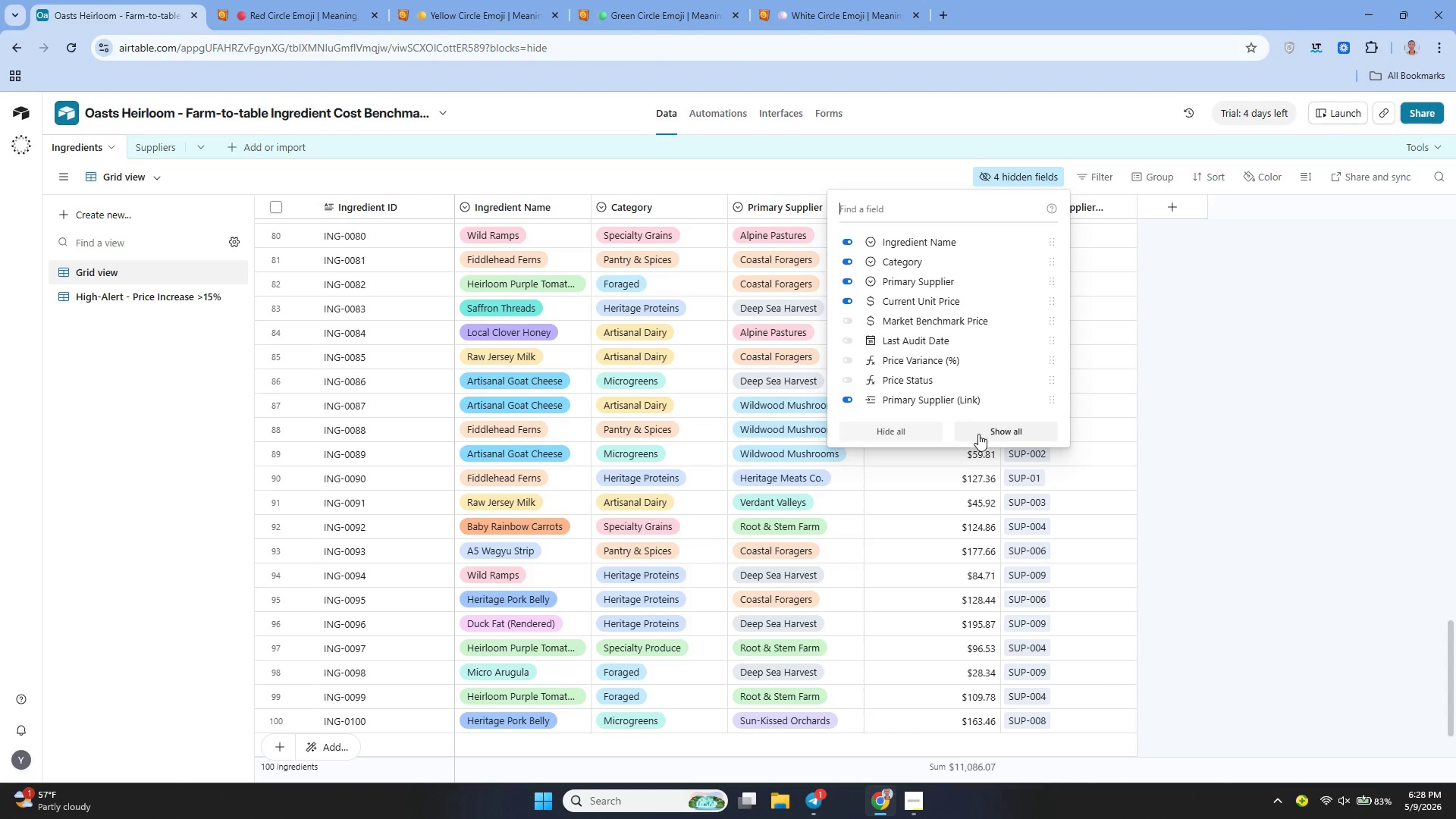 
left_click([981, 435])
 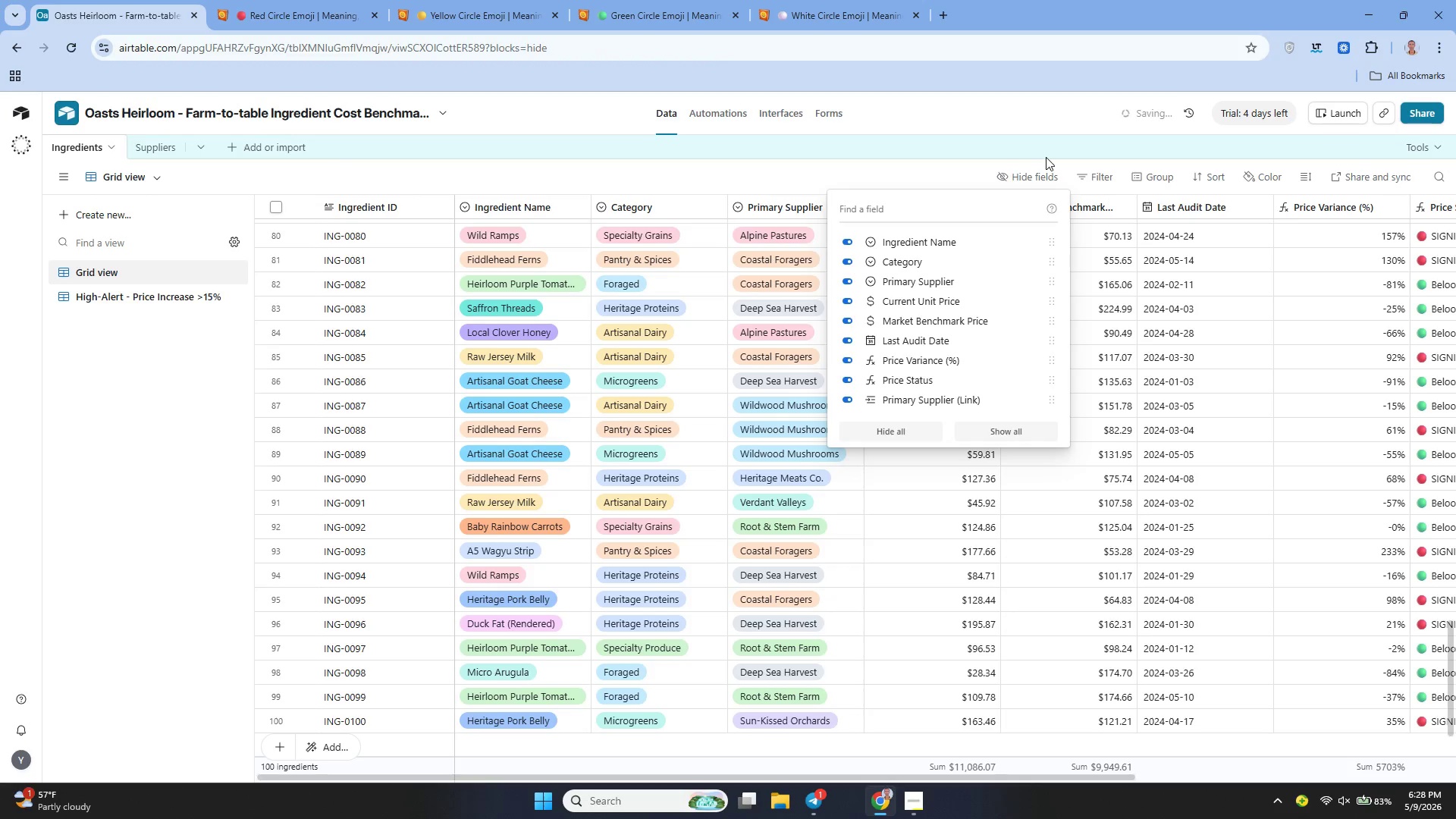 
left_click([983, 123])
 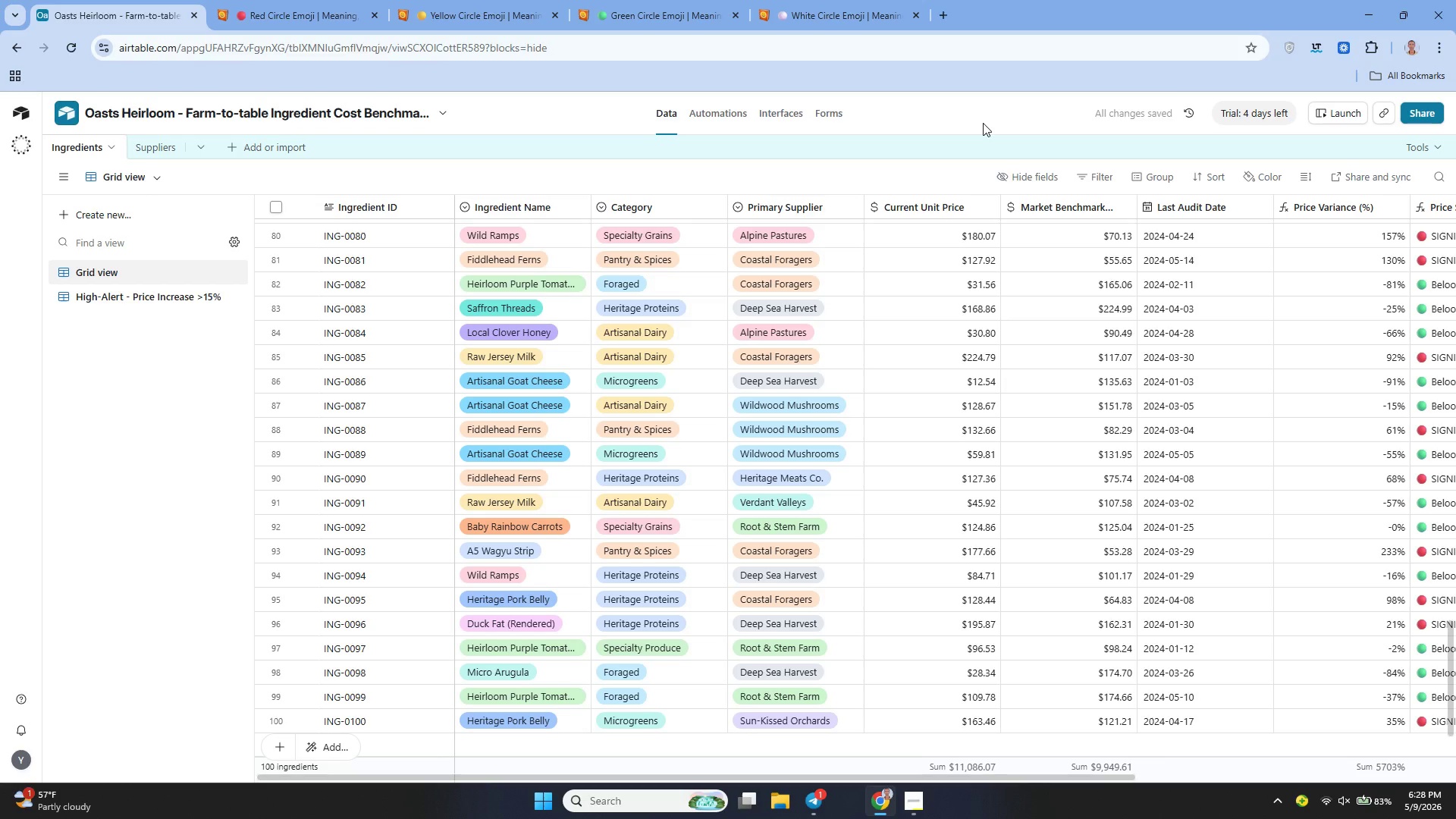 
wait(9.22)
 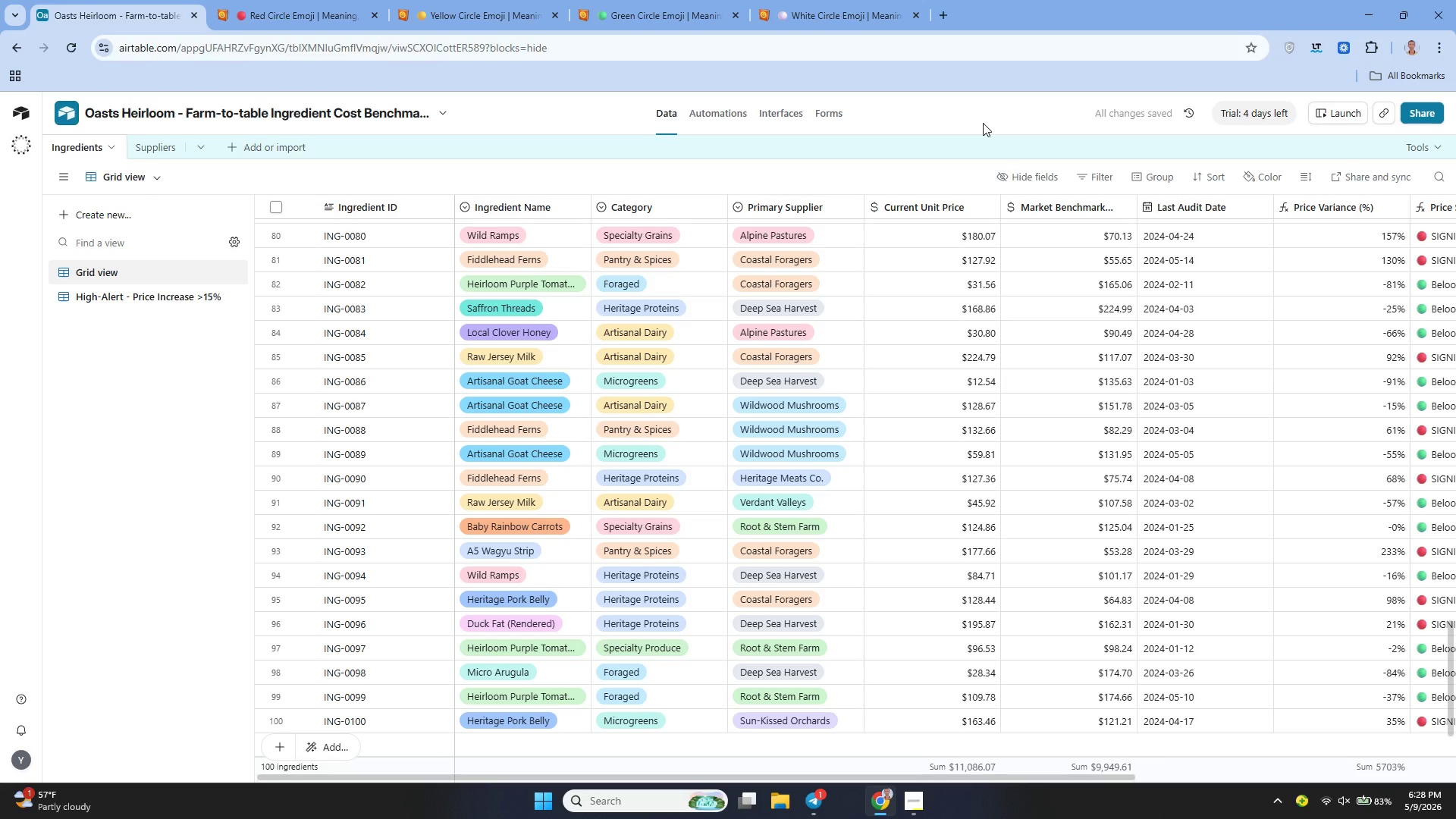 
left_click([322, 753])
 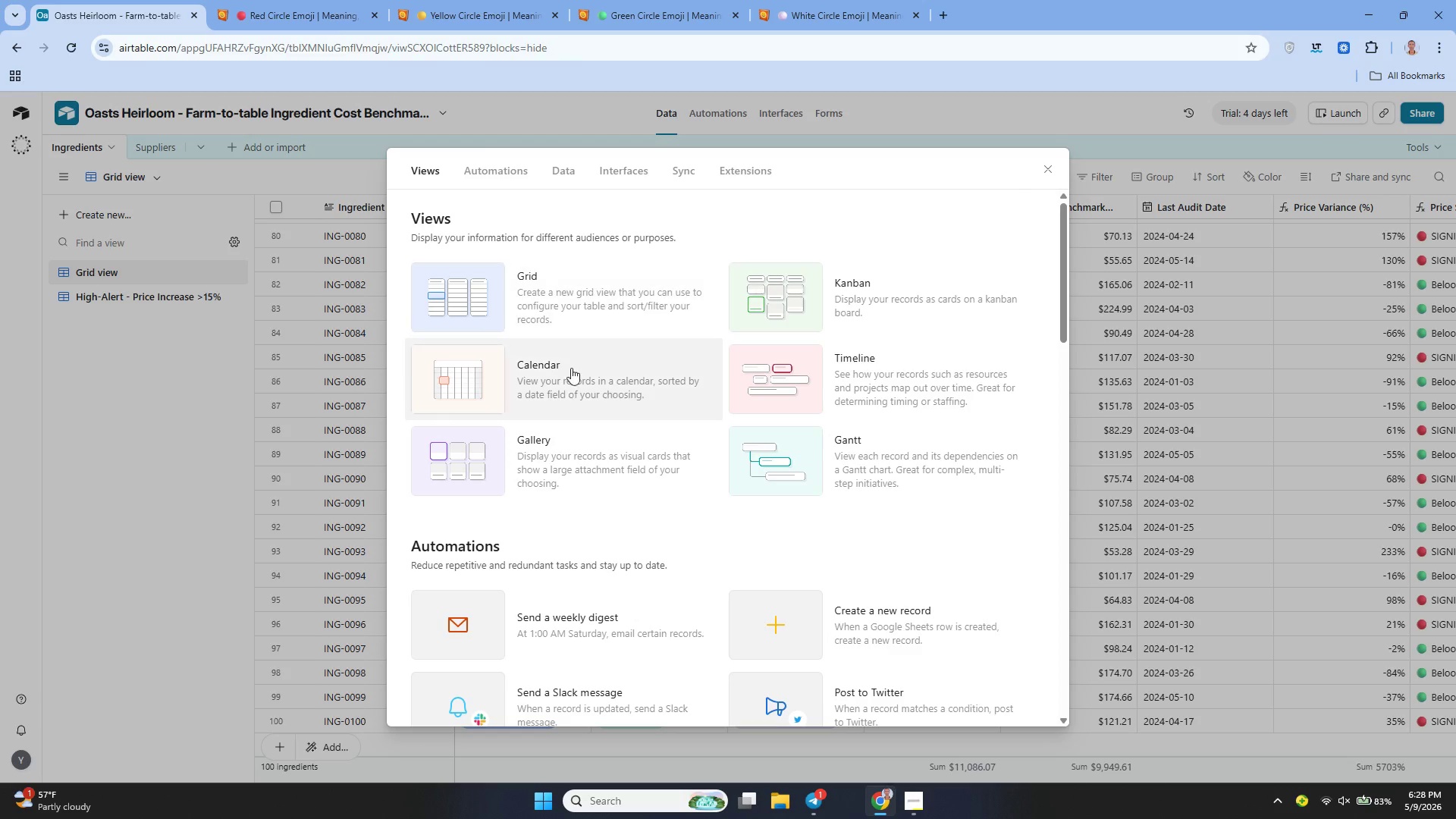 
left_click([535, 448])
 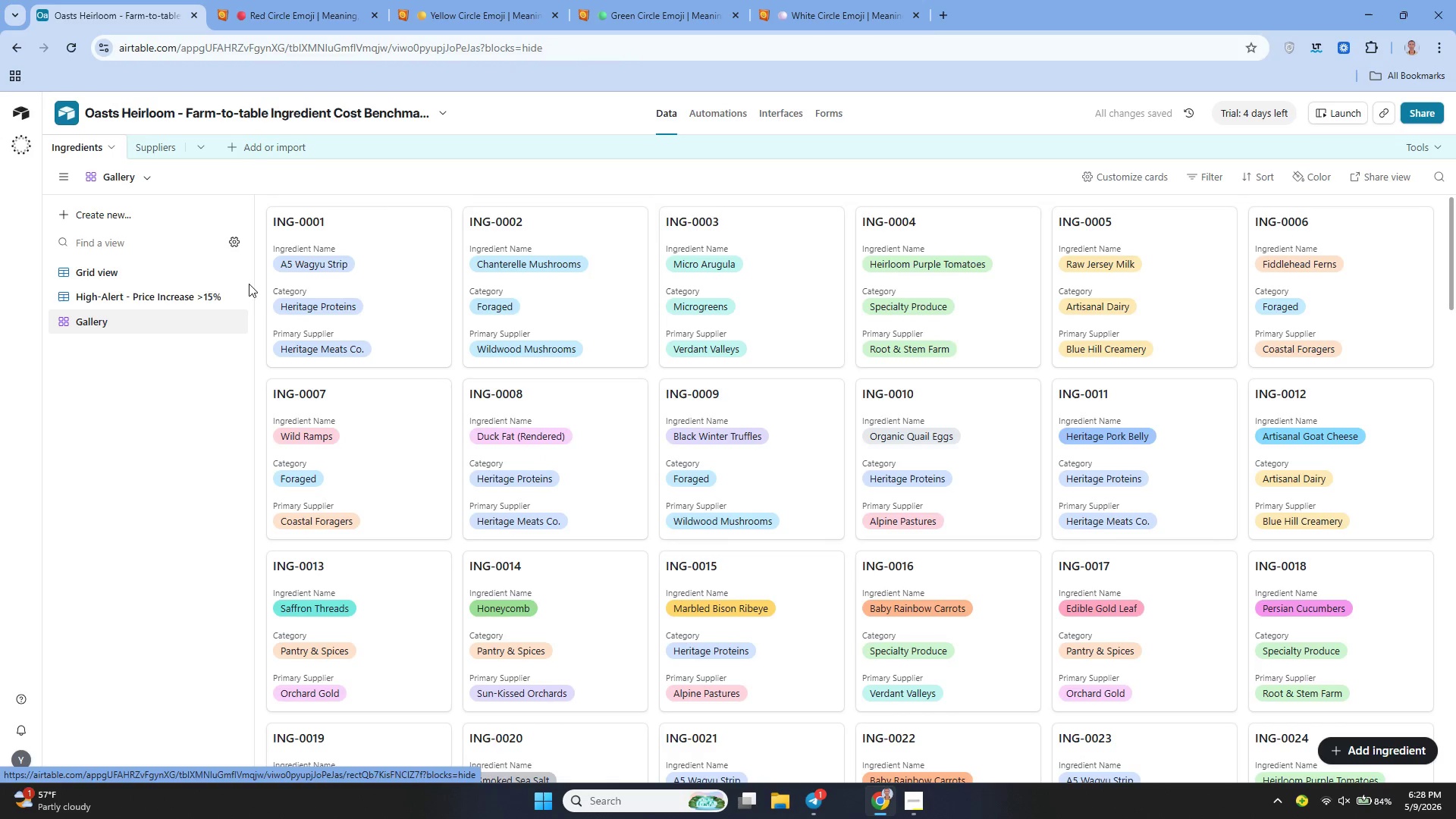 
left_click([217, 324])
 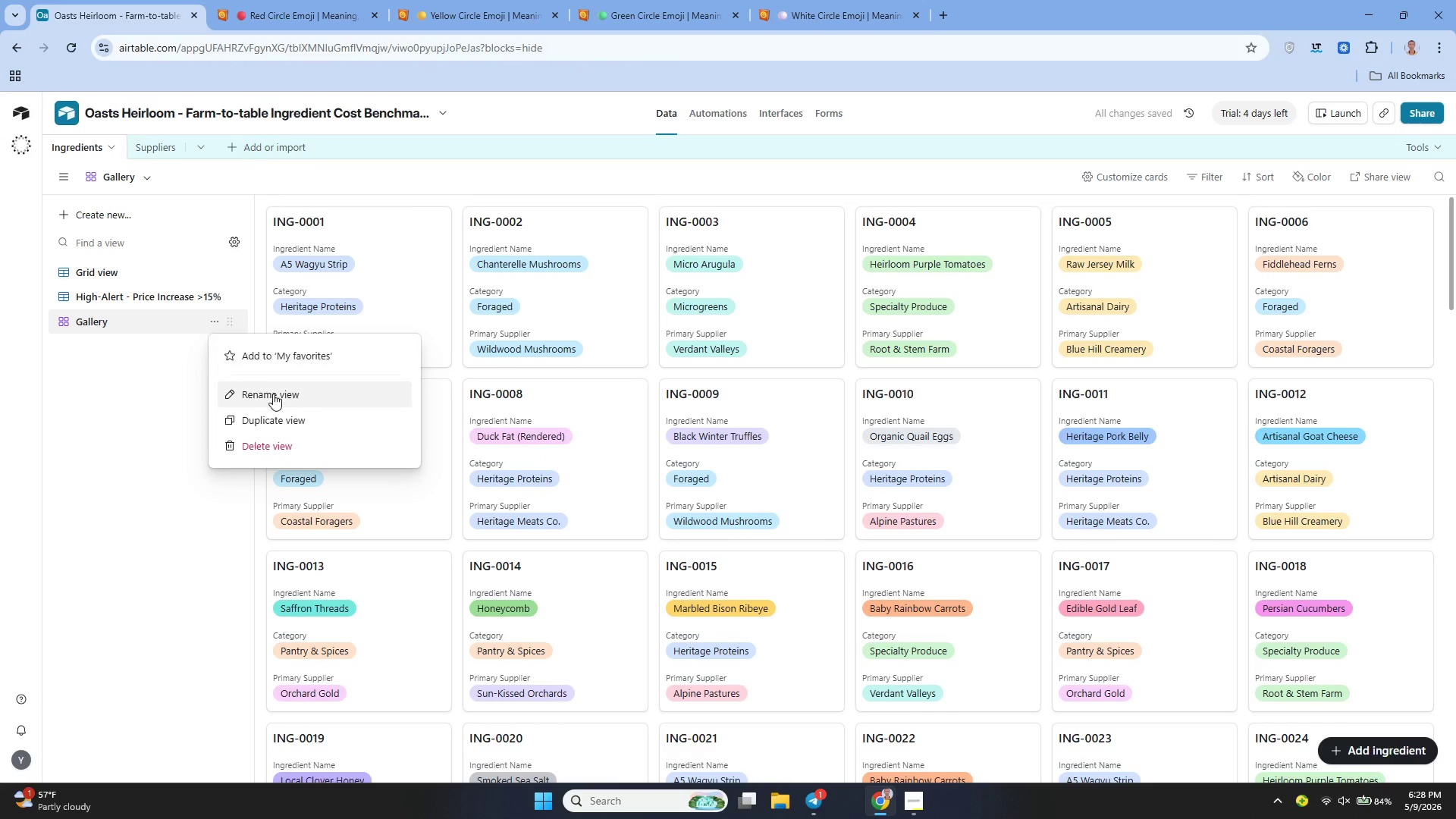 
left_click([274, 394])
 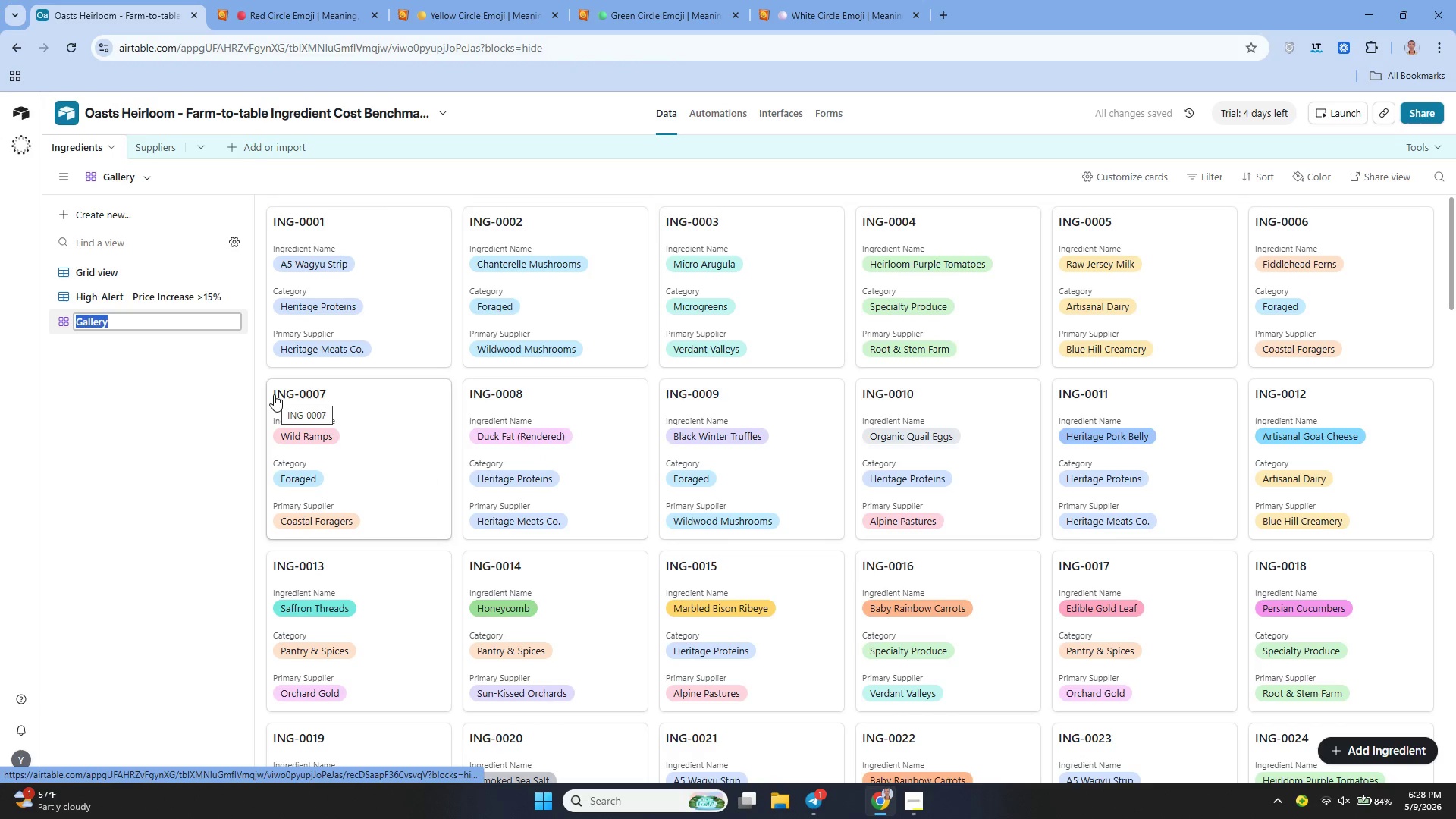 
key(Backspace)
type(Exce)
 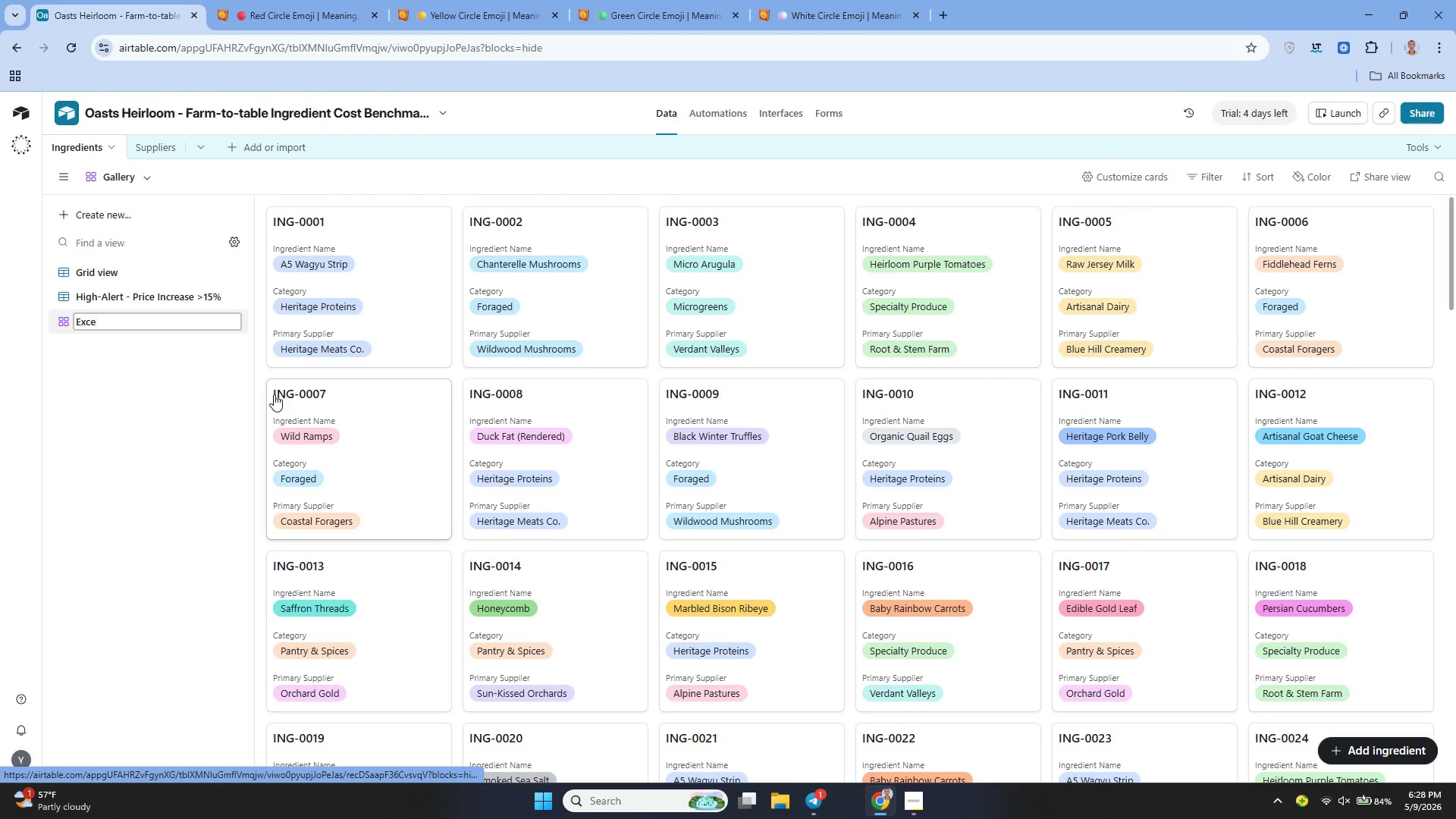 
key(Backspace)
key(Backspace)
type(ecutive Chef - Seasonal Produce by Category)
 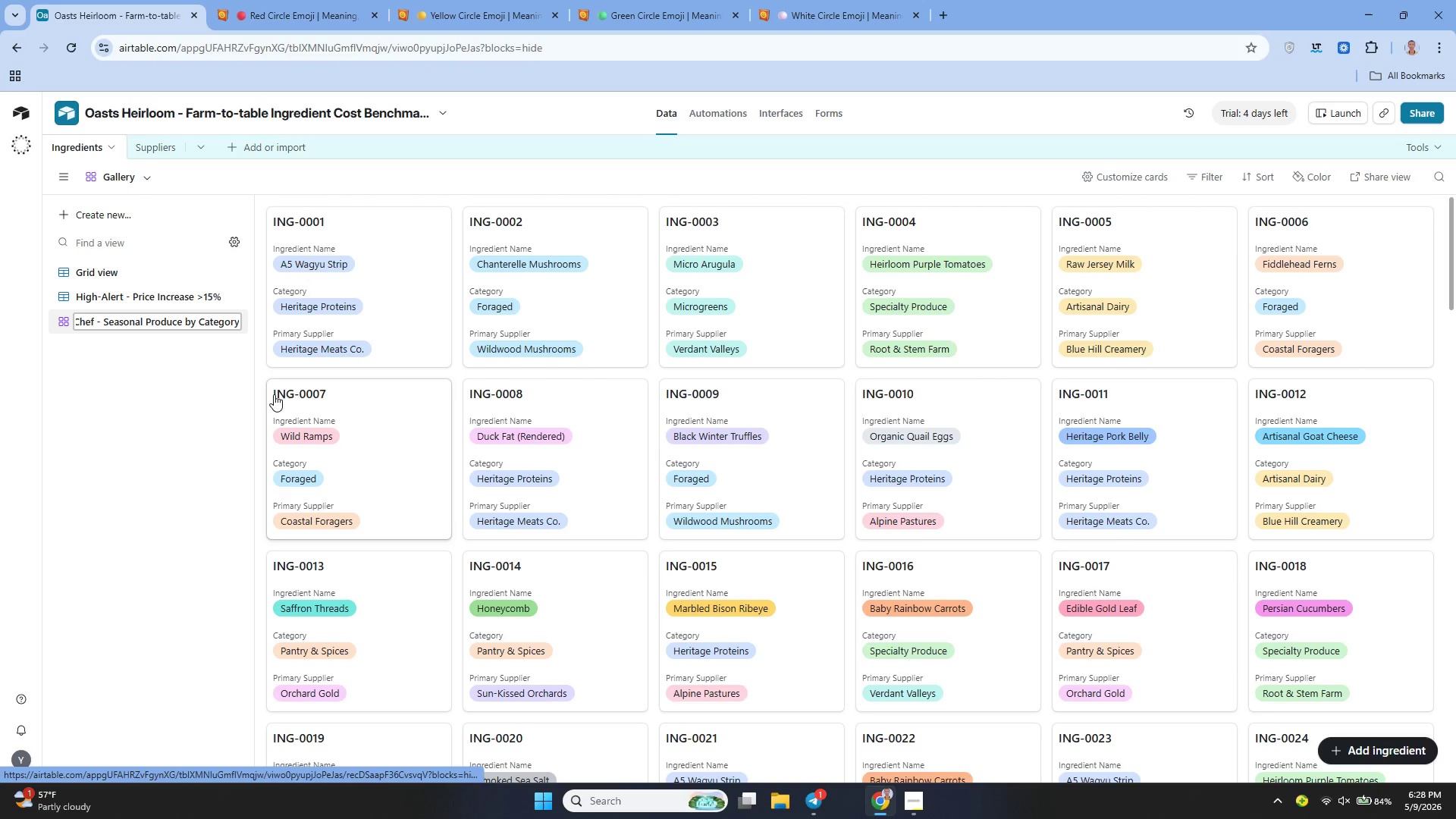 
left_click([222, 425])
 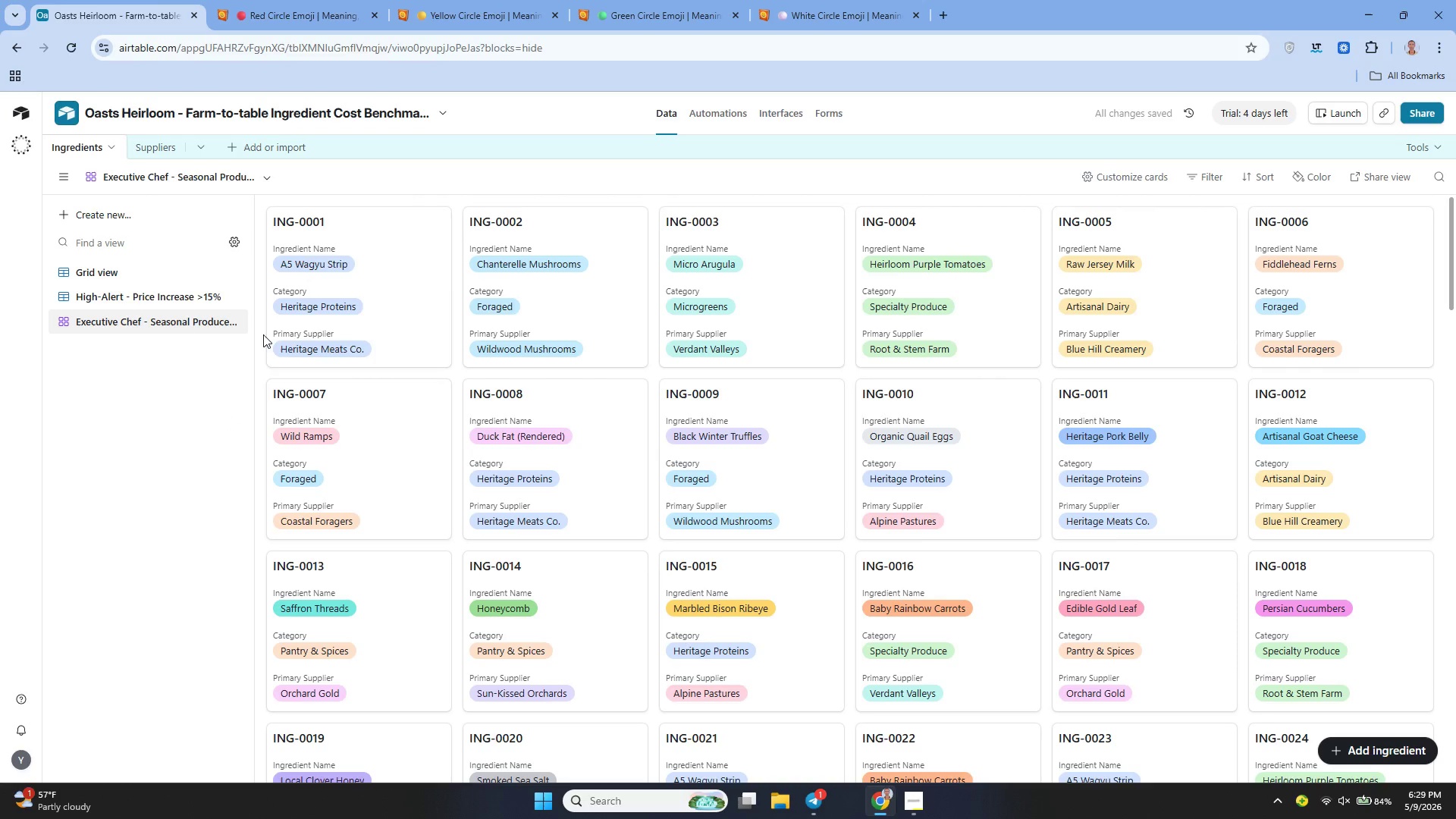 
wait(7.45)
 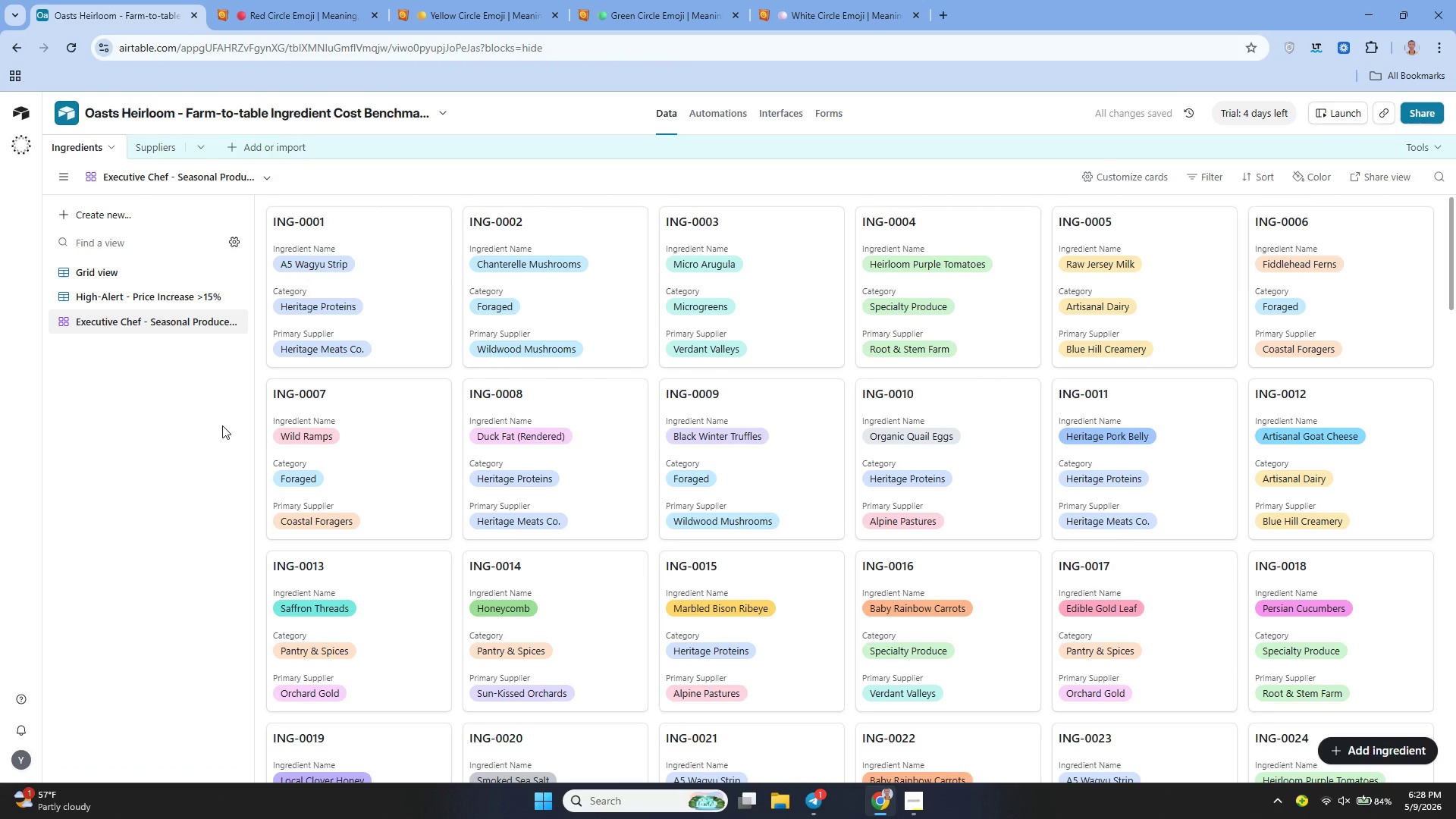 
left_click([1219, 176])
 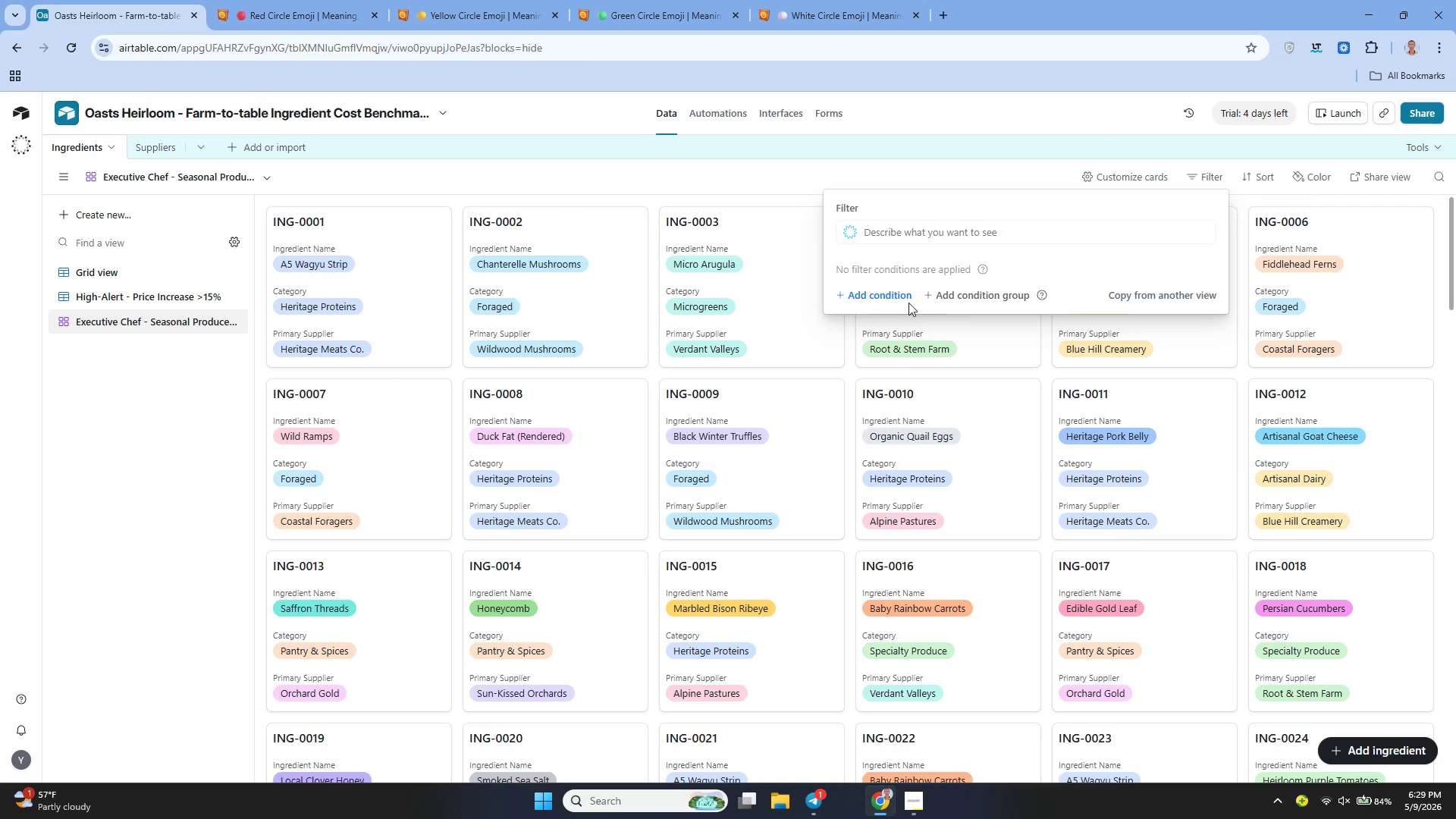 
left_click([886, 301])
 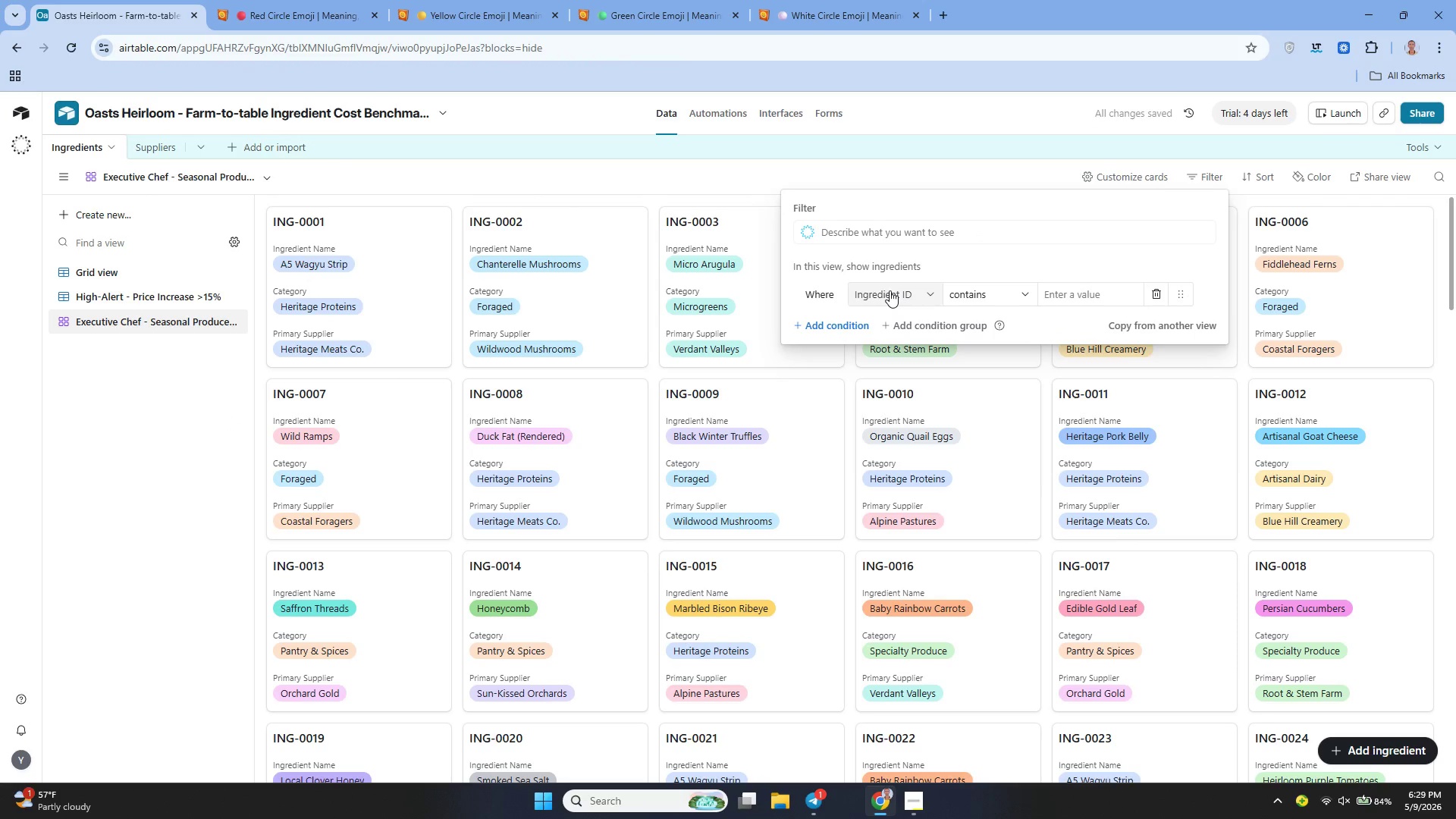 
left_click([890, 290])
 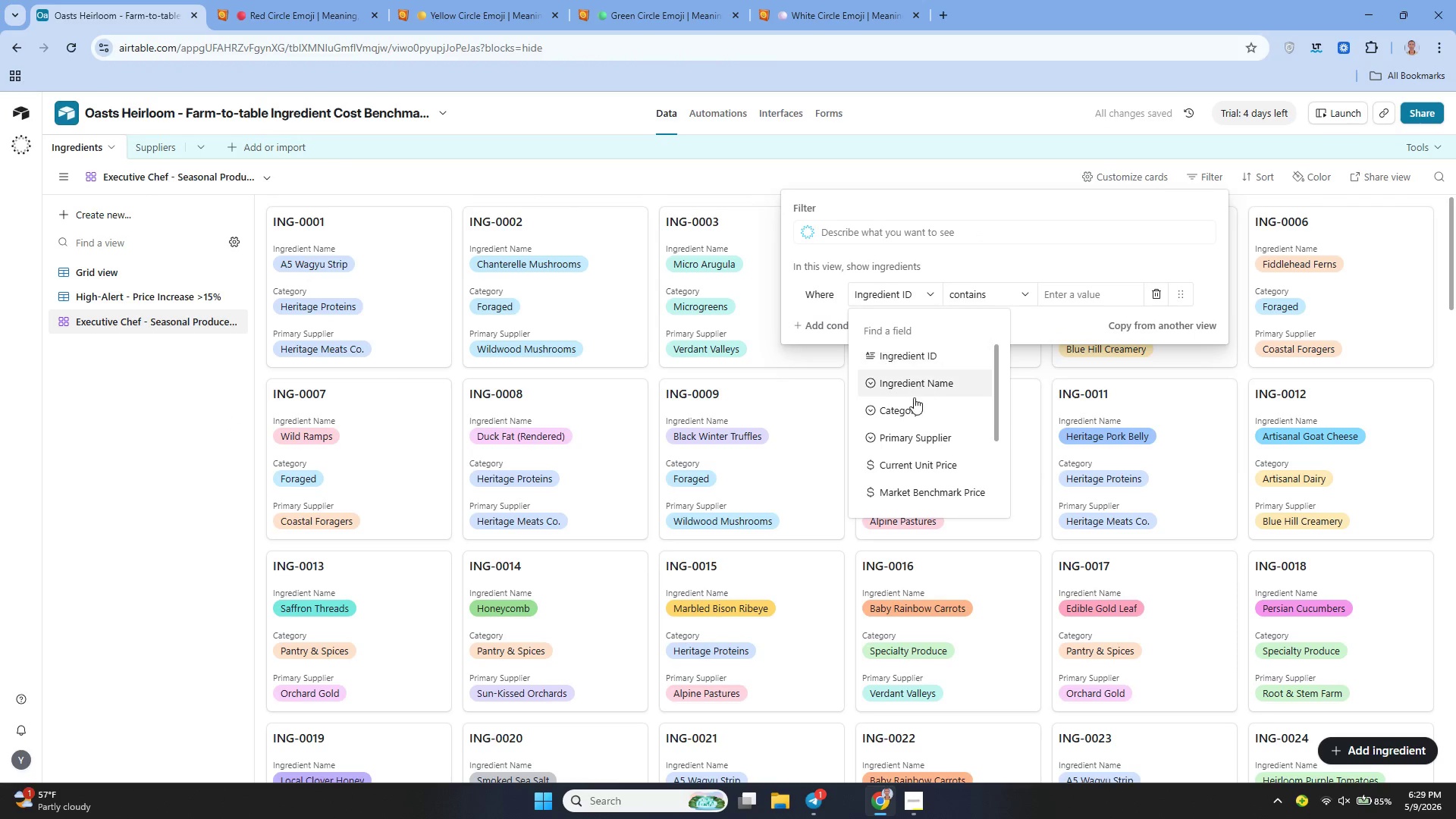 
left_click([910, 407])
 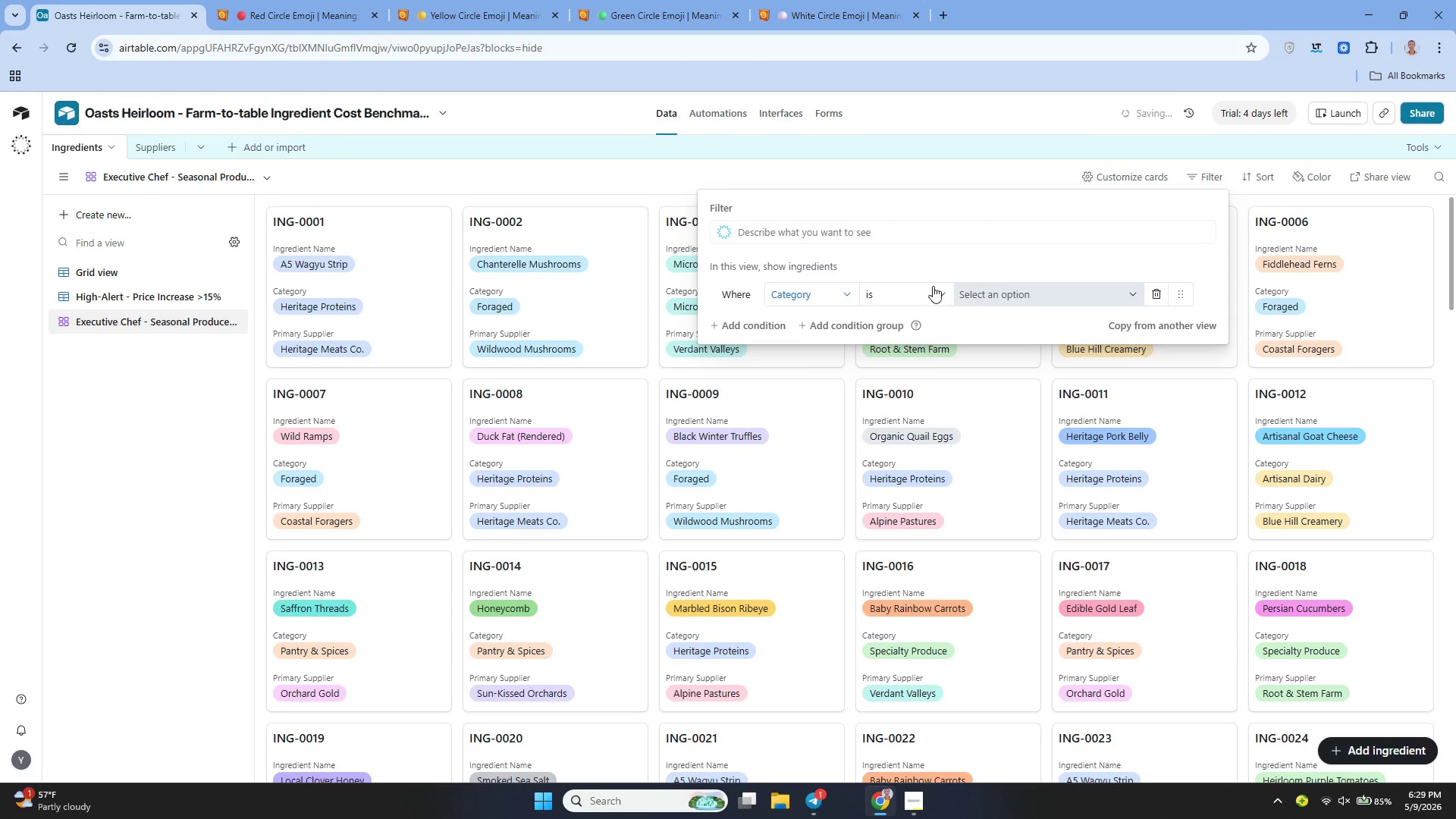 
left_click([895, 298])
 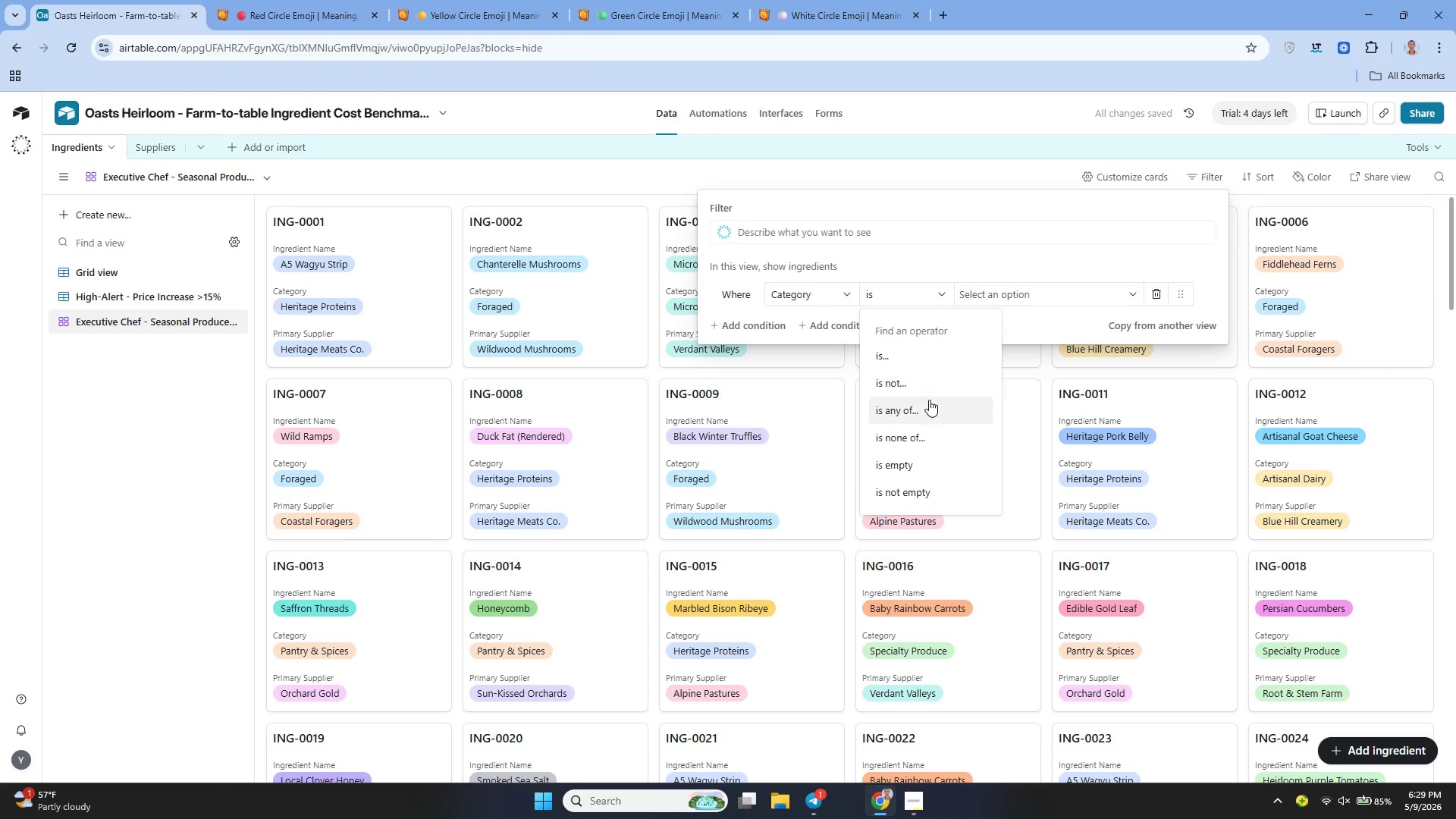 
left_click([923, 406])
 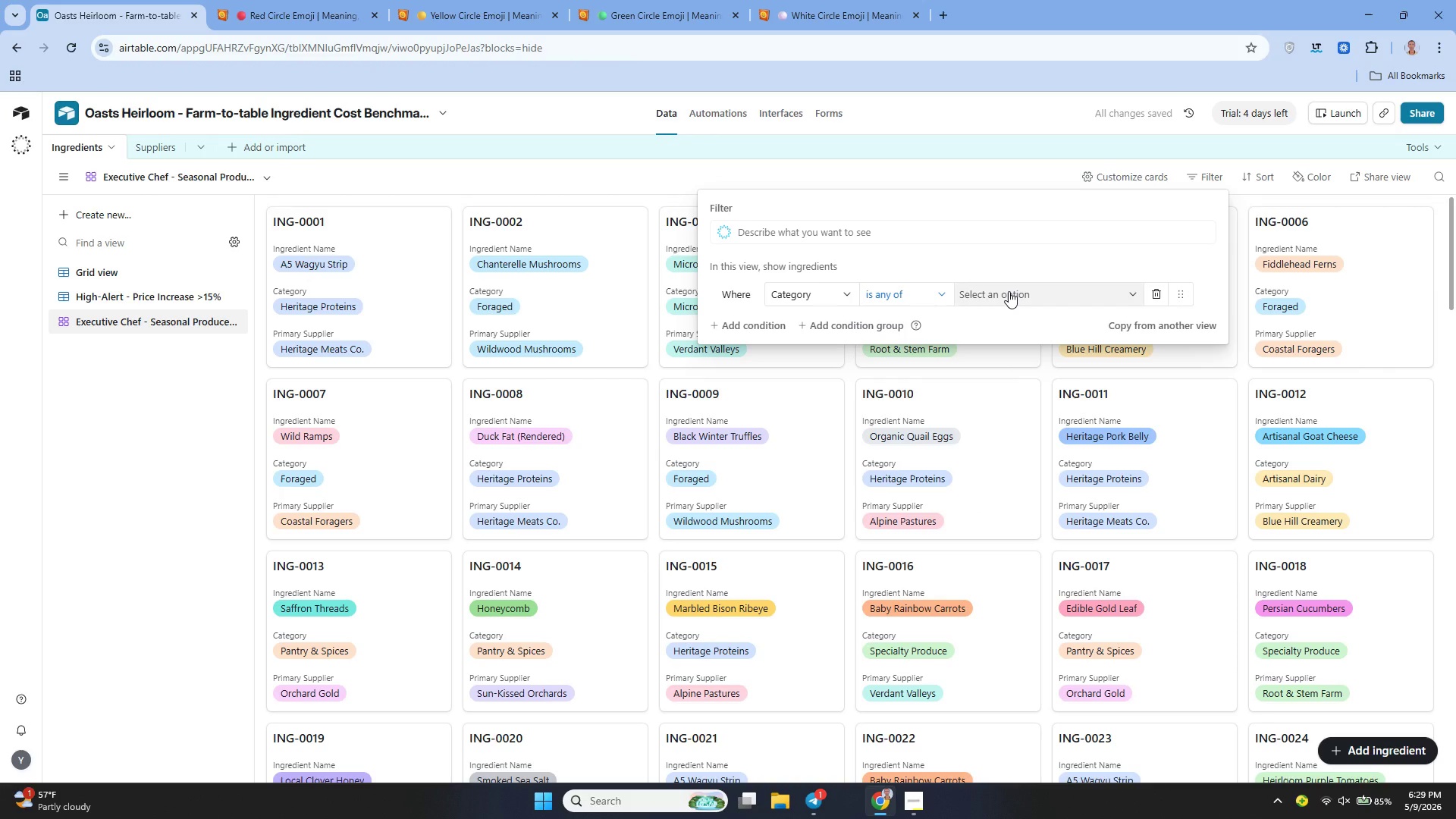 
left_click([1009, 291])
 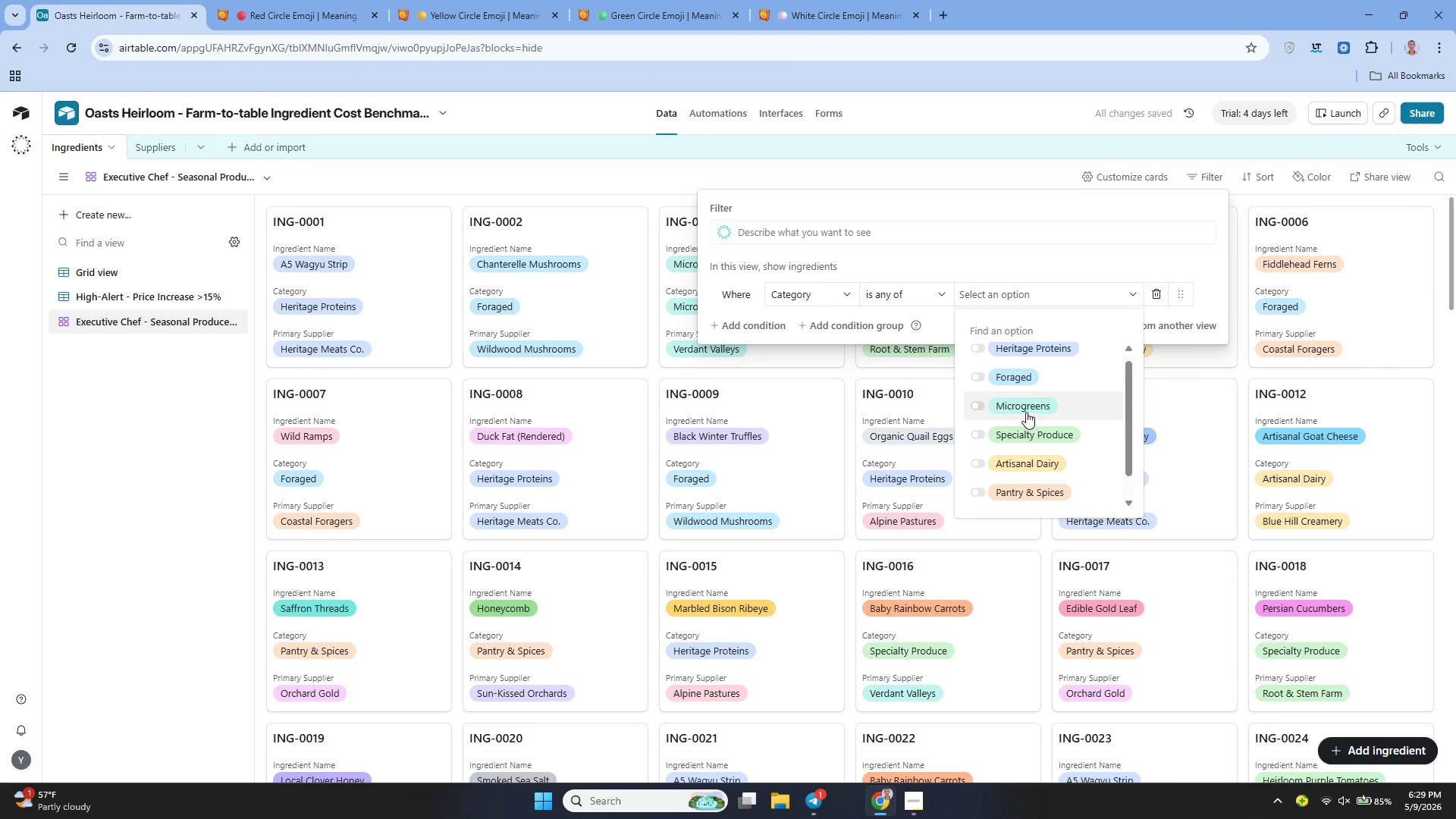 
left_click([1026, 412])
 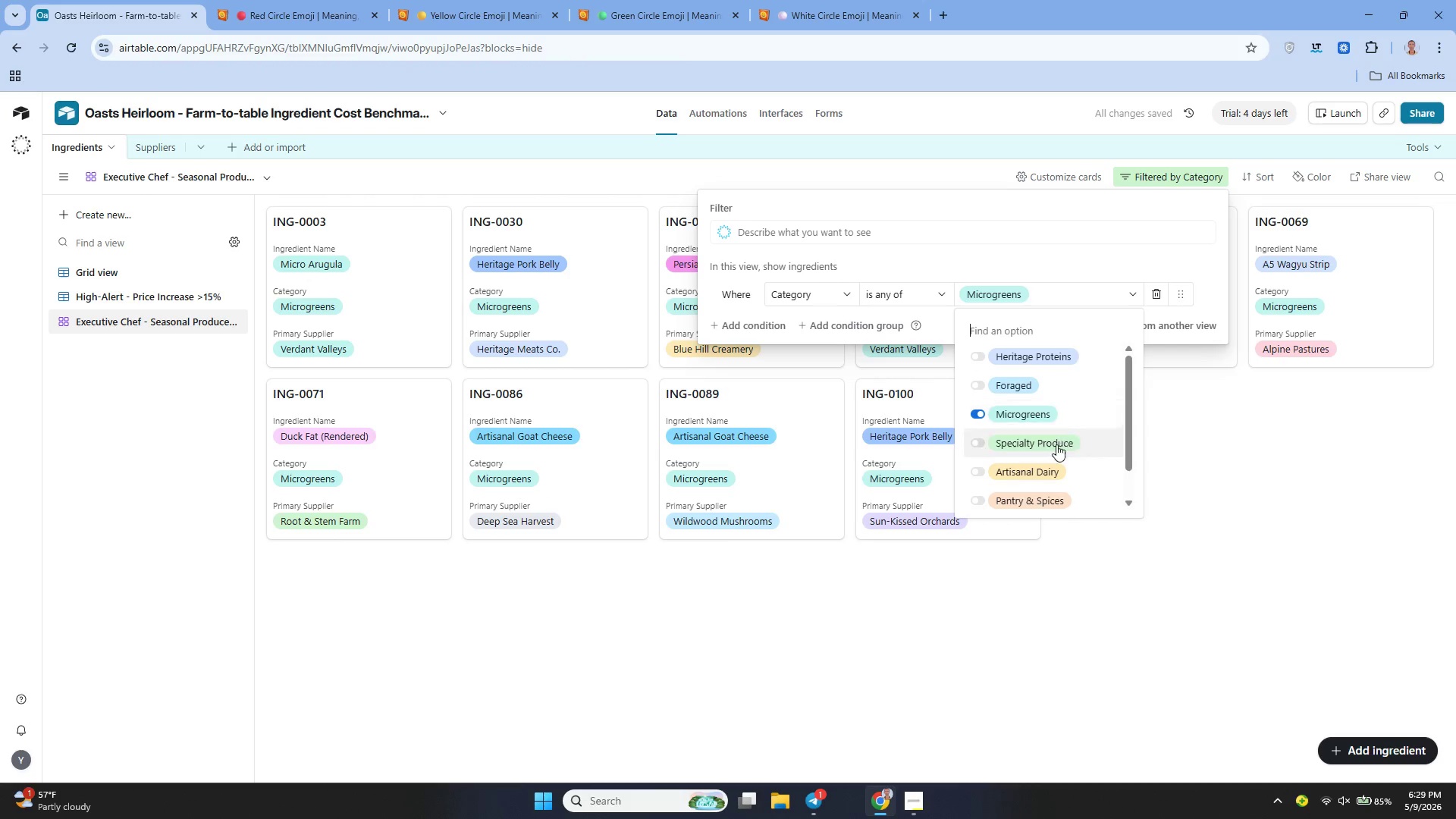 
wait(7.7)
 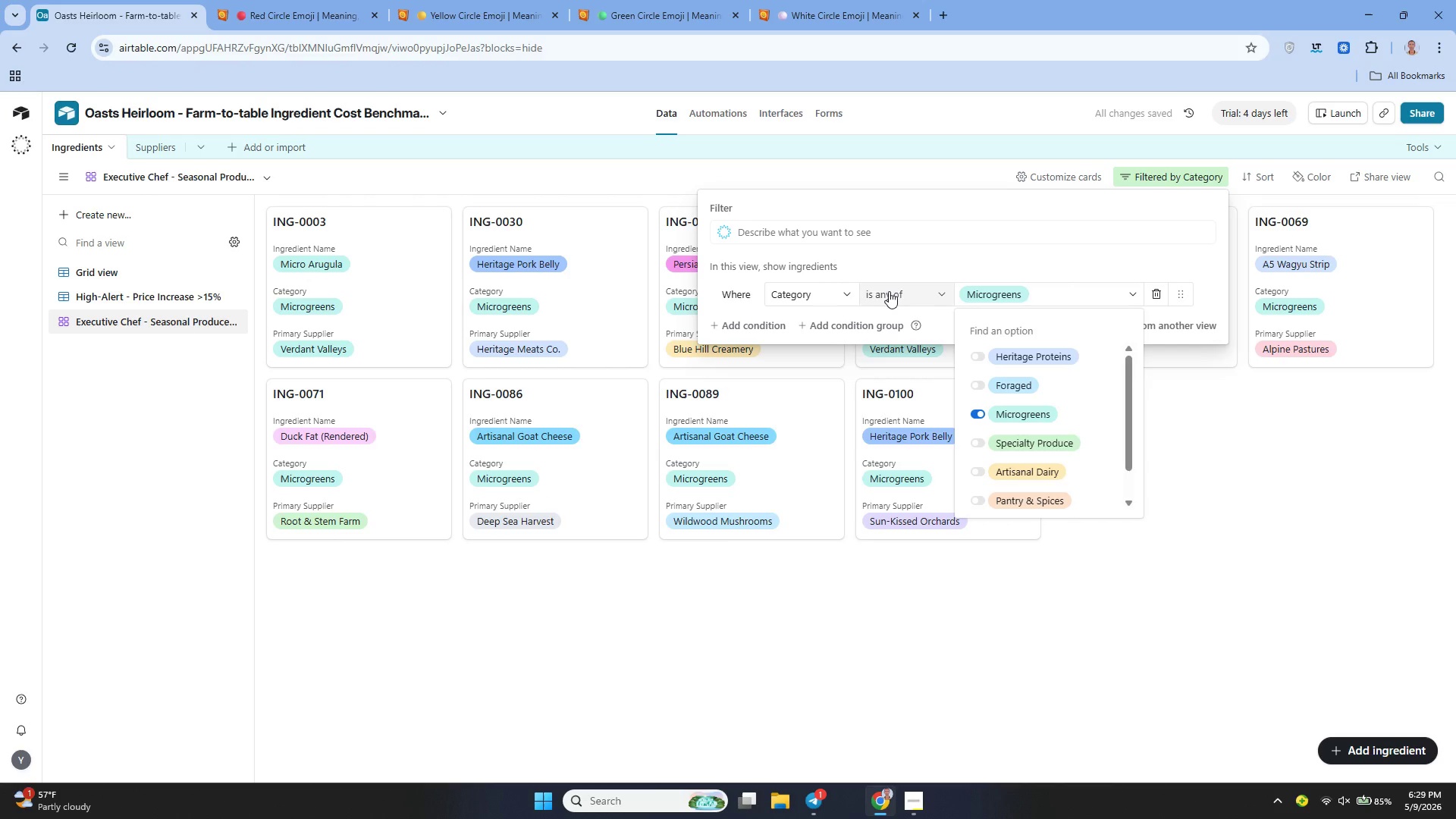 
left_click([1012, 376])
 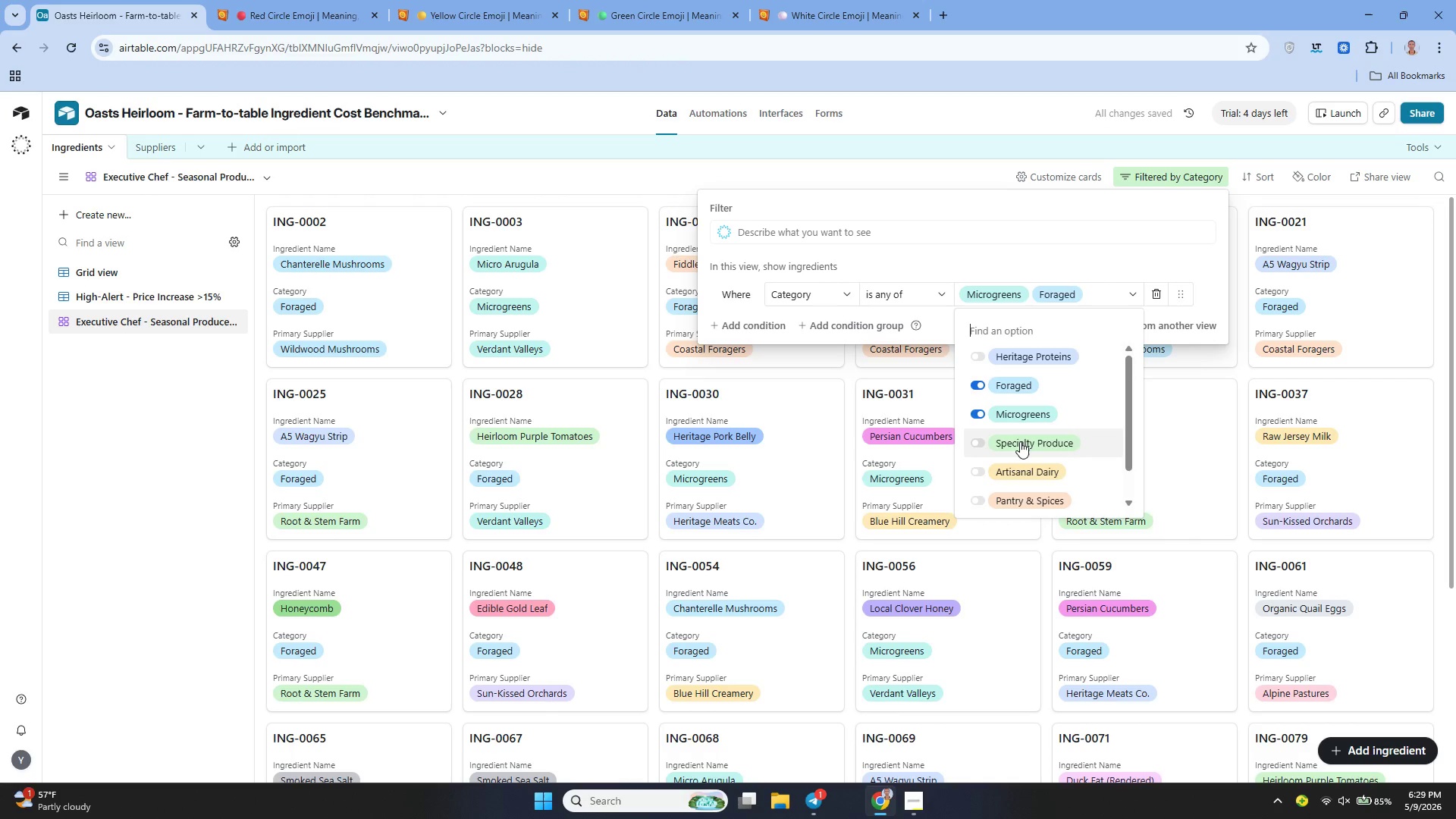 
left_click([1020, 441])
 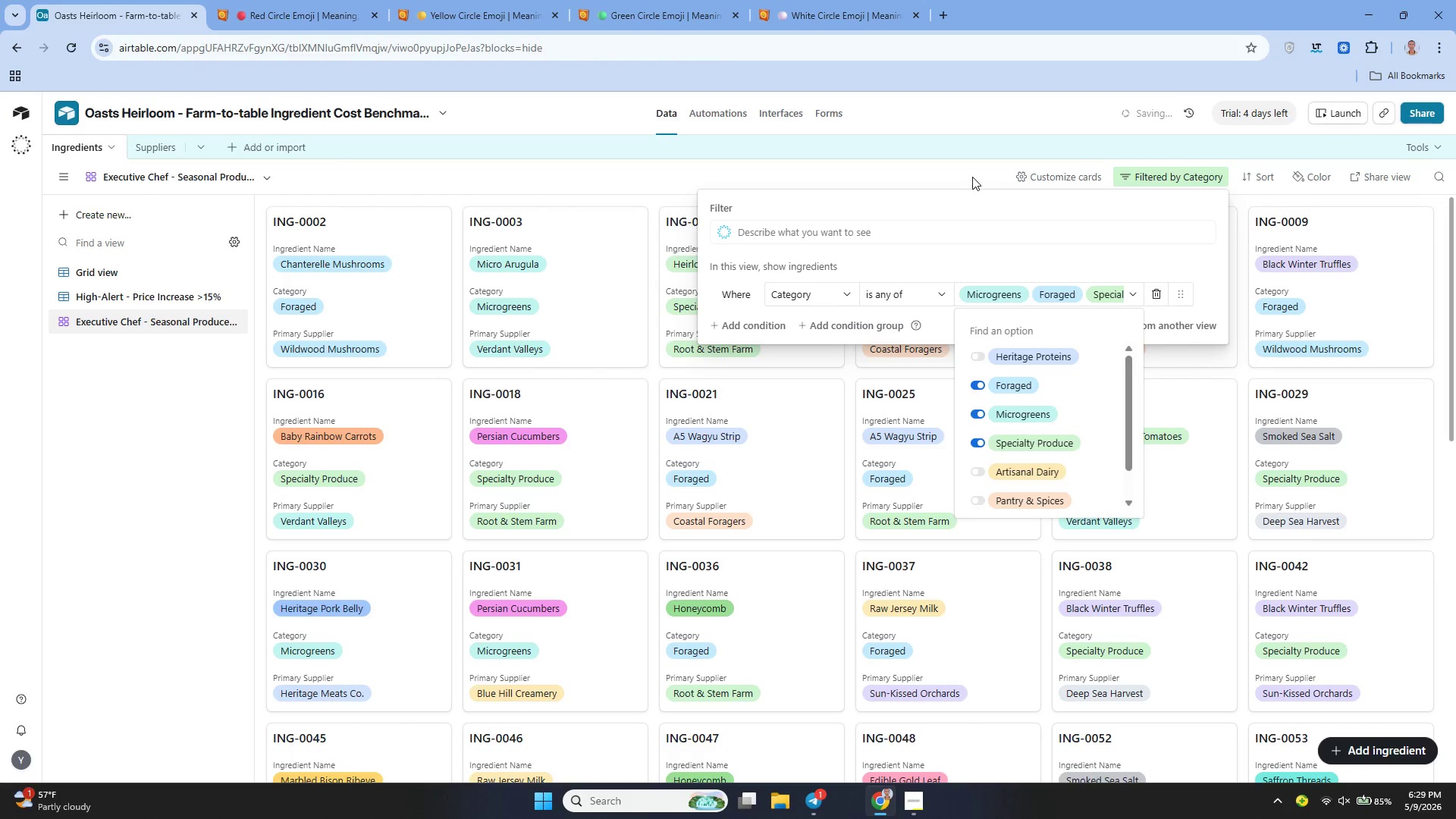 
left_click([953, 171])
 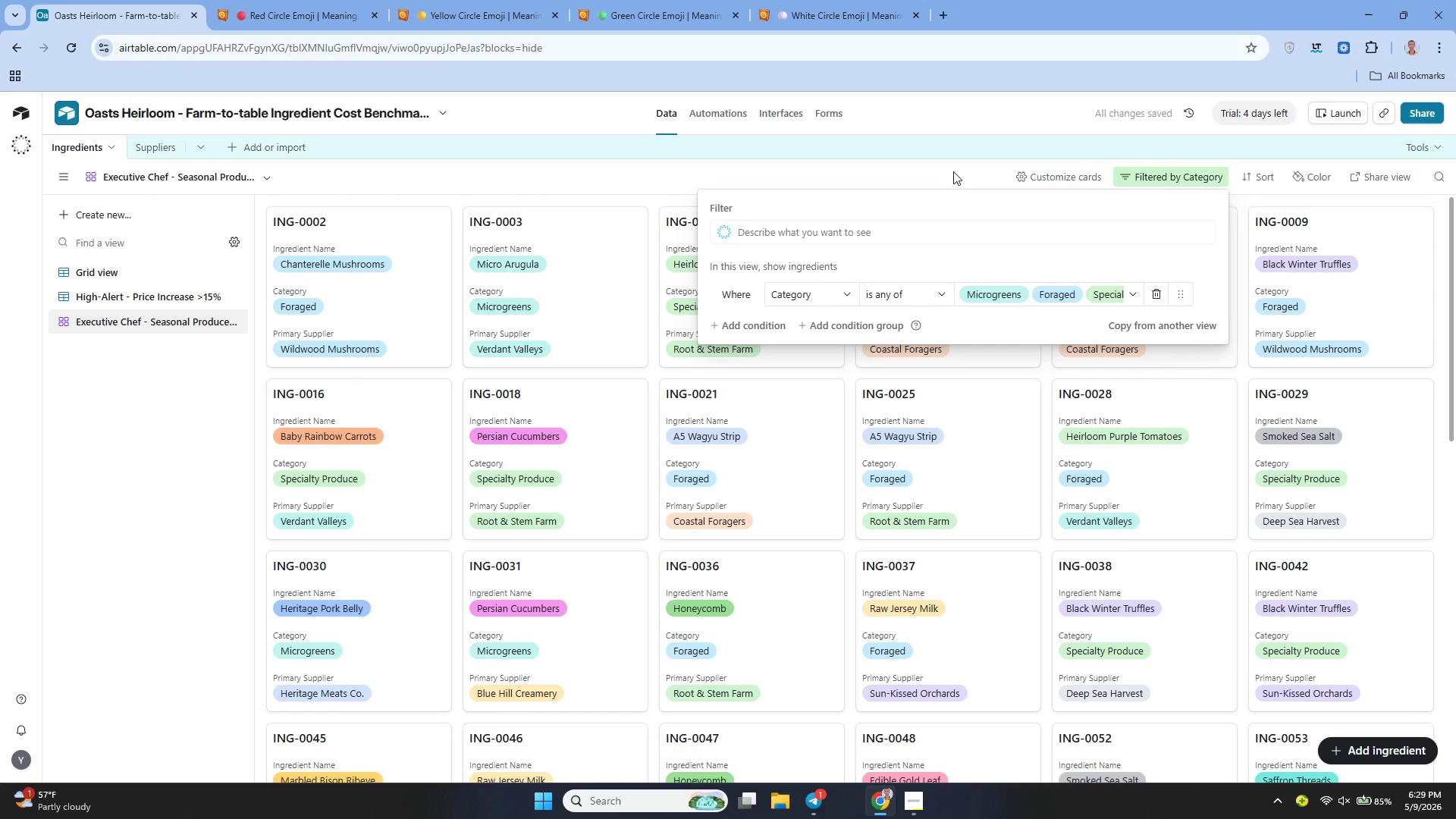 
left_click([918, 145])
 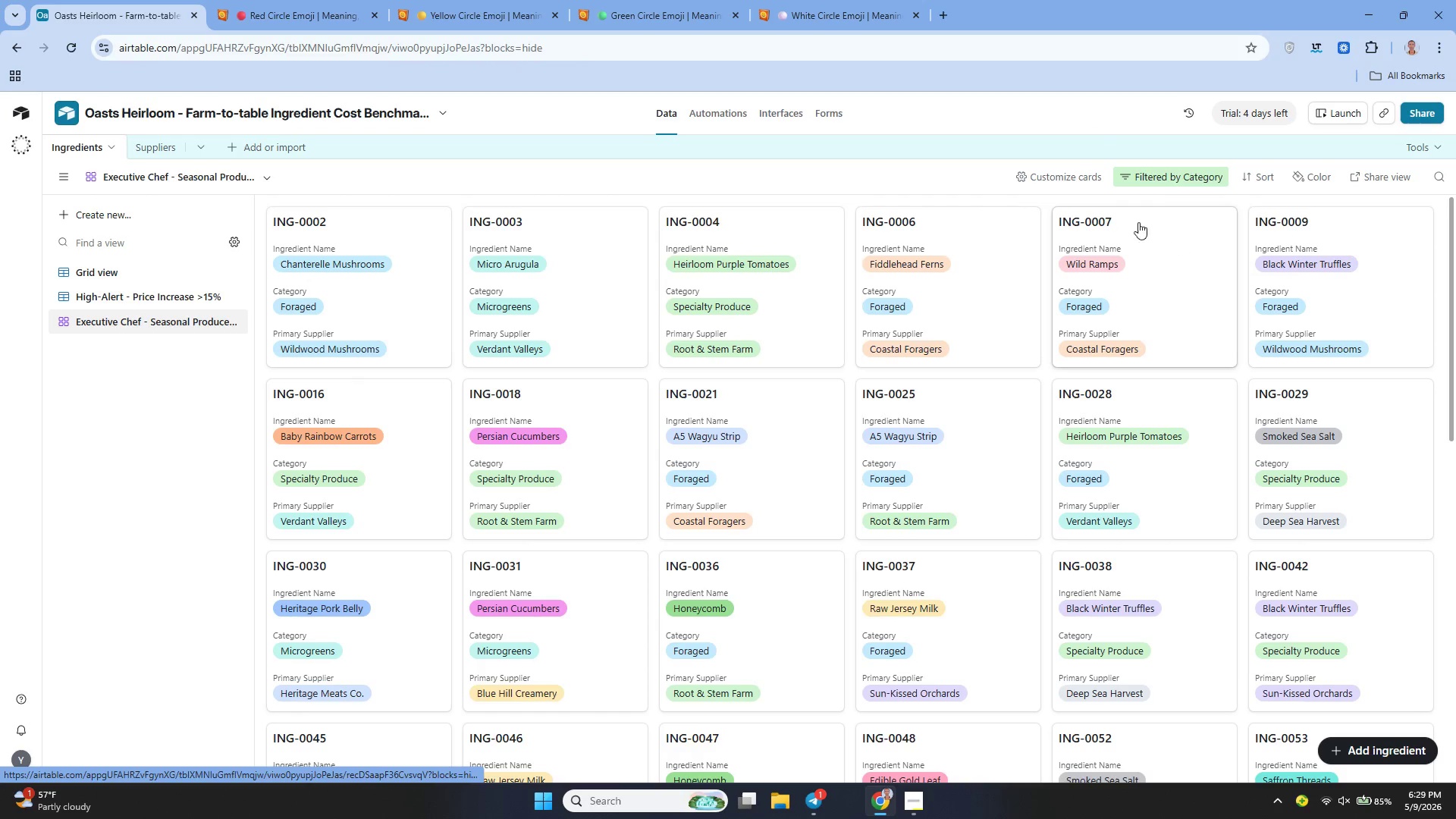 
wait(7.96)
 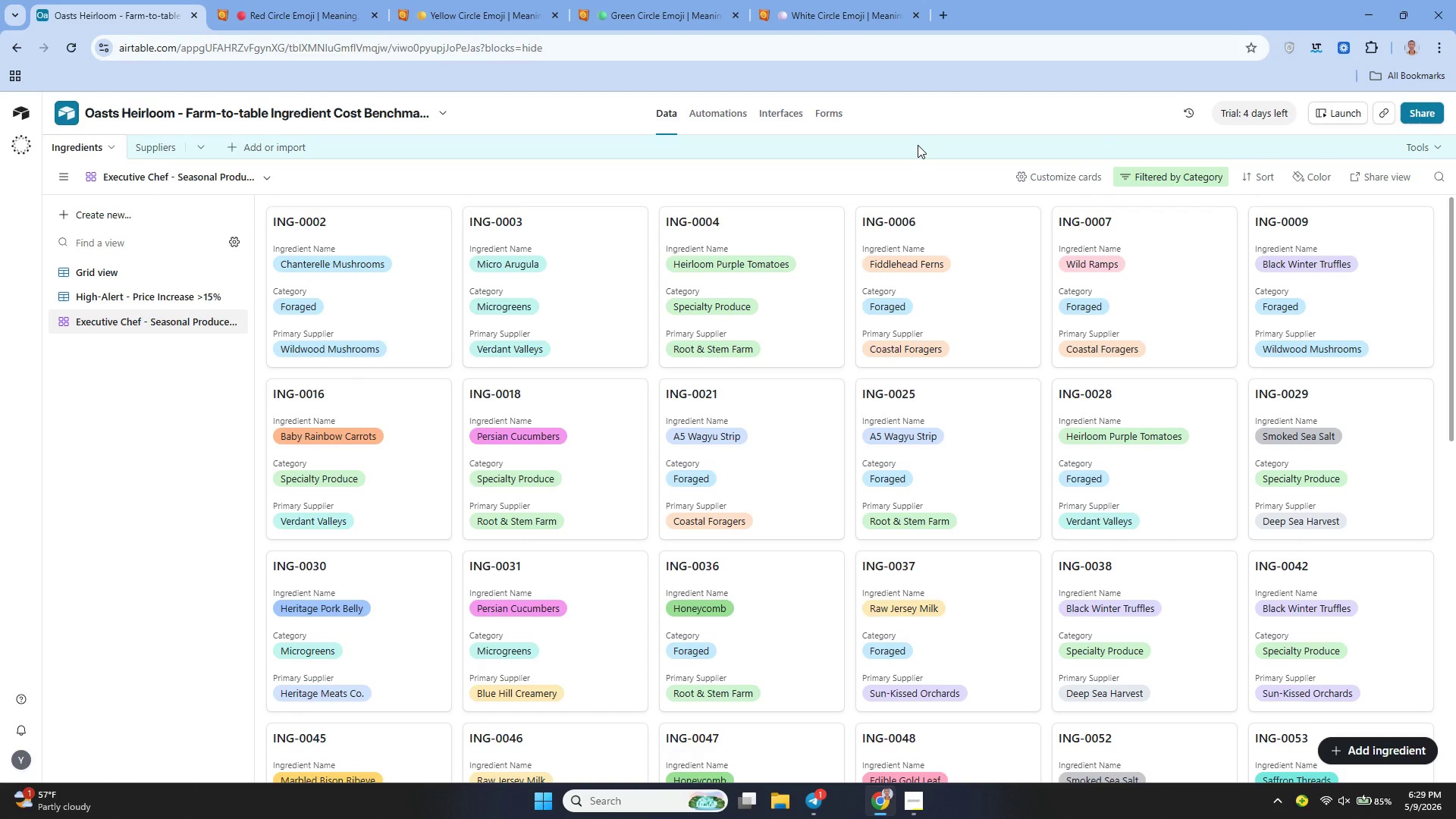 
mouse_move([1408, 179])
 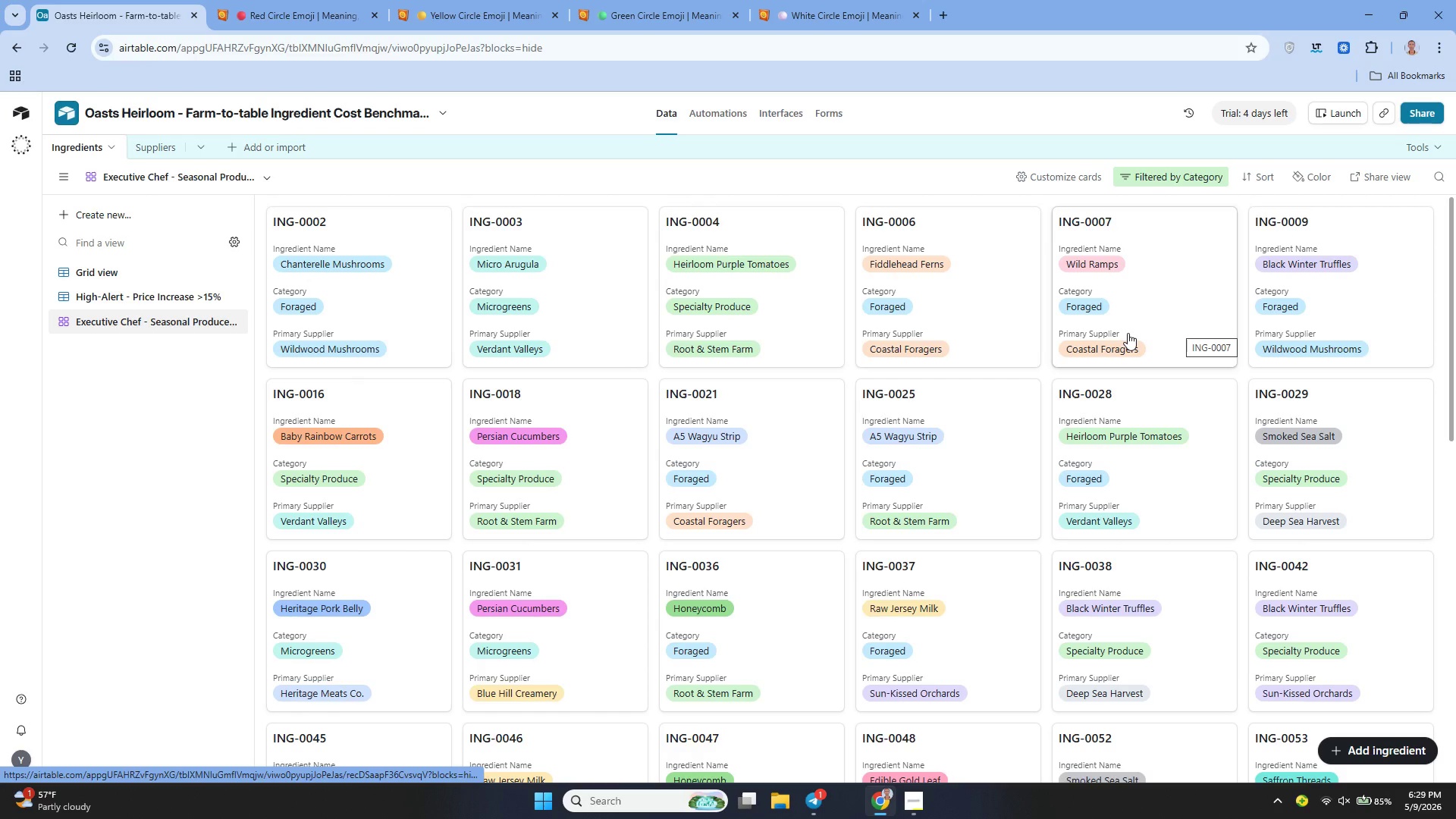 
wait(15.46)
 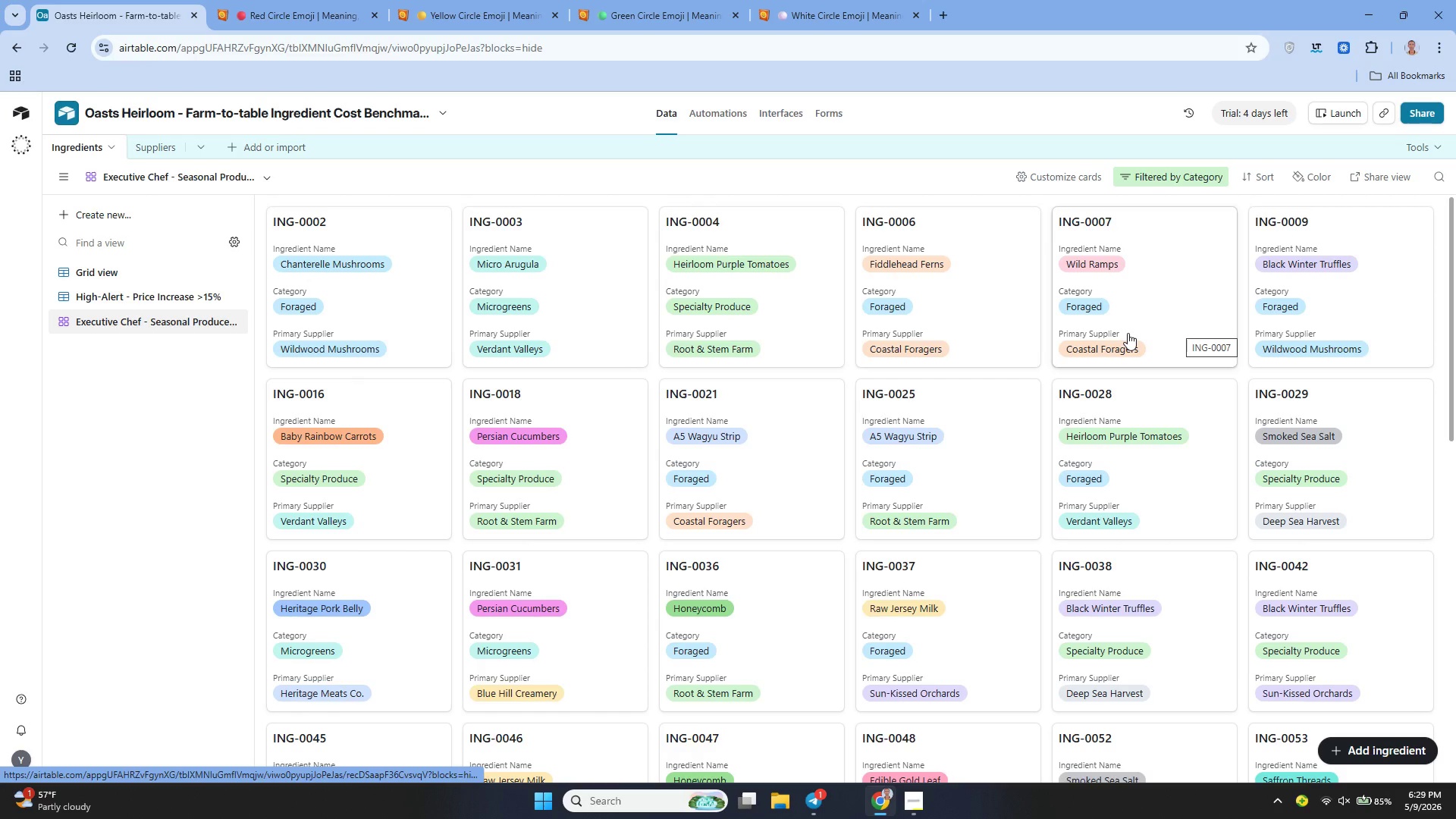 
left_click([1087, 180])
 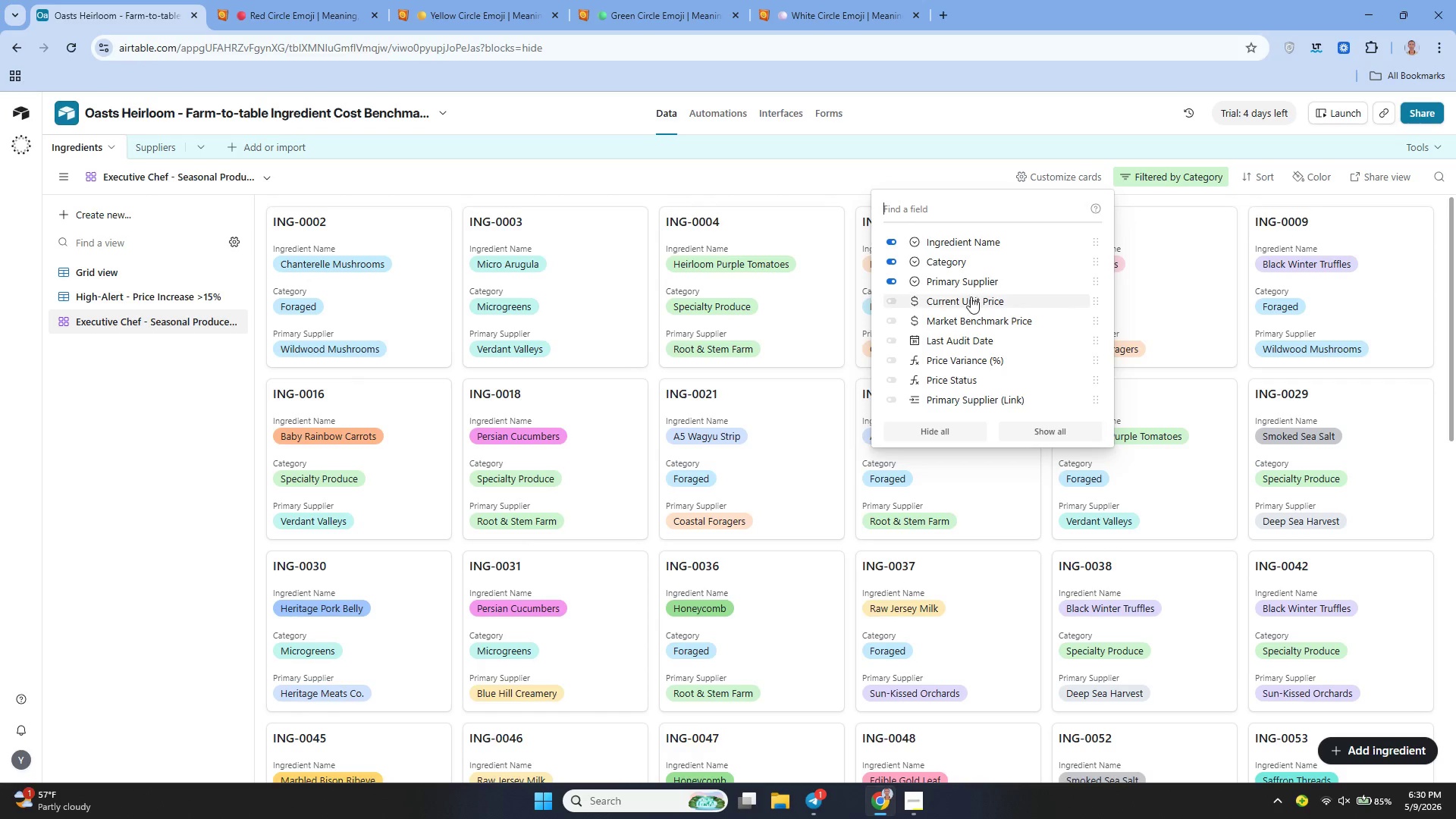 
wait(6.19)
 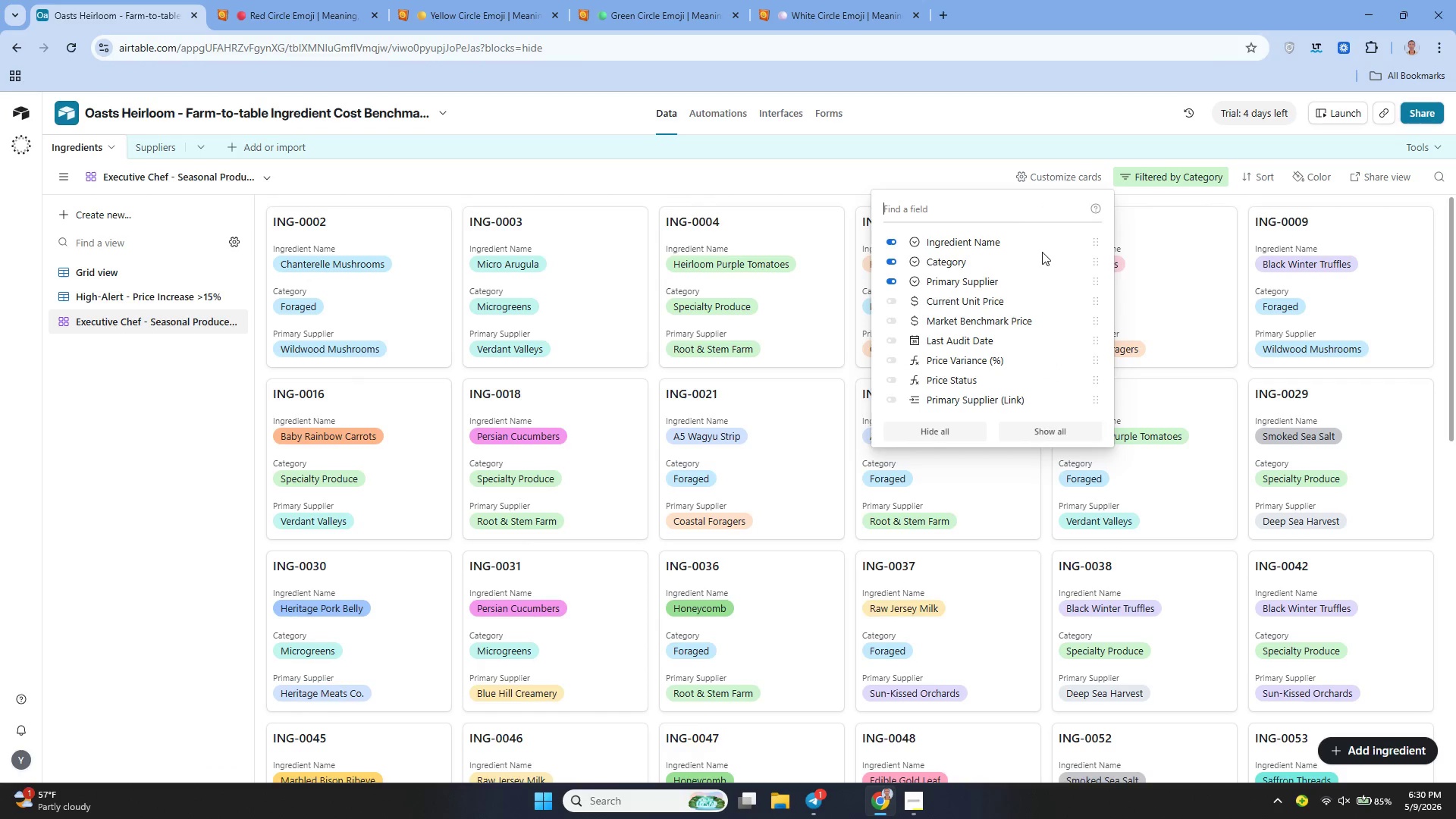 
left_click([969, 298])
 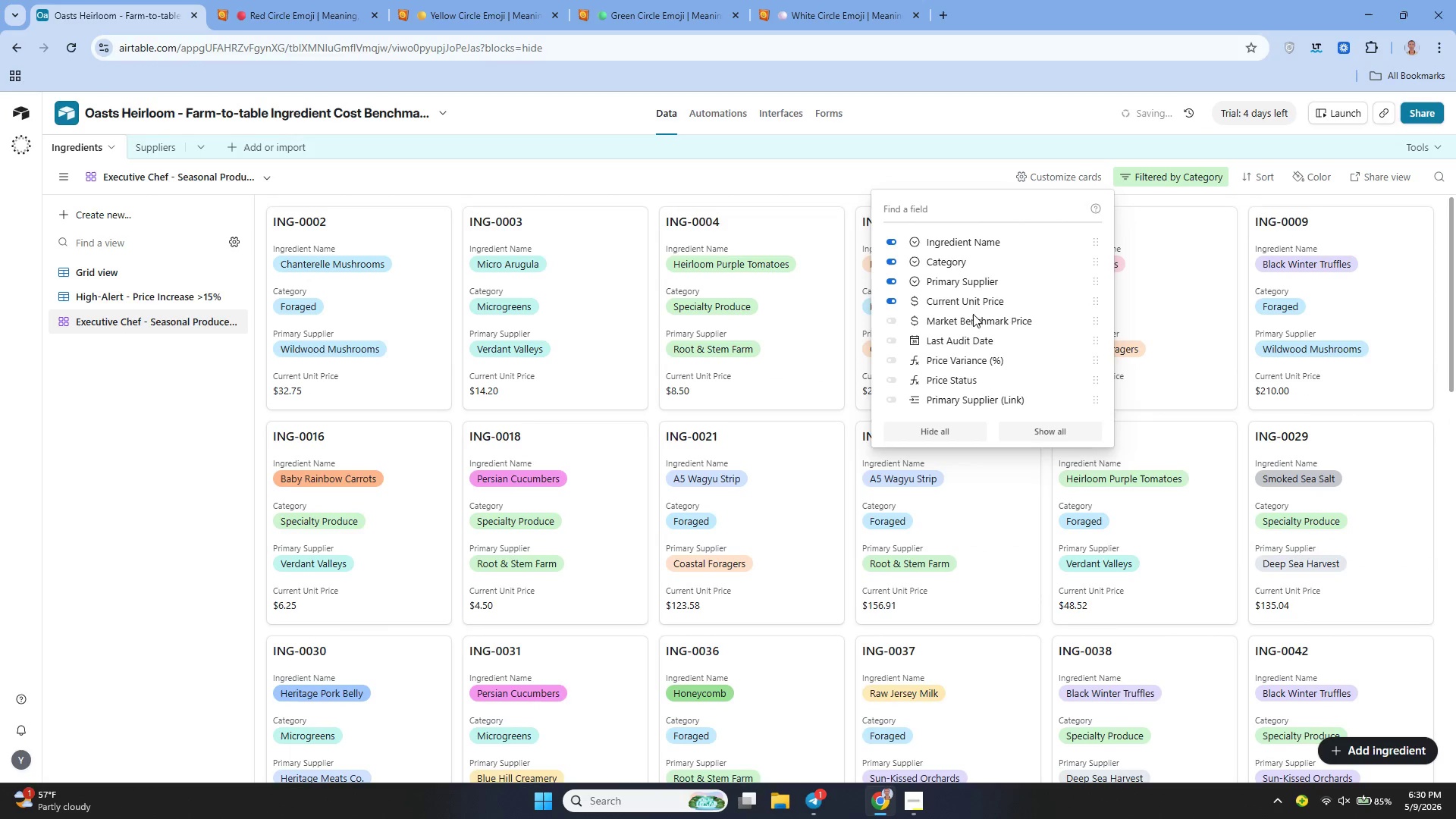 
left_click([973, 318])
 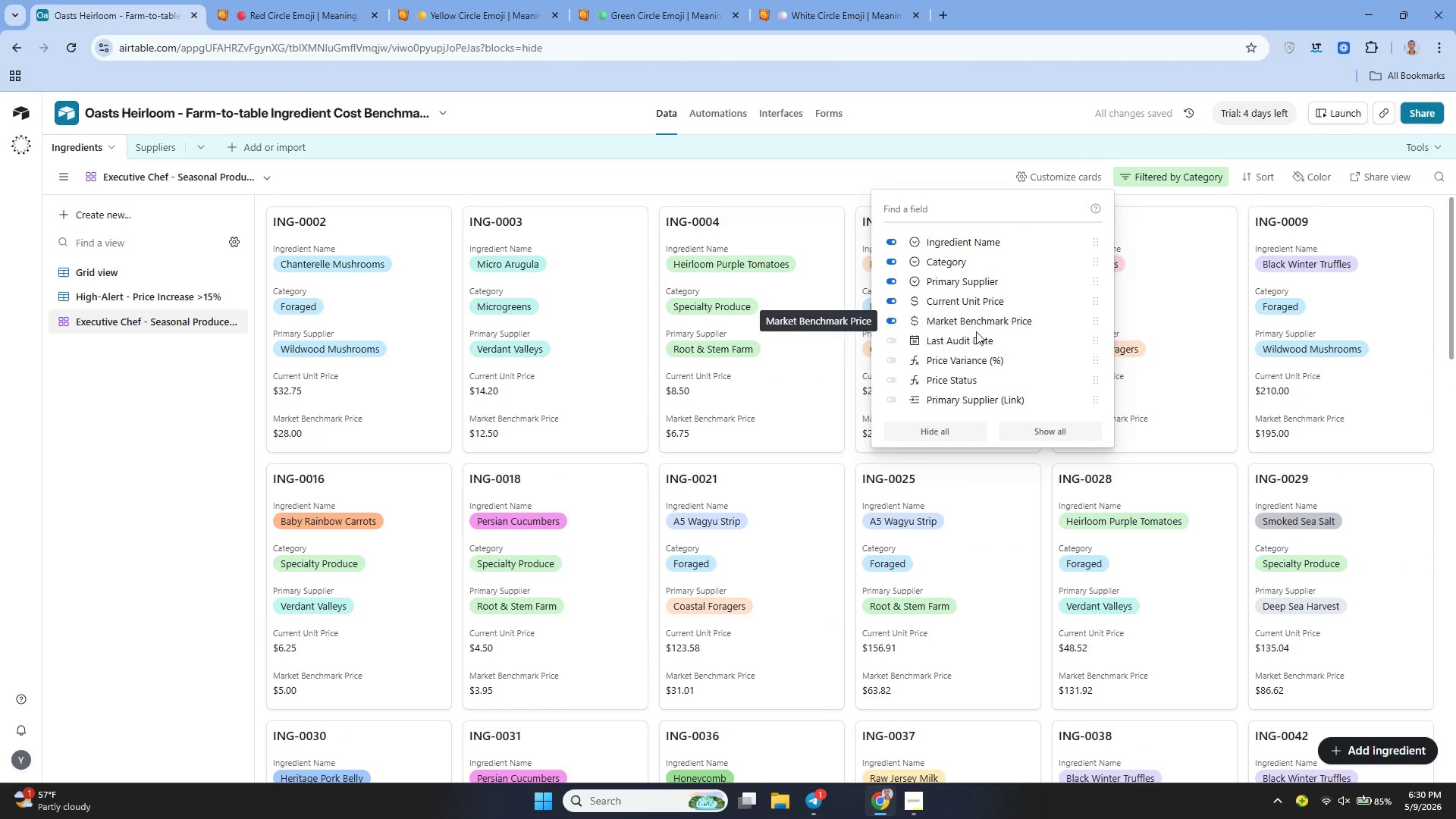 
left_click([956, 381])
 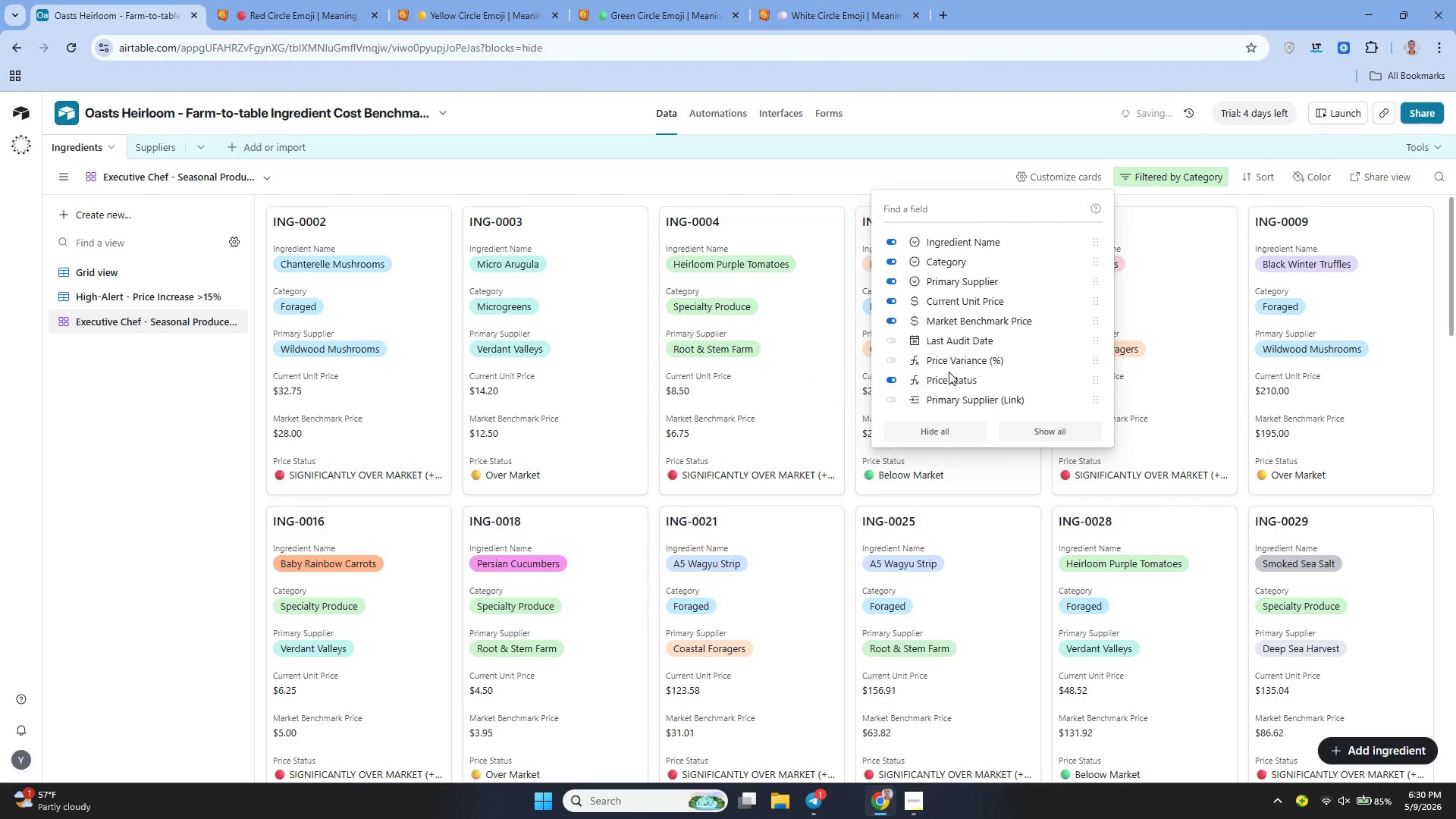 
left_click([939, 355])
 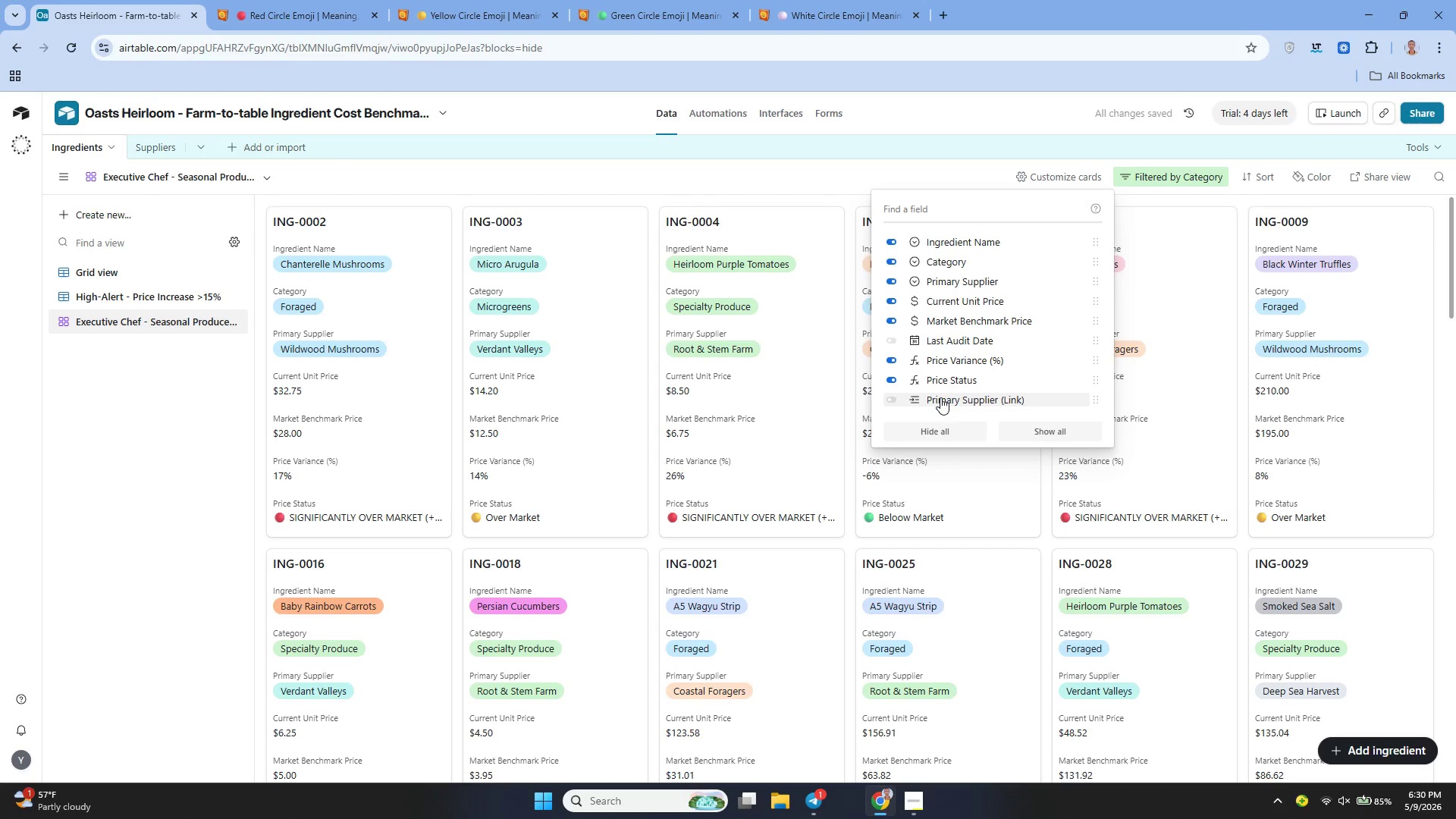 
left_click([940, 397])
 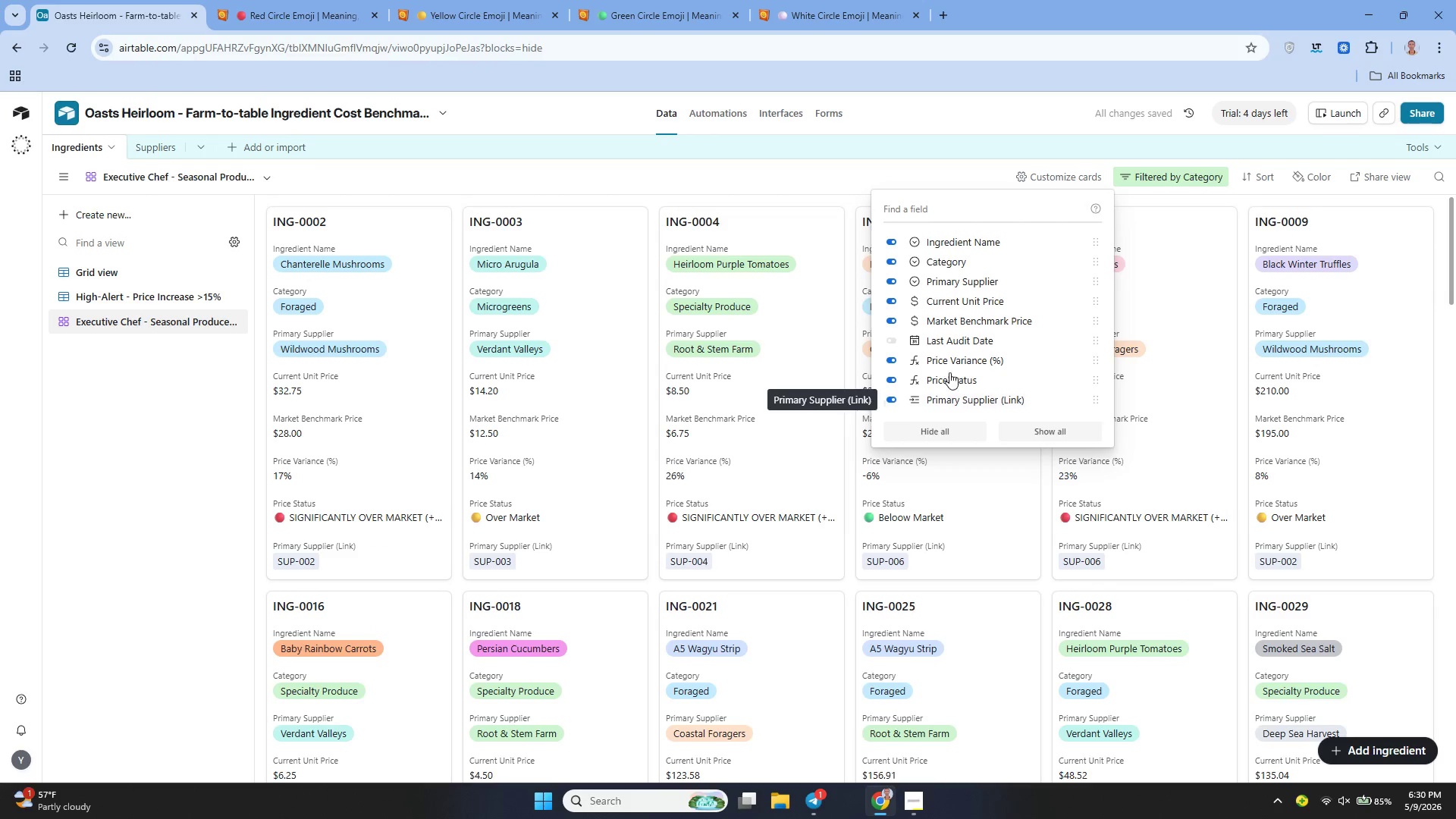 
wait(7.55)
 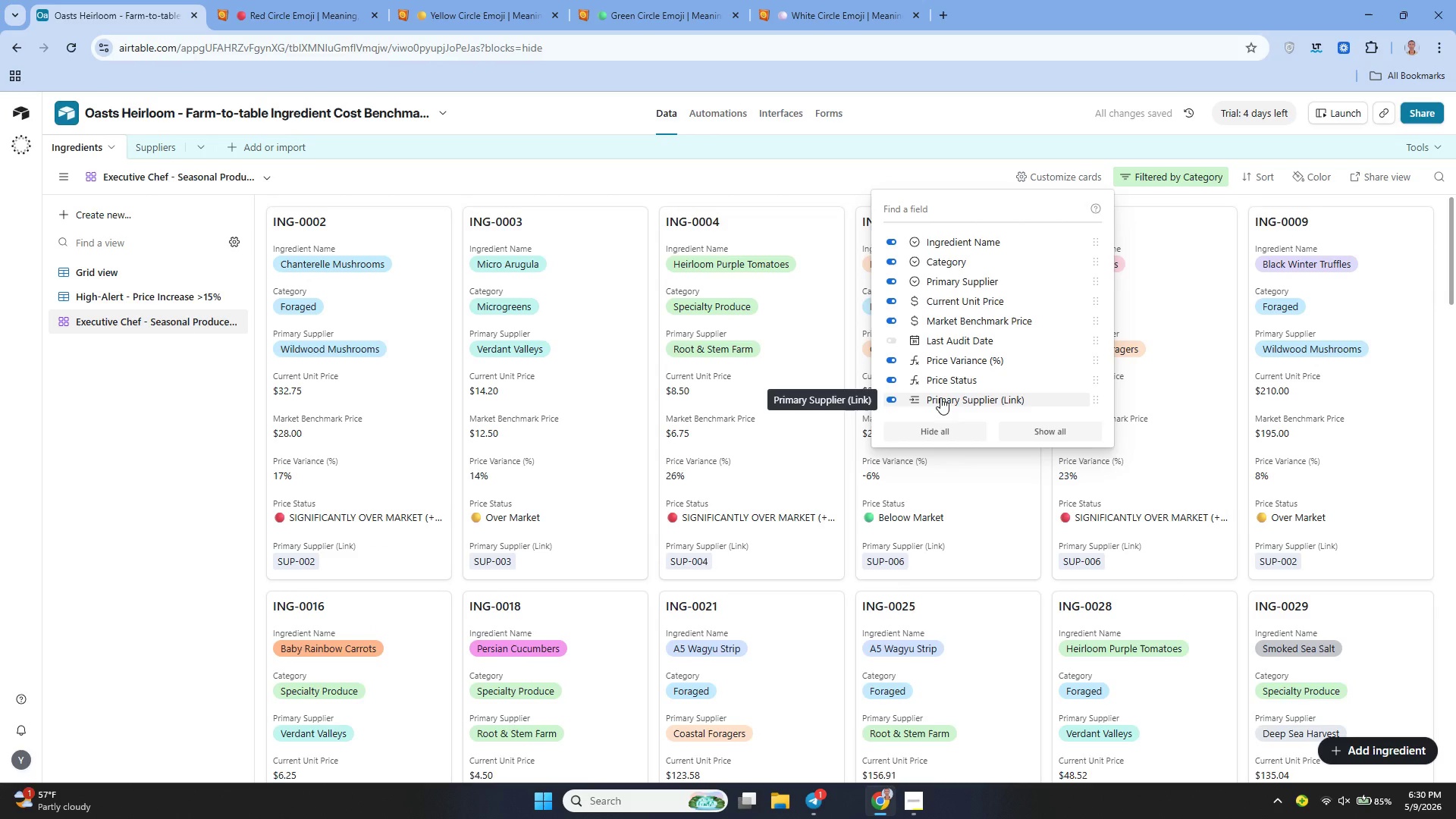 
left_click([956, 279])
 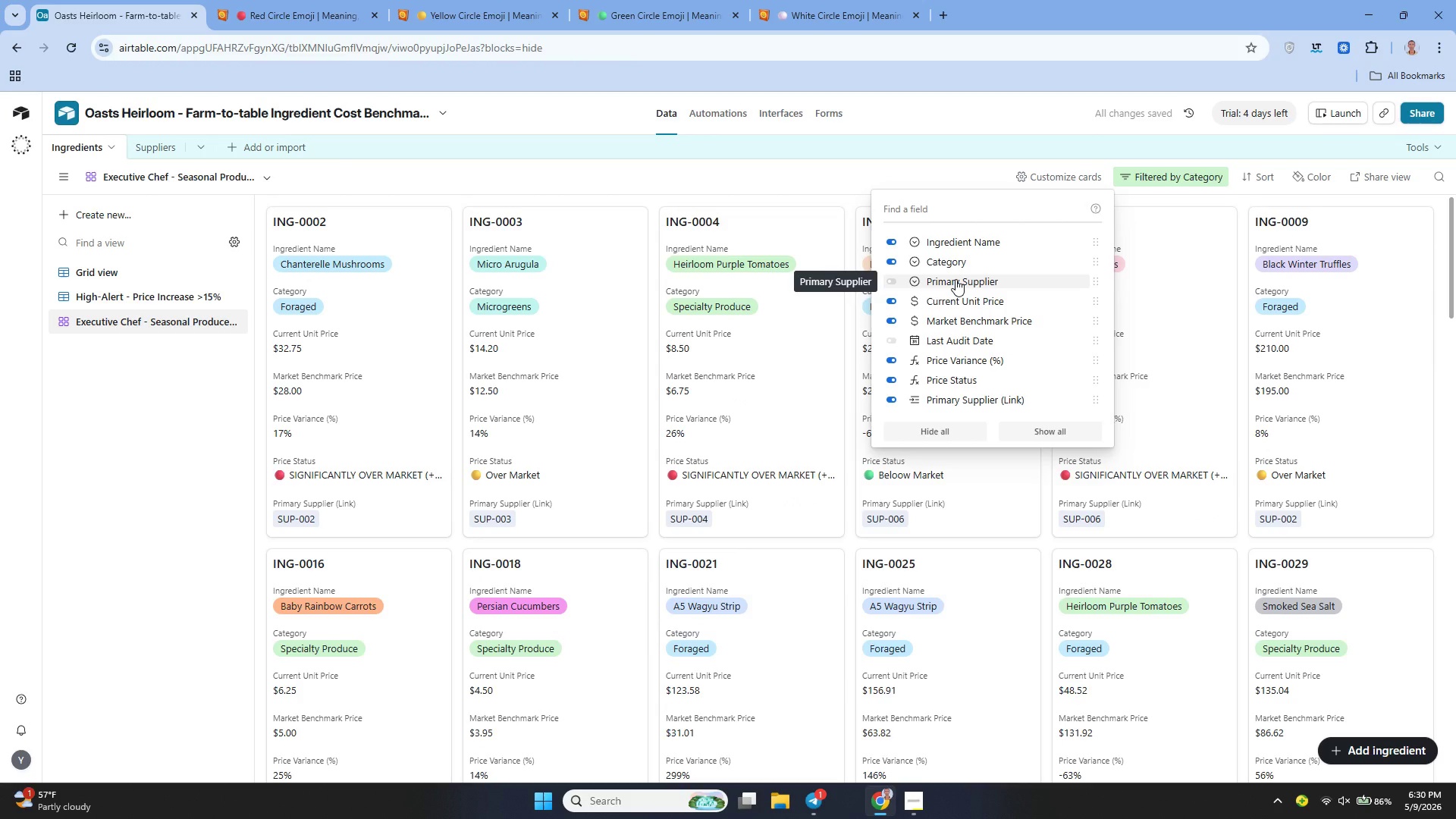 
left_click([956, 279])
 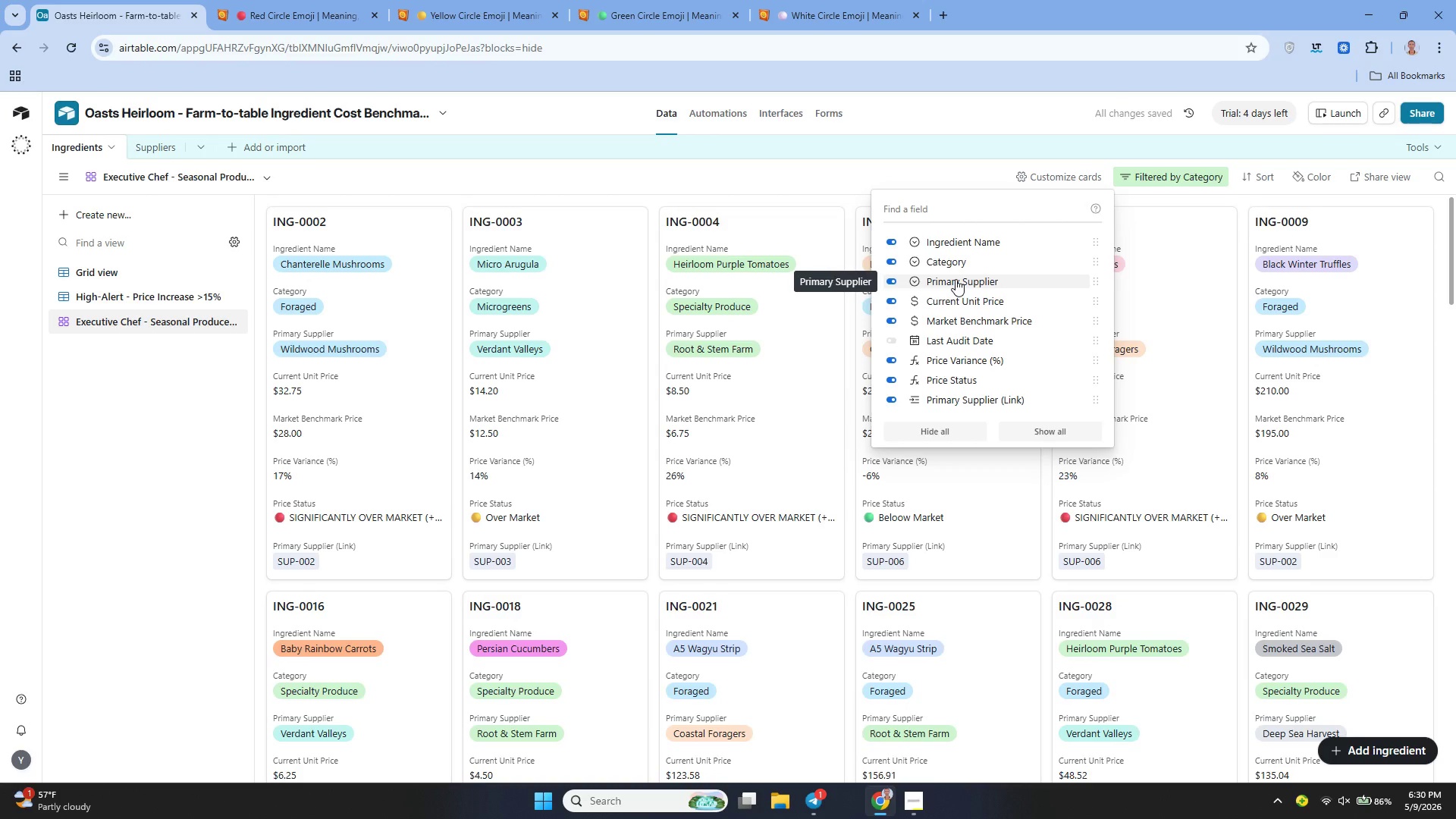 
wait(6.66)
 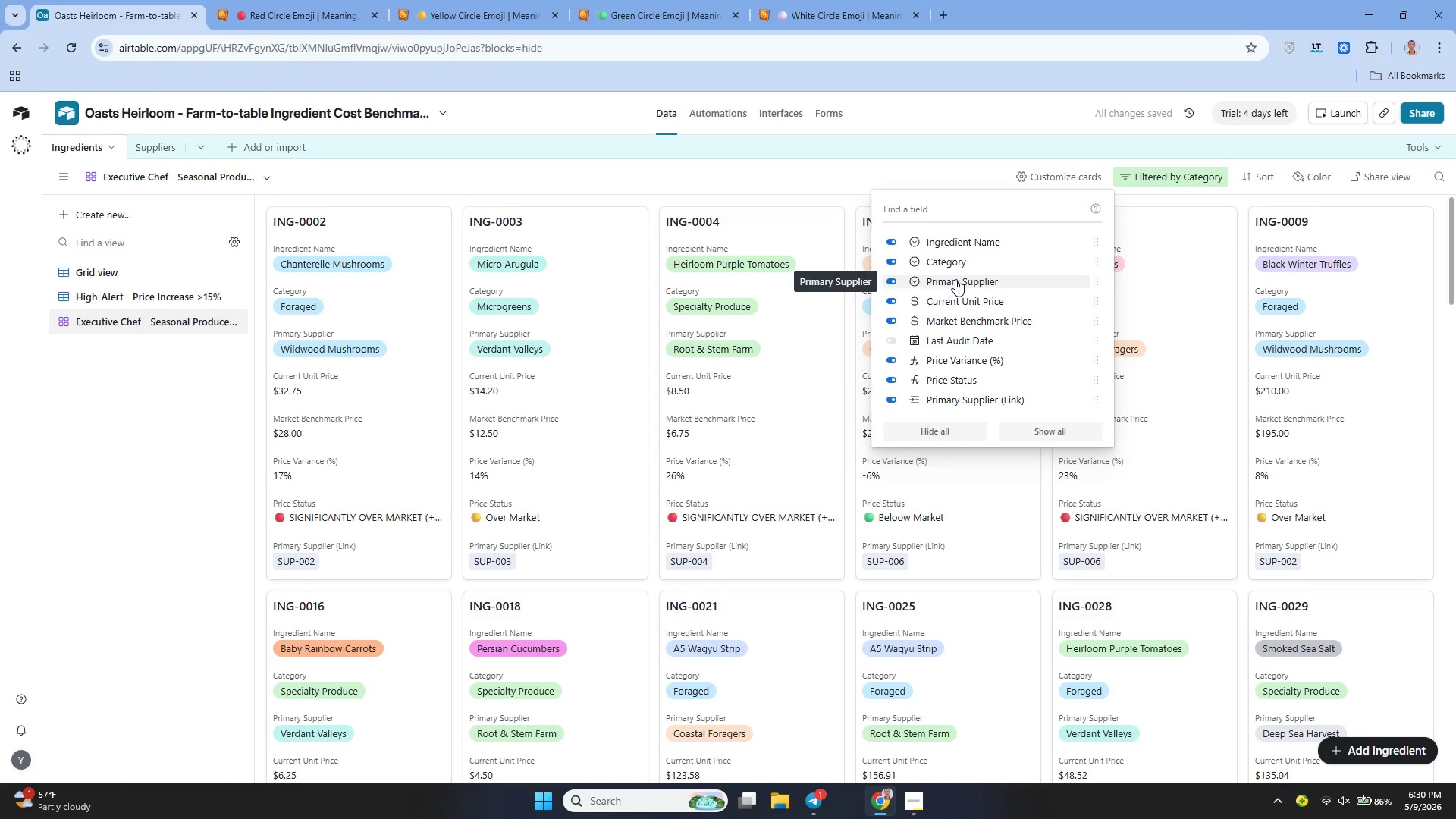 
left_click([956, 279])
 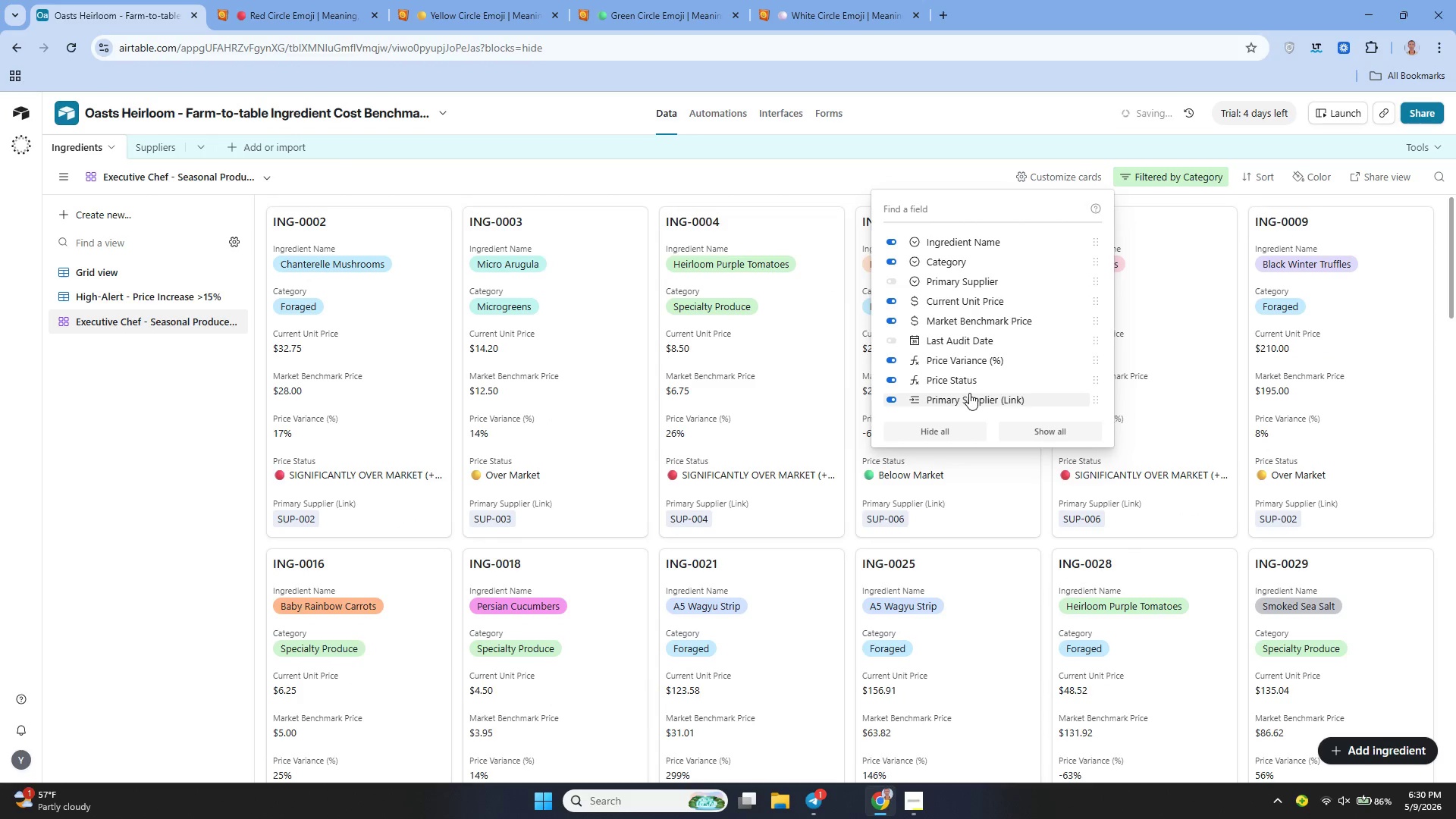 
left_click([969, 393])
 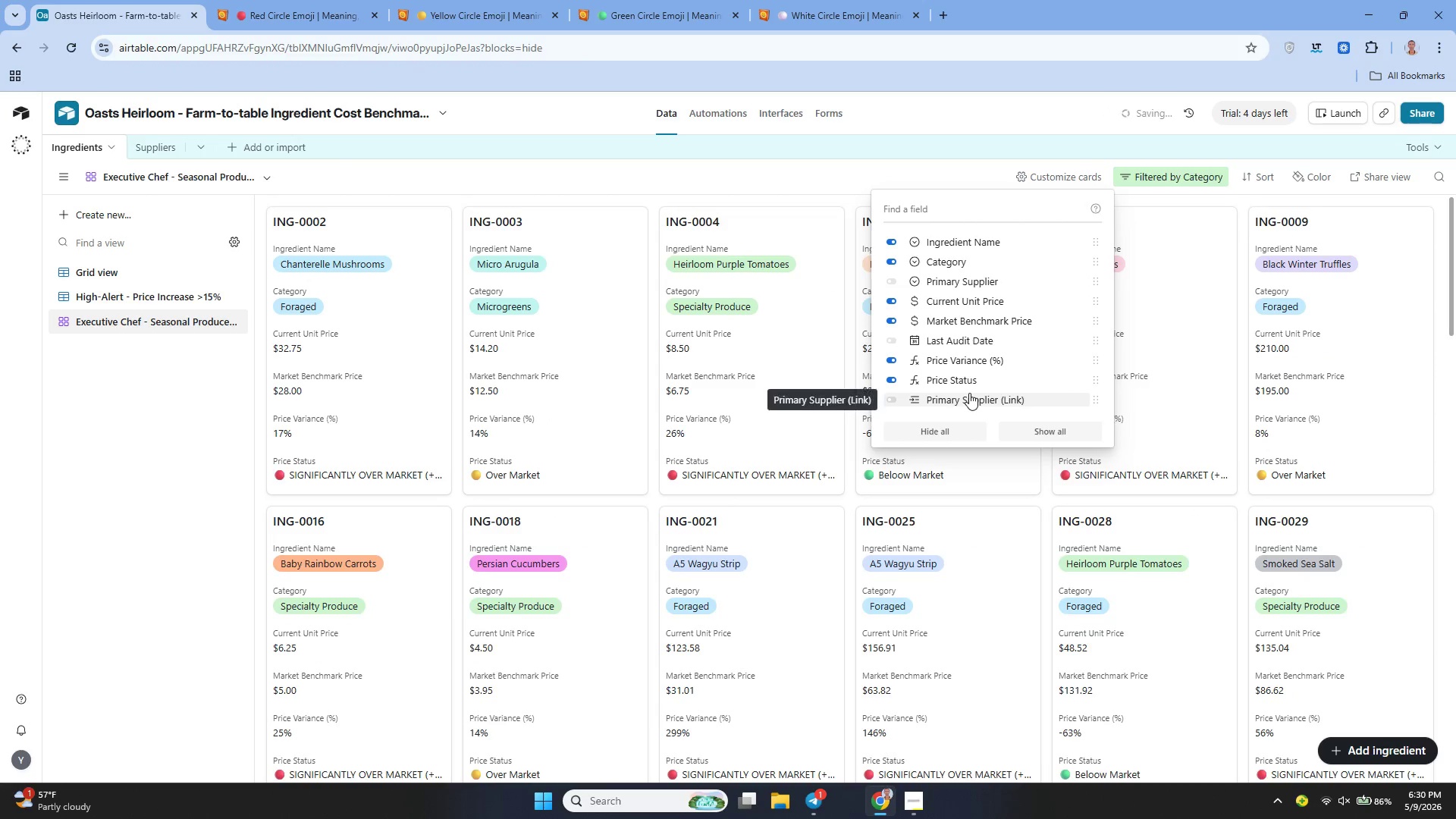 
left_click([969, 393])
 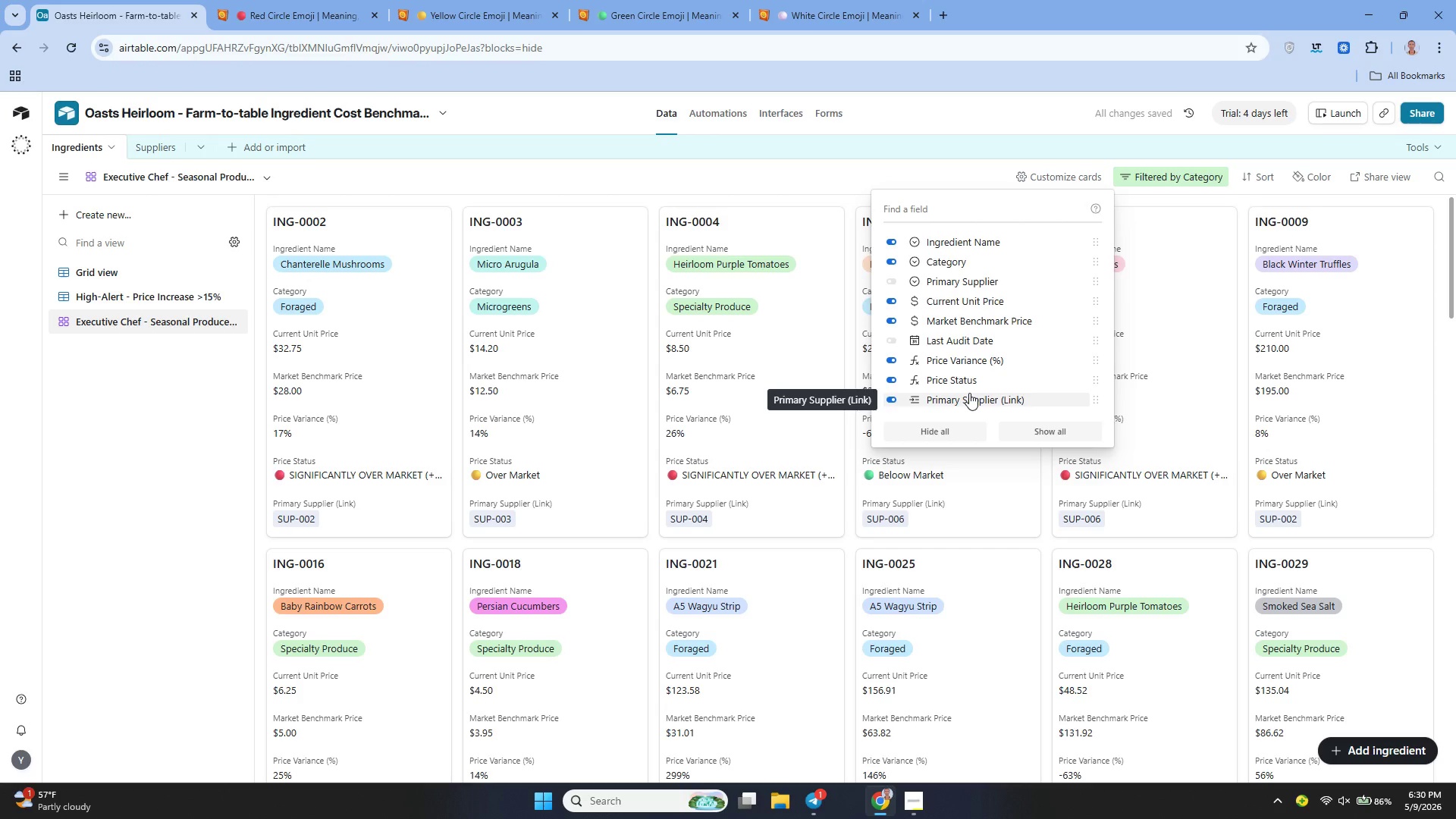 
wait(8.11)
 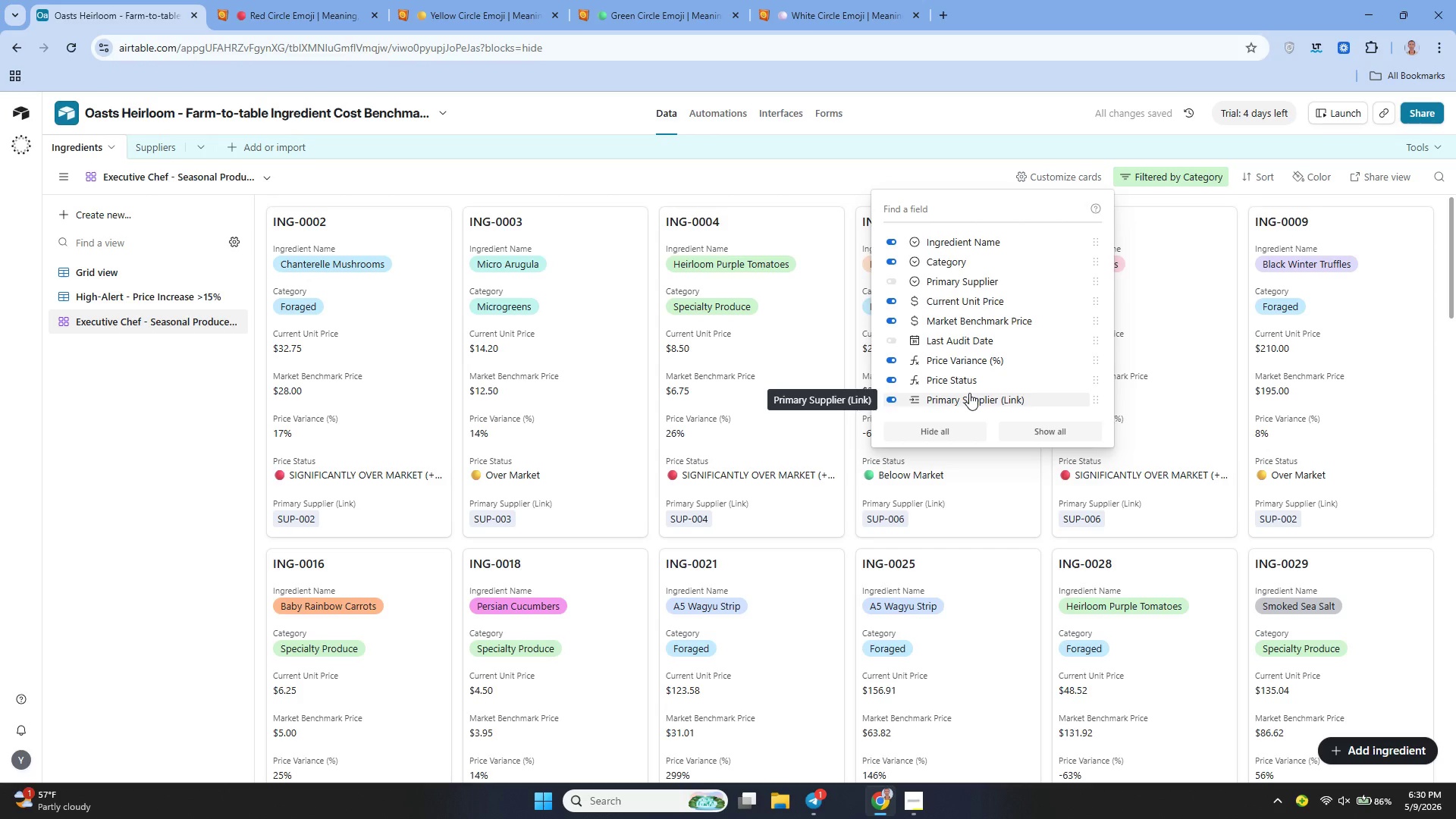 
left_click([962, 171])
 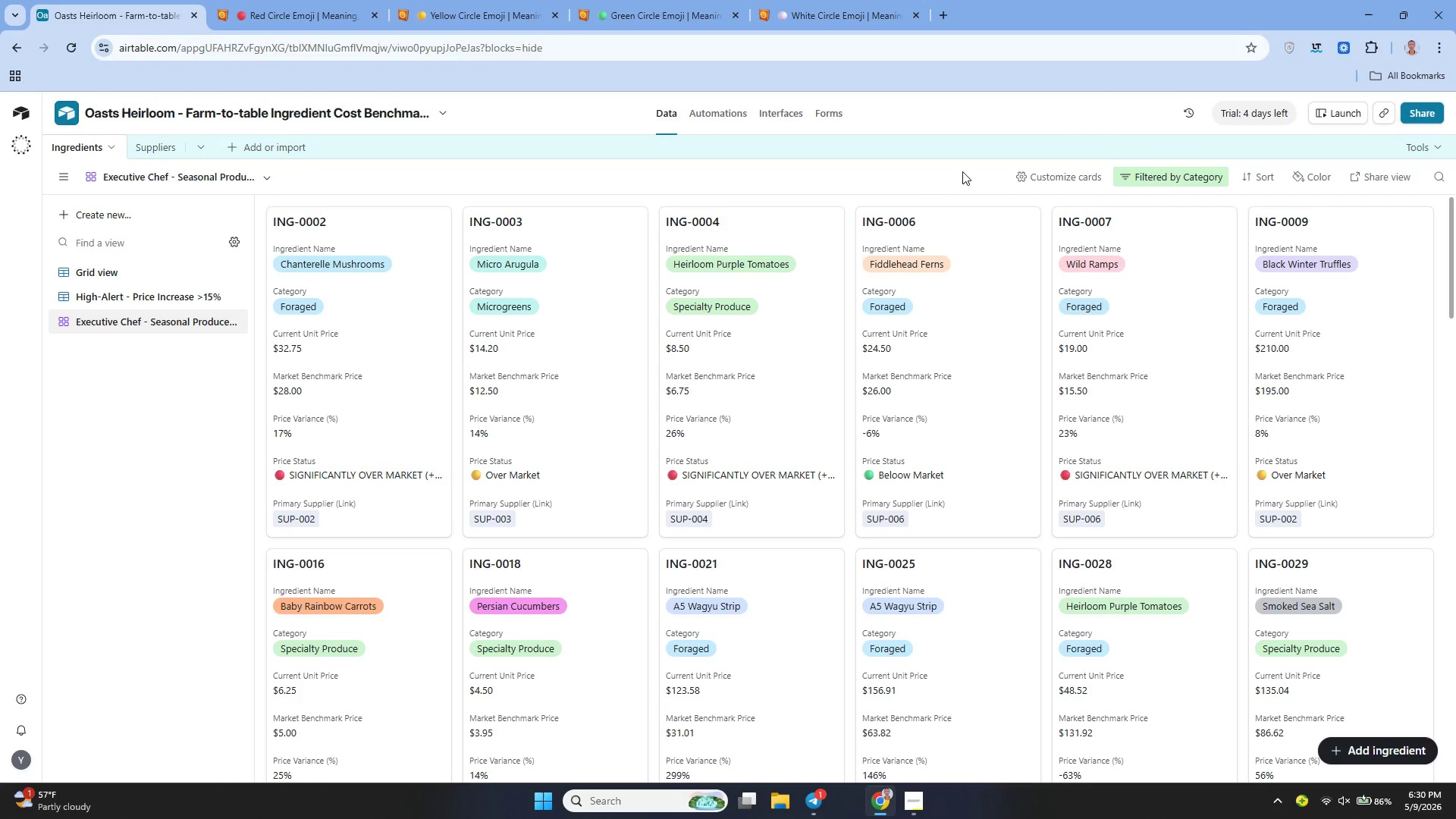 
mouse_move([1064, 278])
 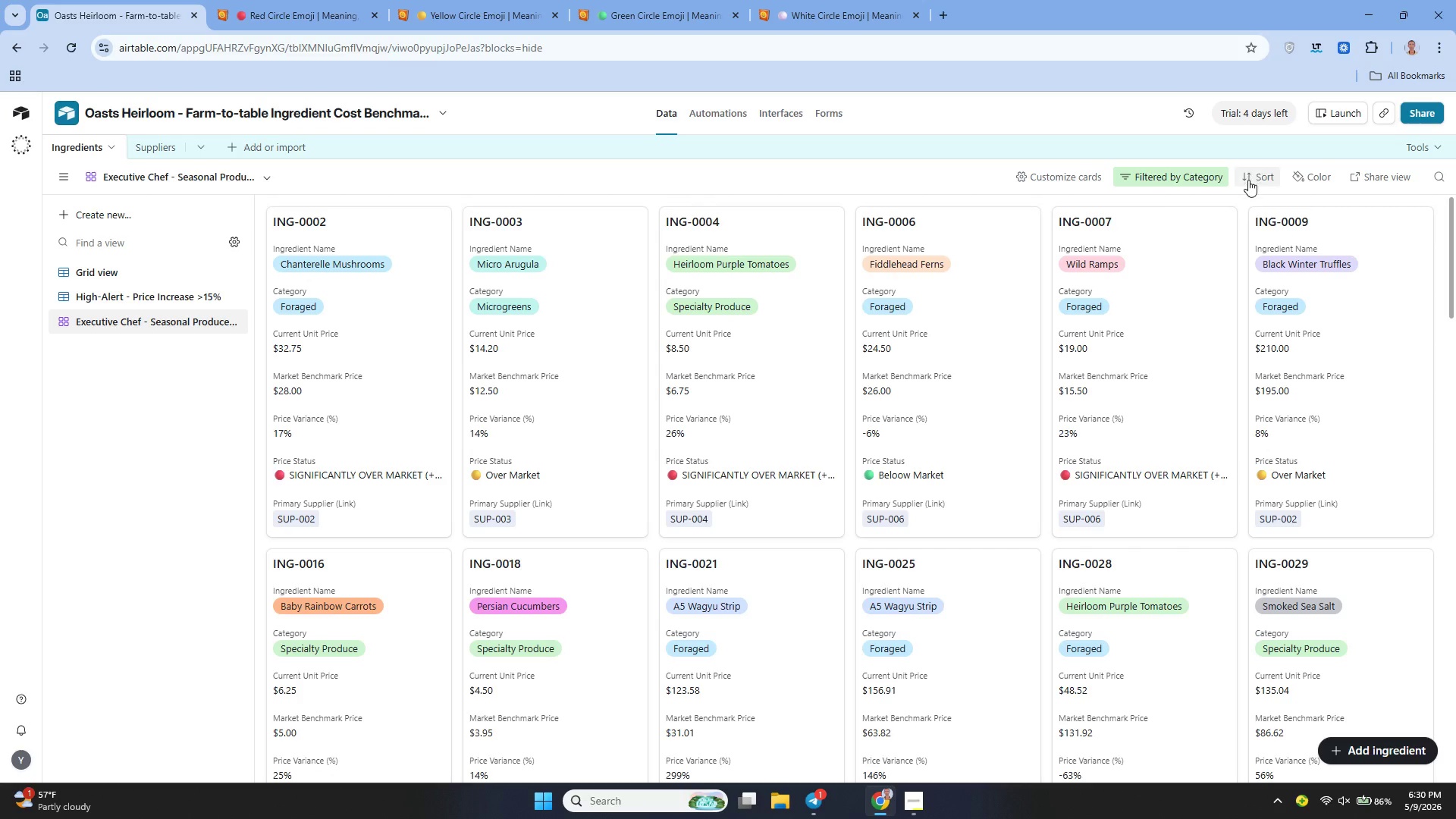 
left_click([1249, 180])
 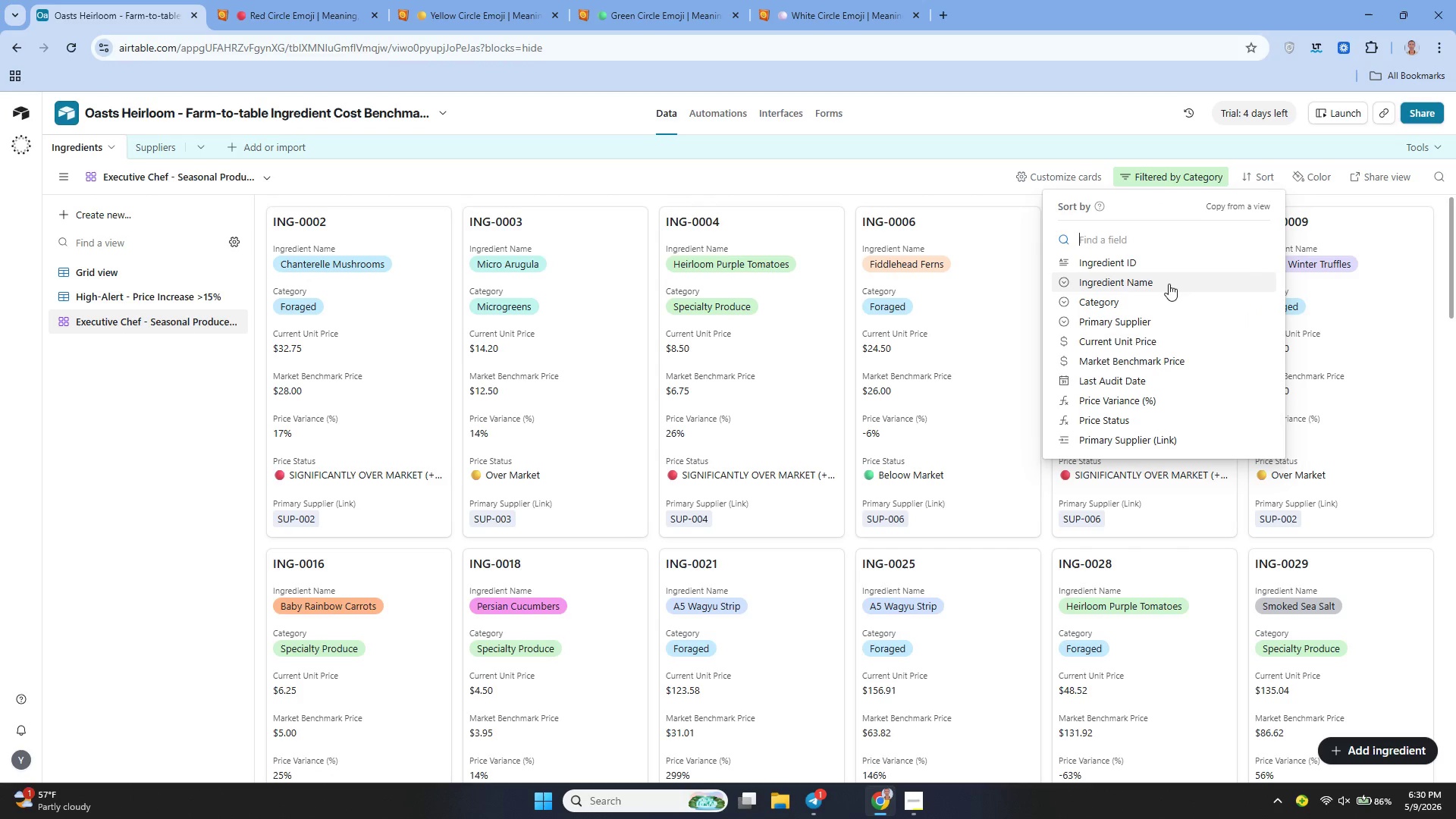 
wait(5.02)
 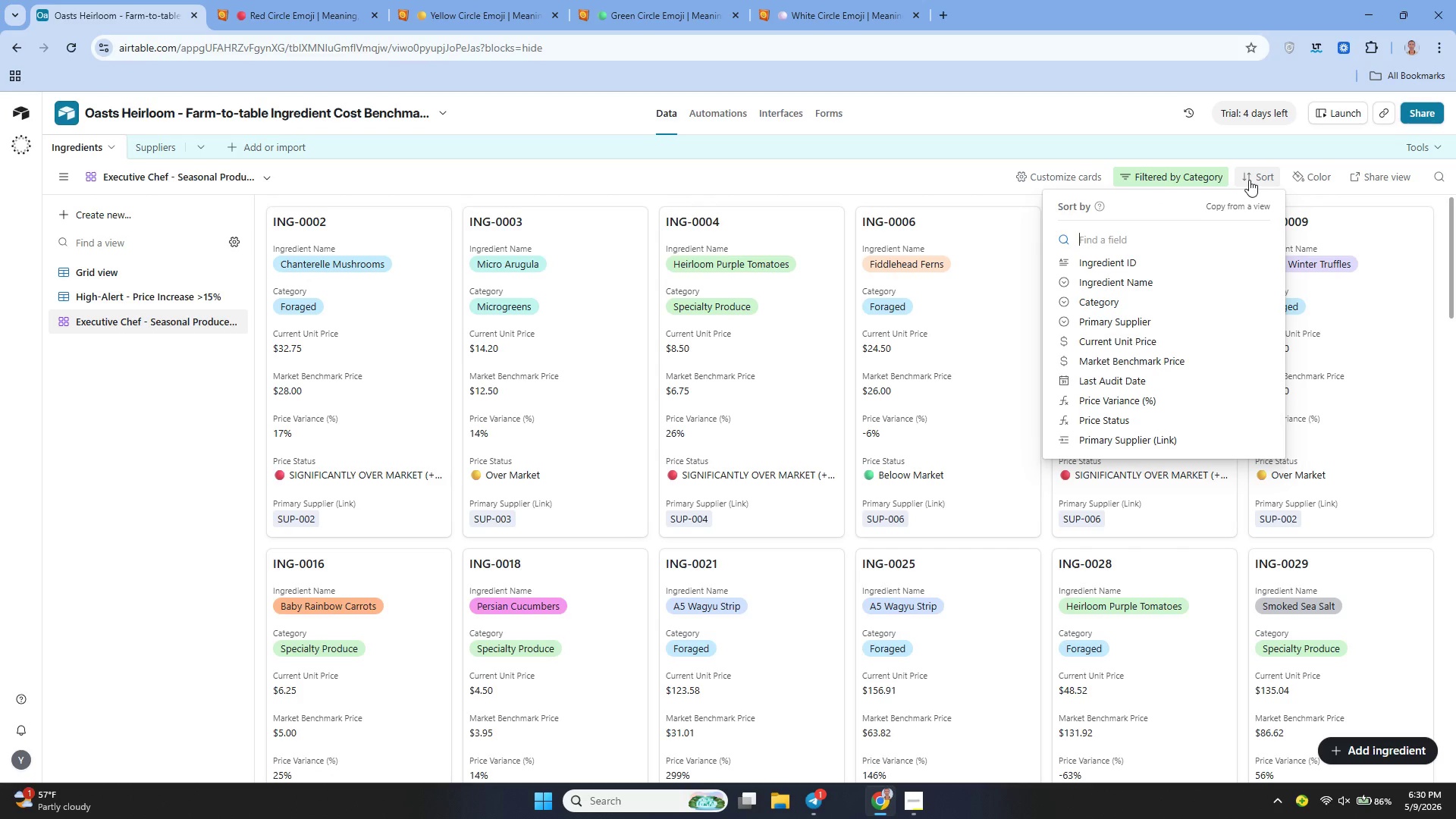 
left_click([1129, 406])
 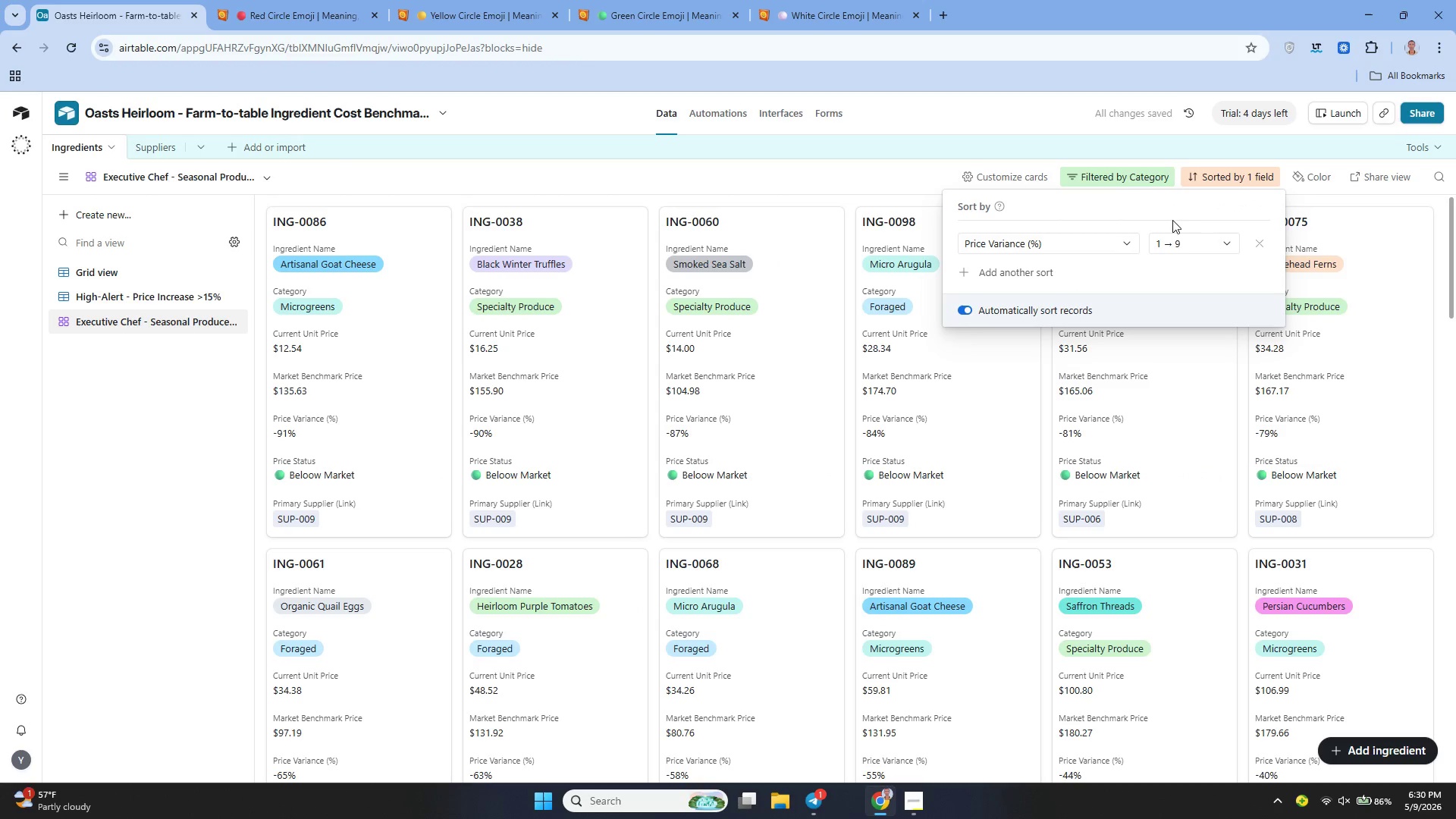 
left_click([1188, 245])
 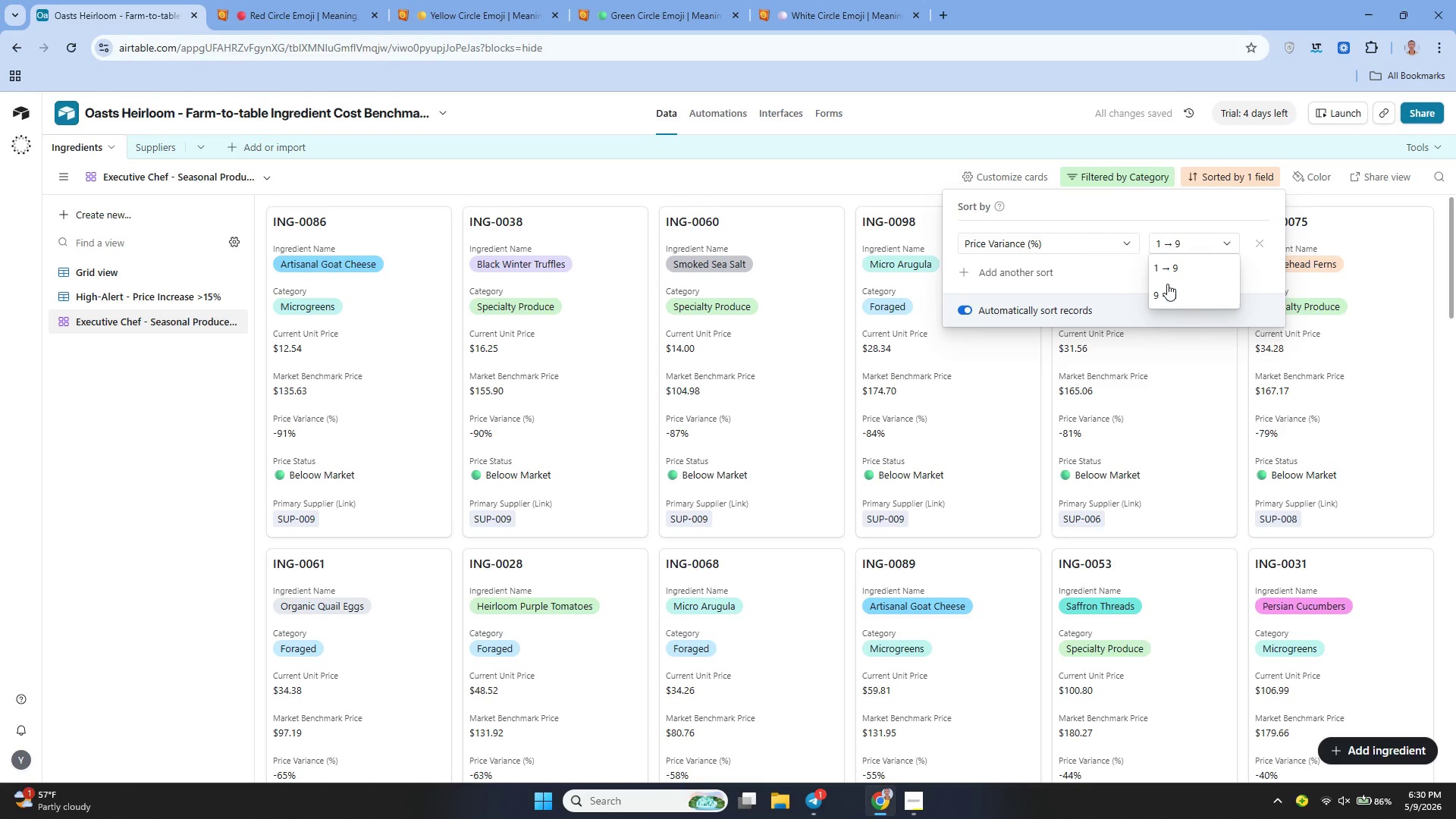 
left_click([1166, 286])
 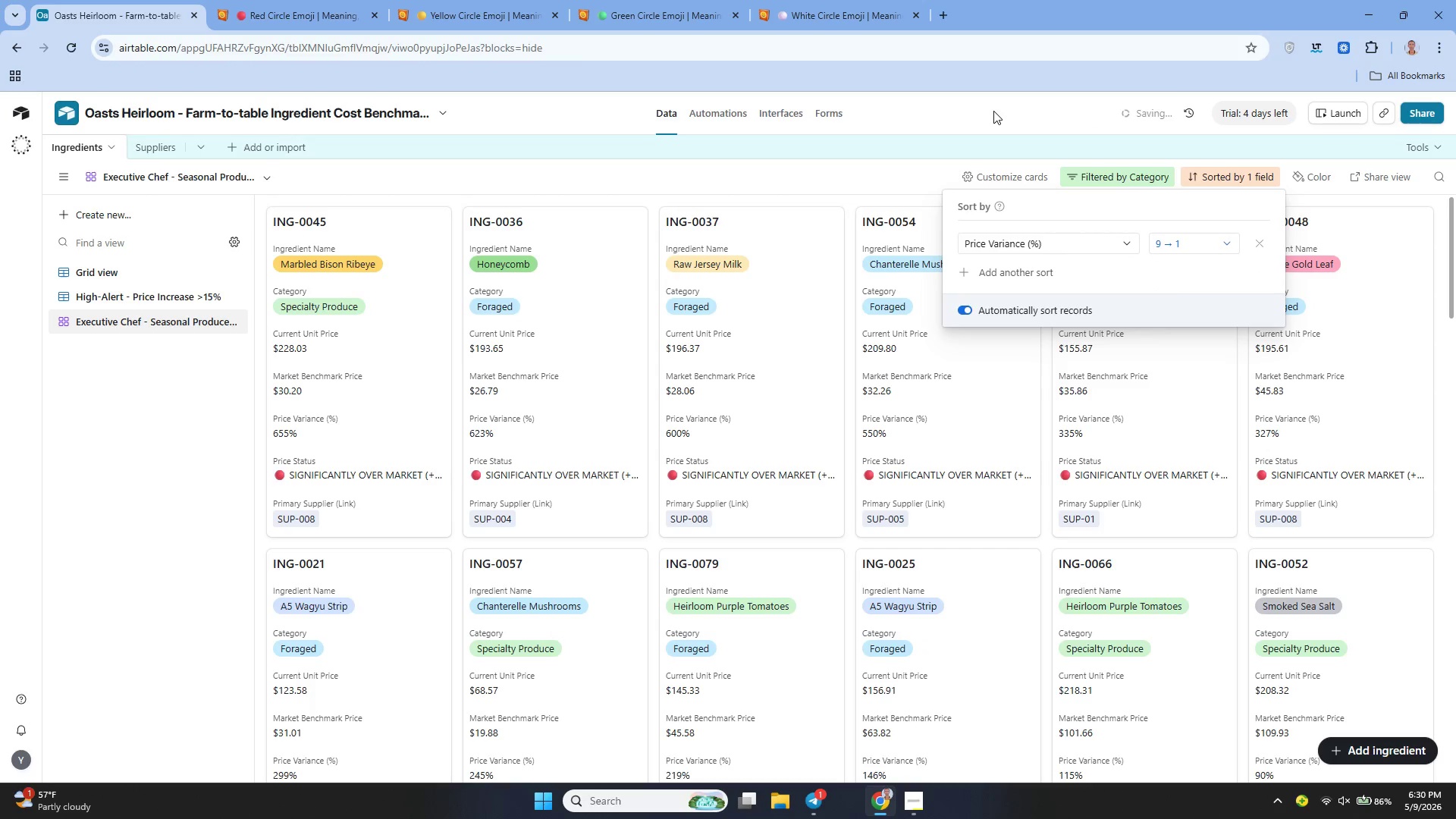 
left_click([993, 111])
 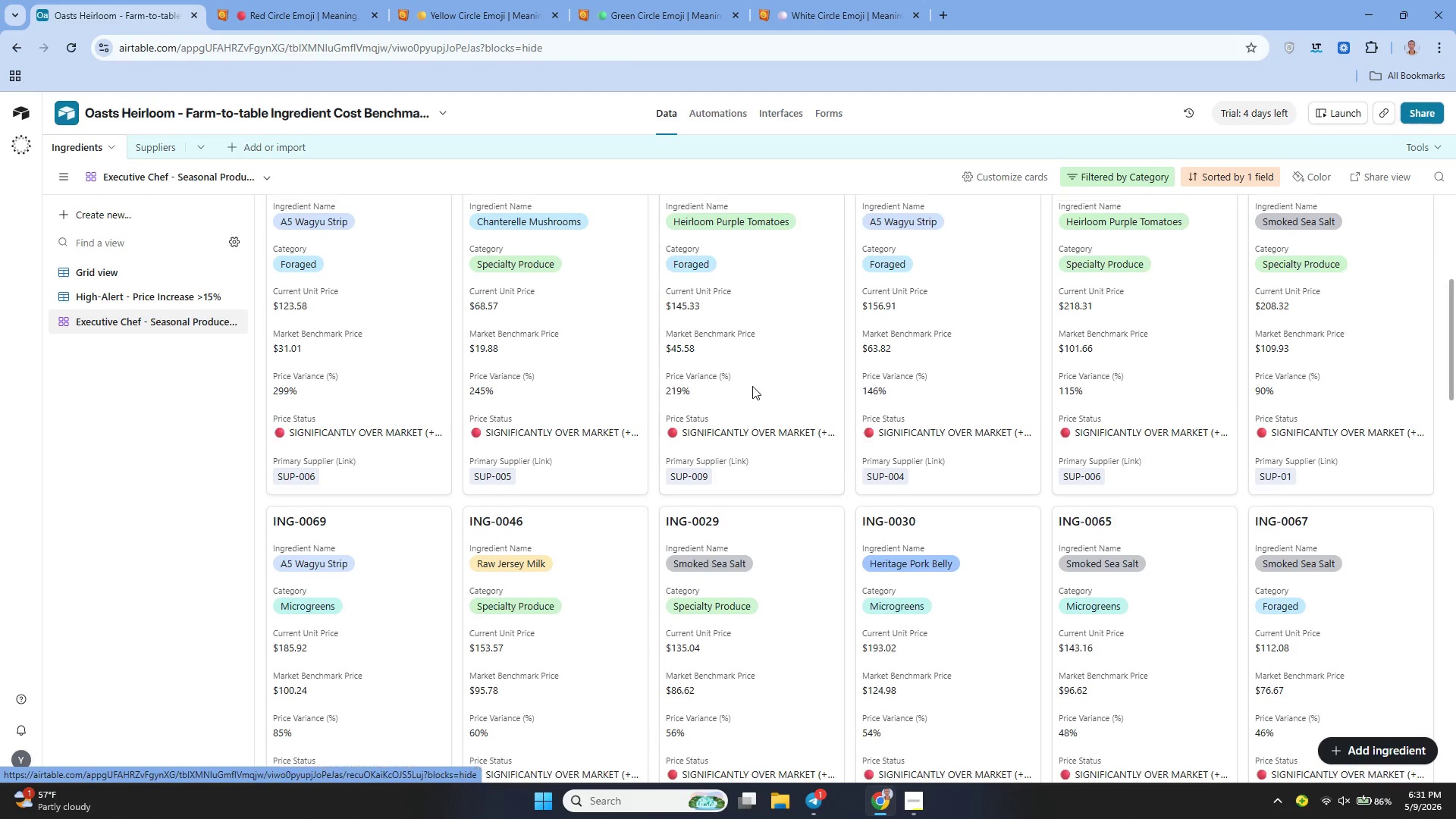 
wait(15.09)
 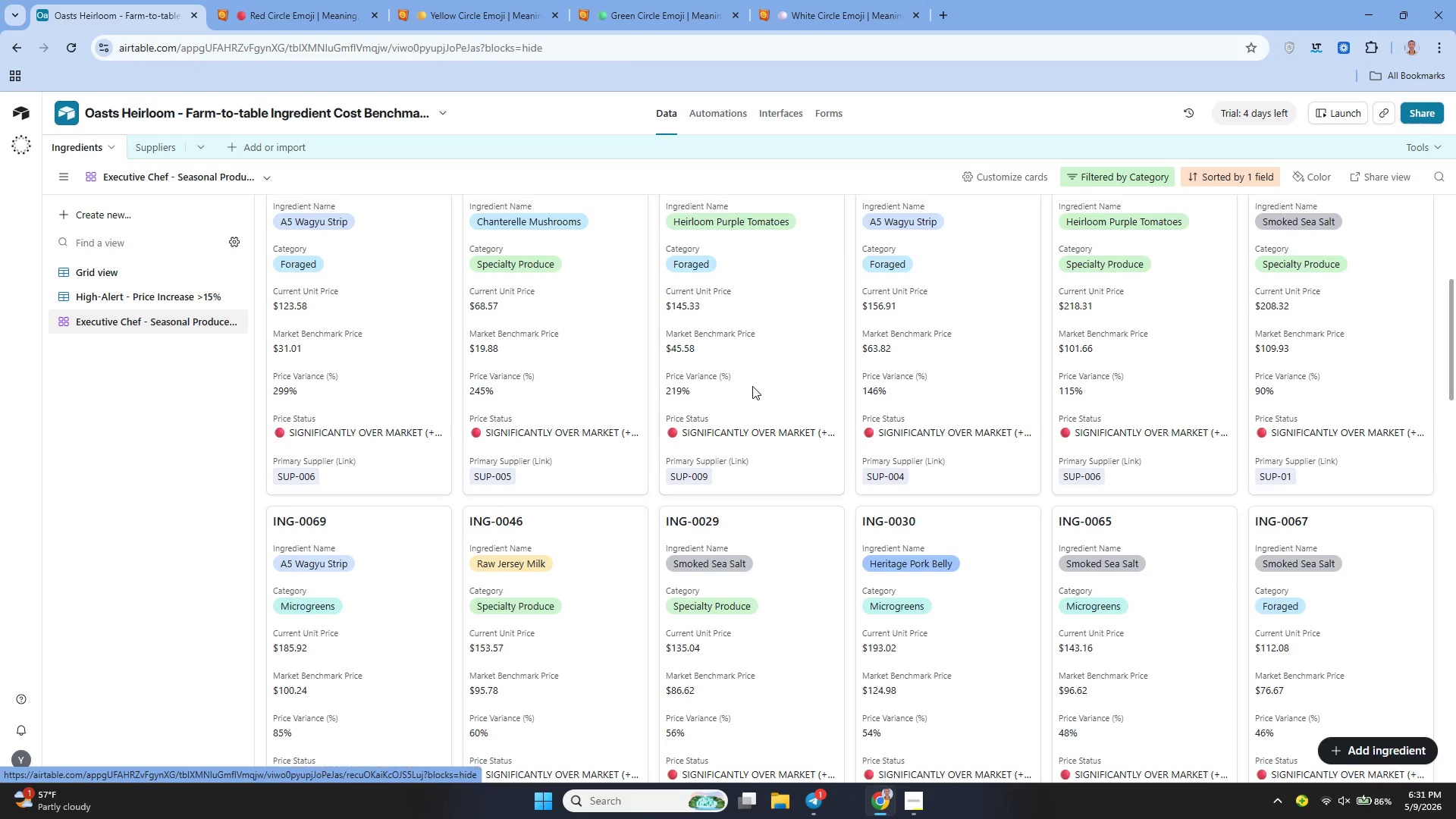 
left_click([161, 268])
 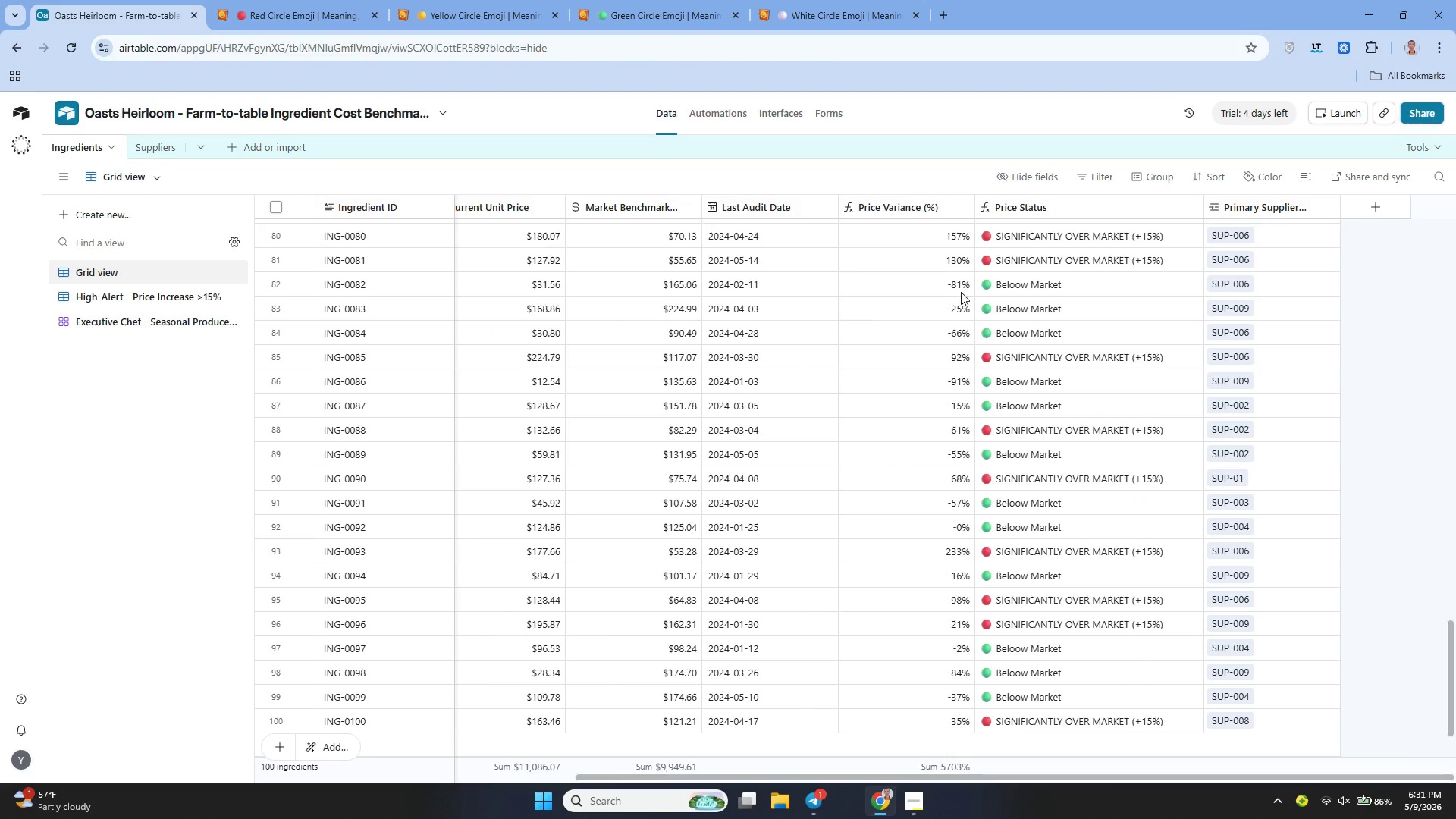 
left_click([1366, 200])
 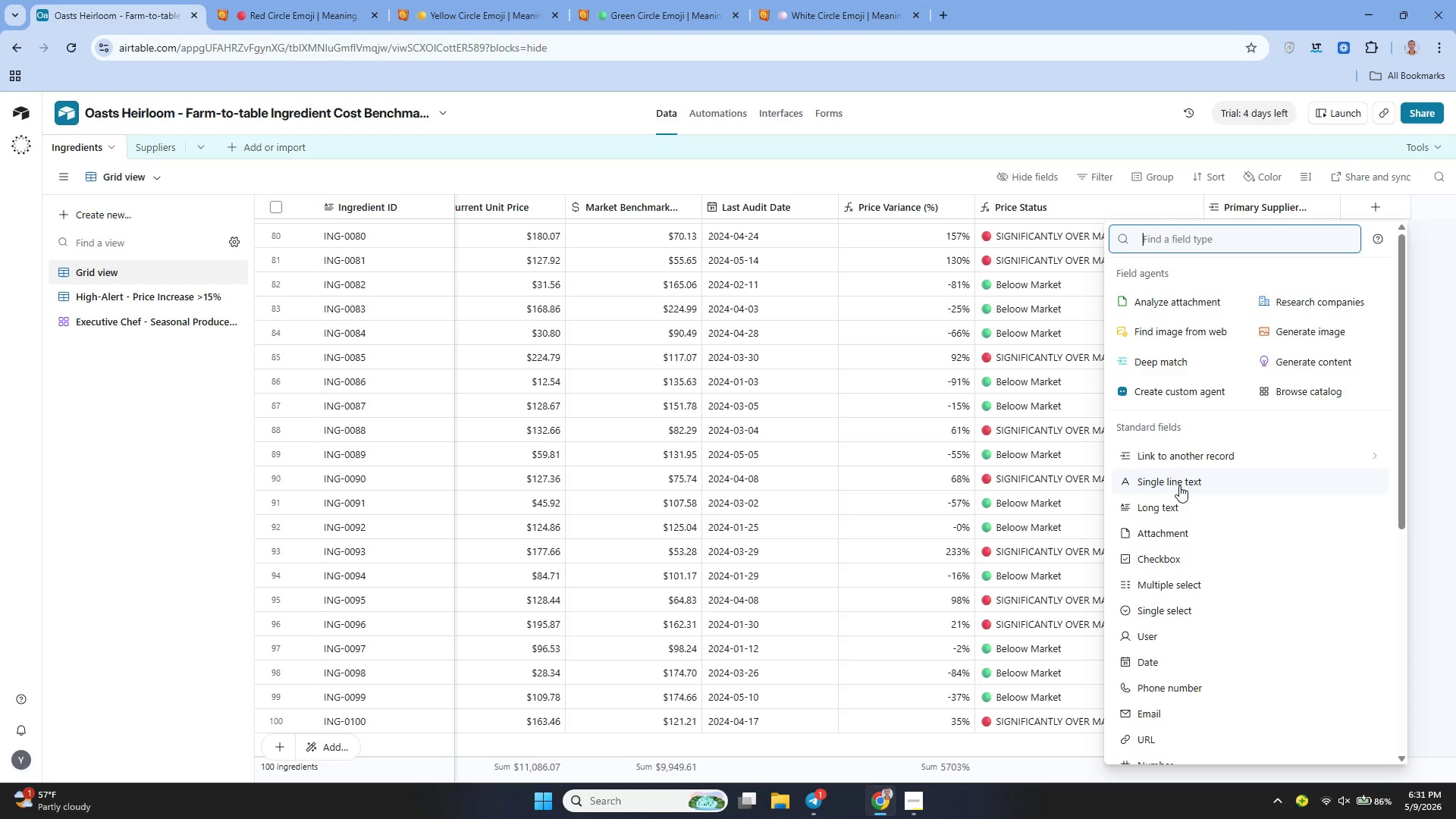 
wait(6.25)
 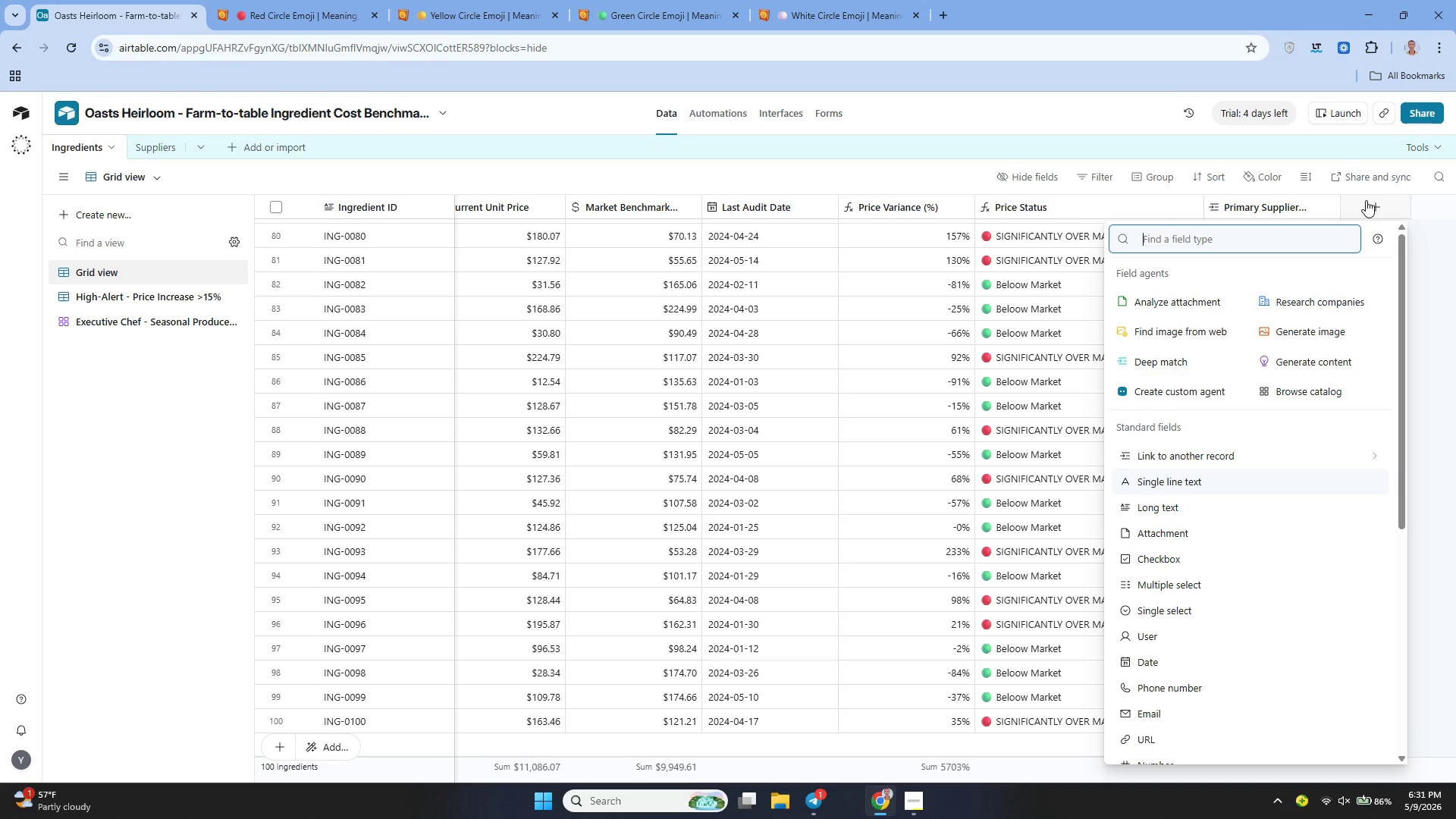 
left_click([1166, 601])
 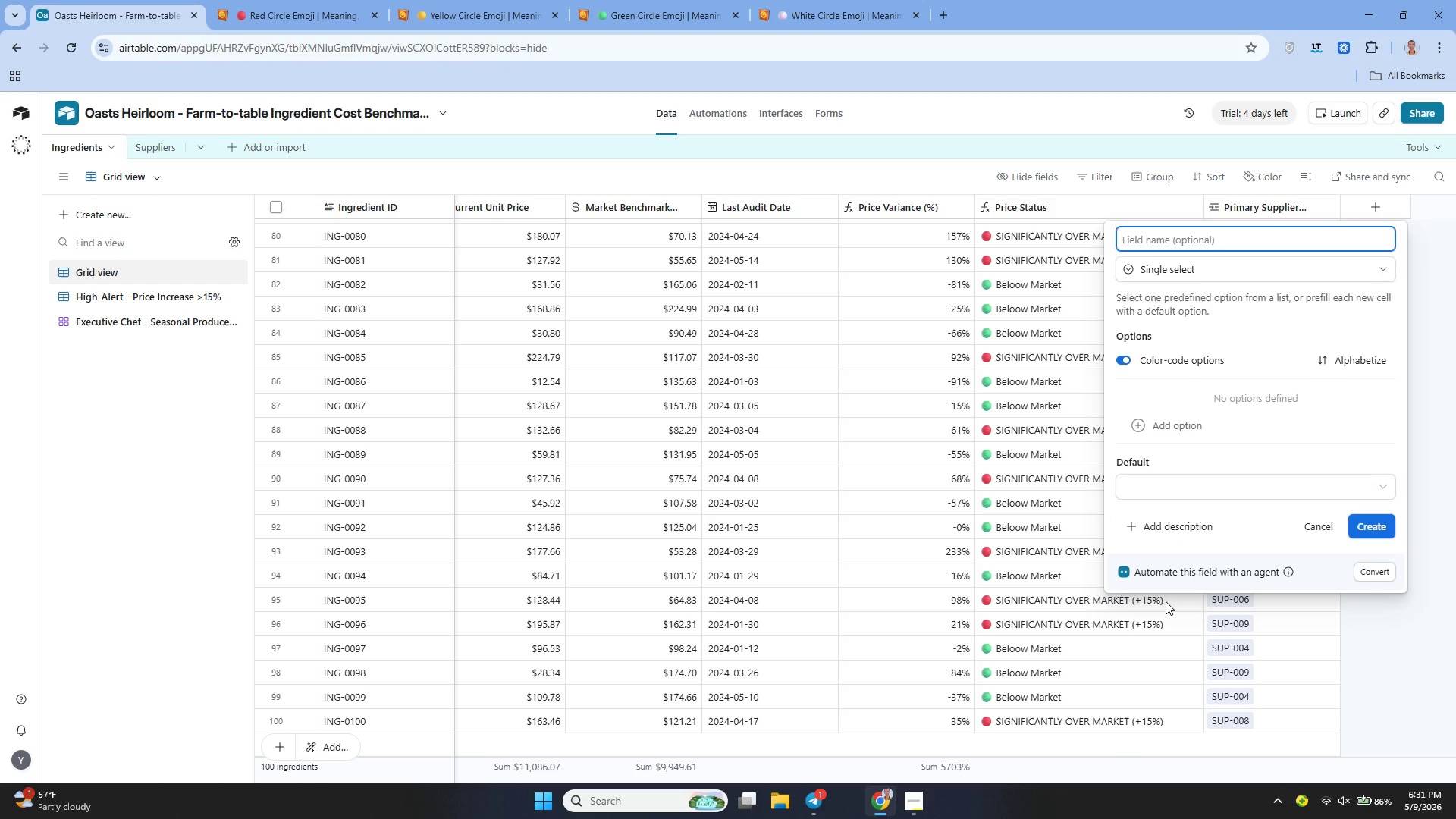 
type(Negotiation Status)
 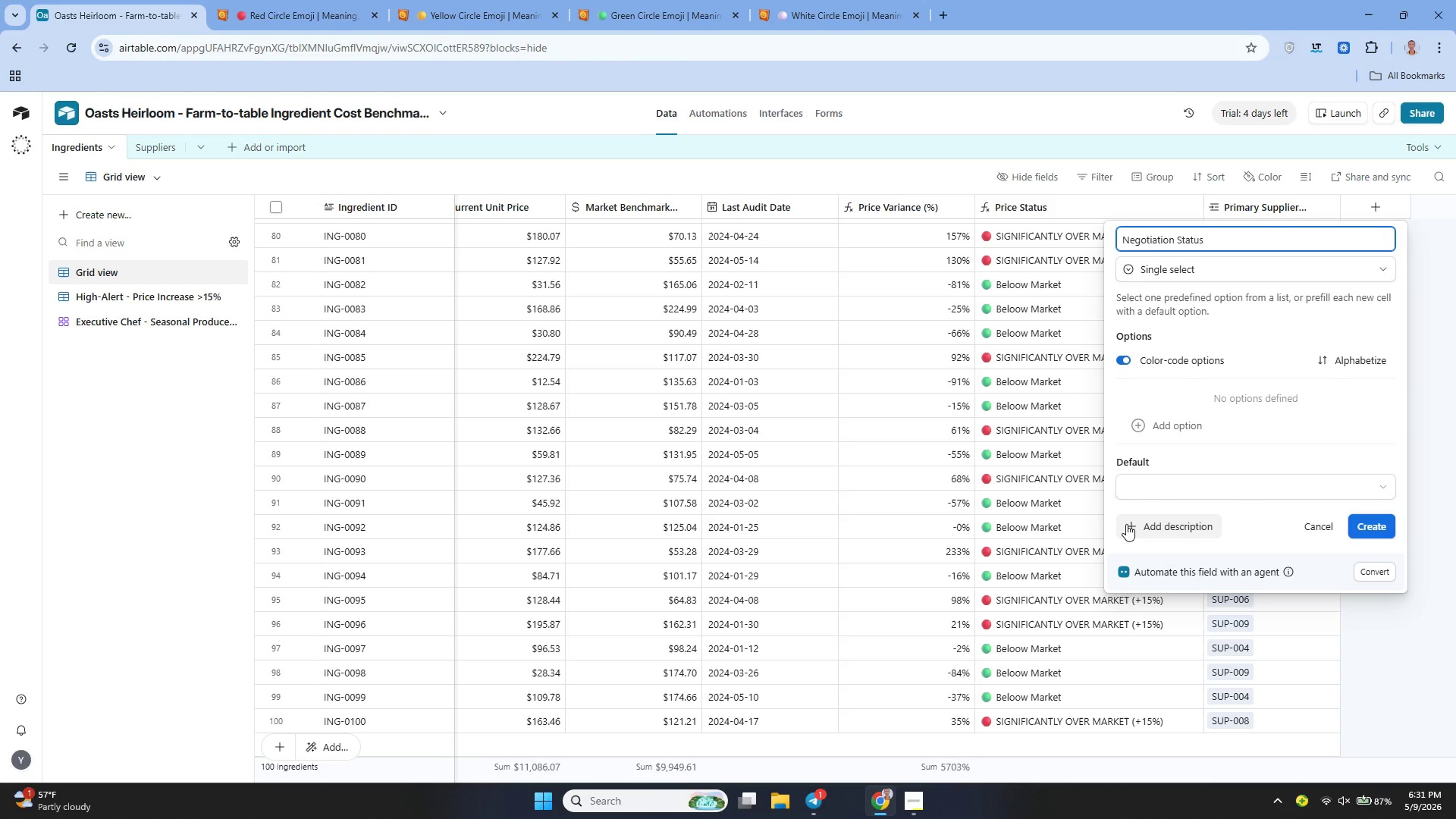 
wait(6.45)
 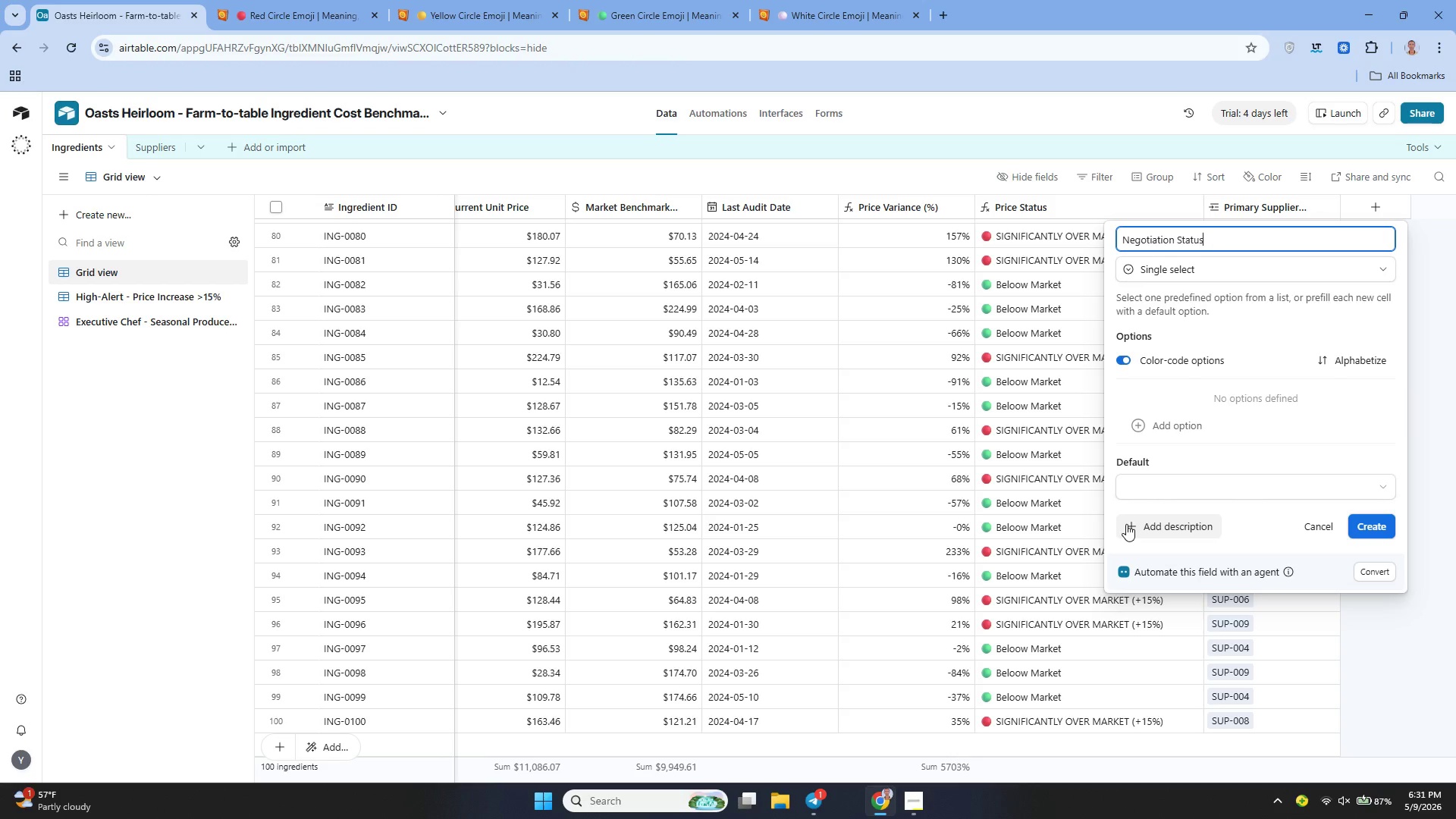 
left_click([1183, 425])
 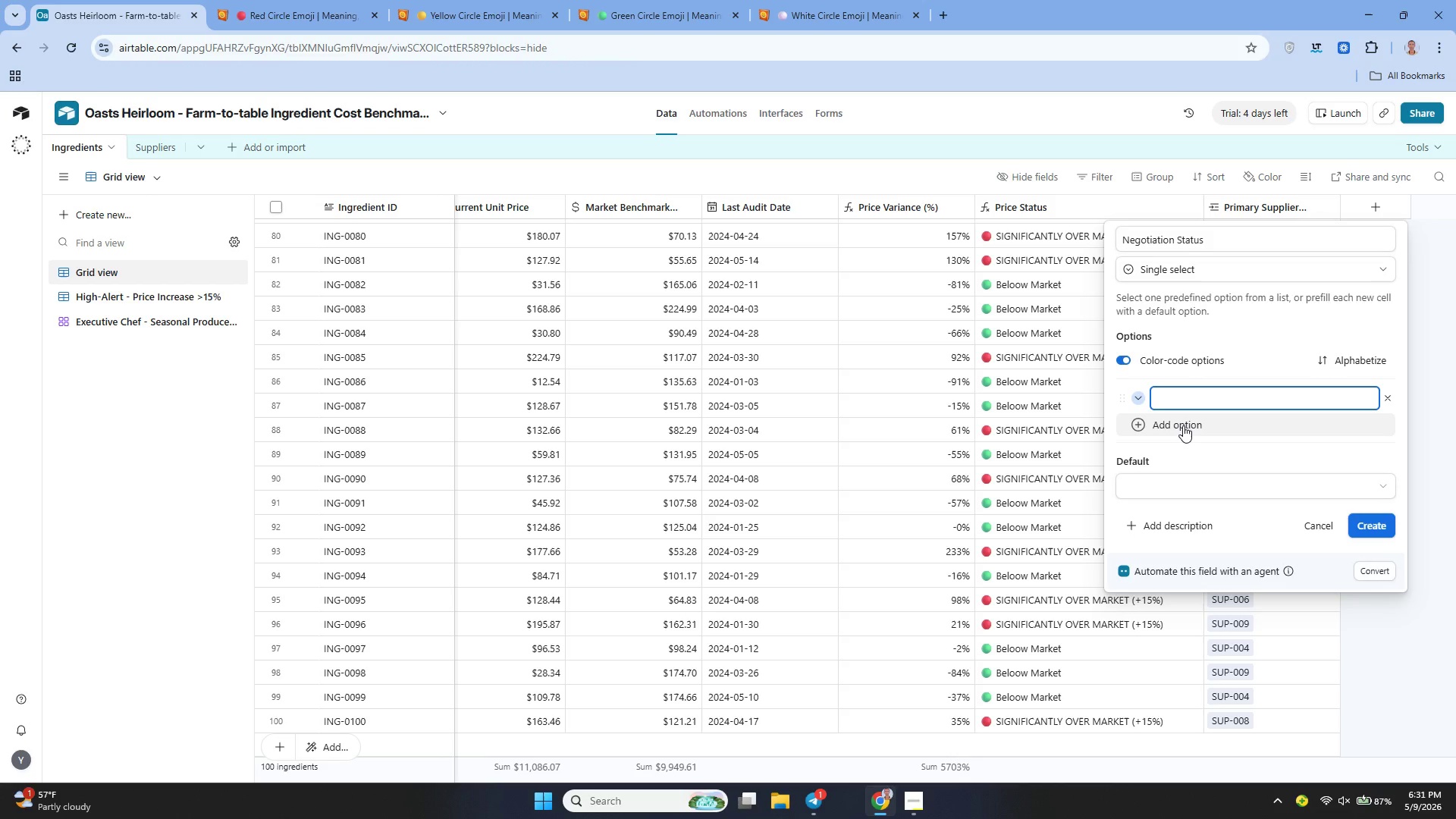 
type(RE)
key(Backspace)
type(e-negp)
key(Backspace)
type(otiate)
 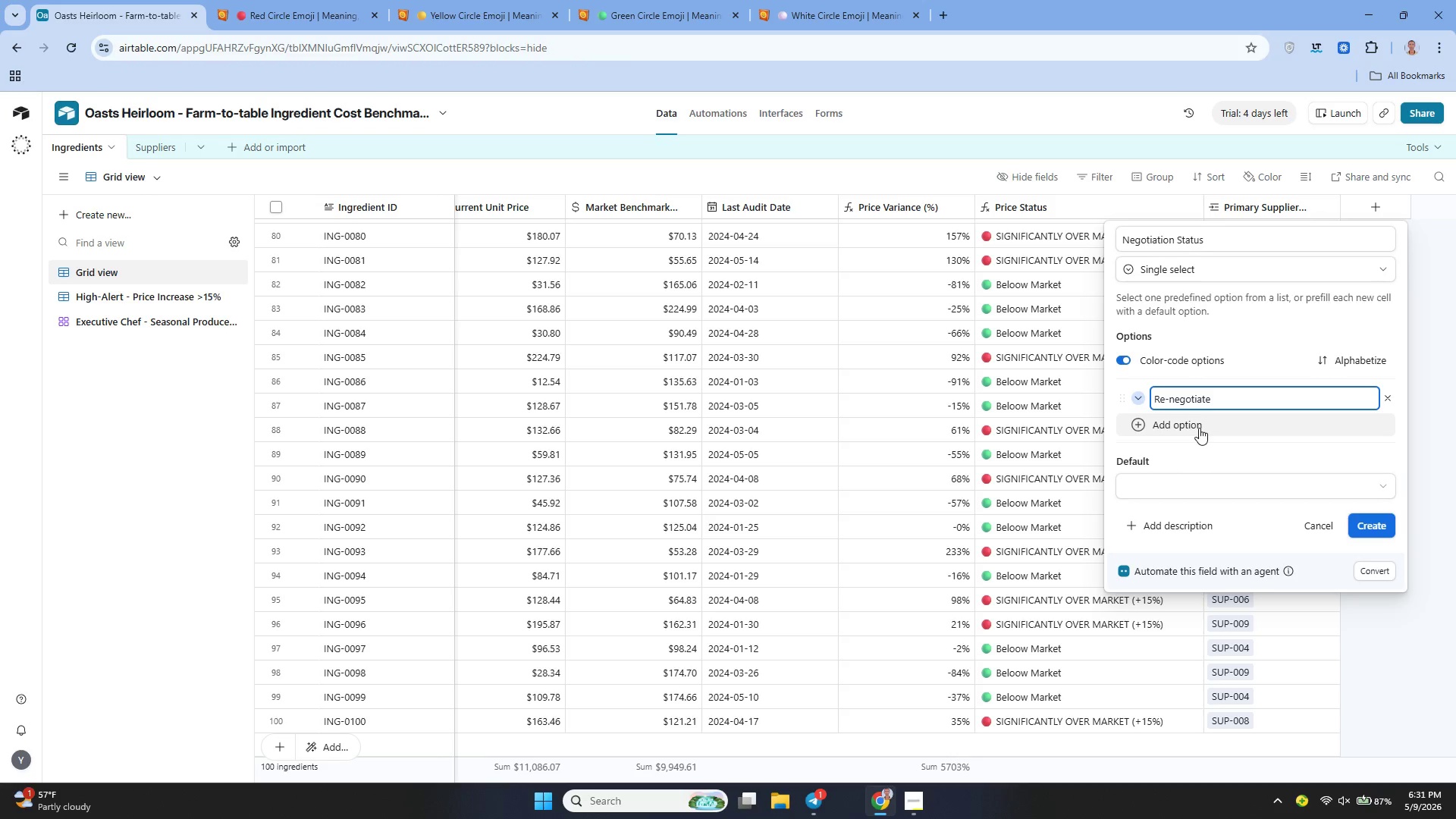 
left_click([1199, 428])
 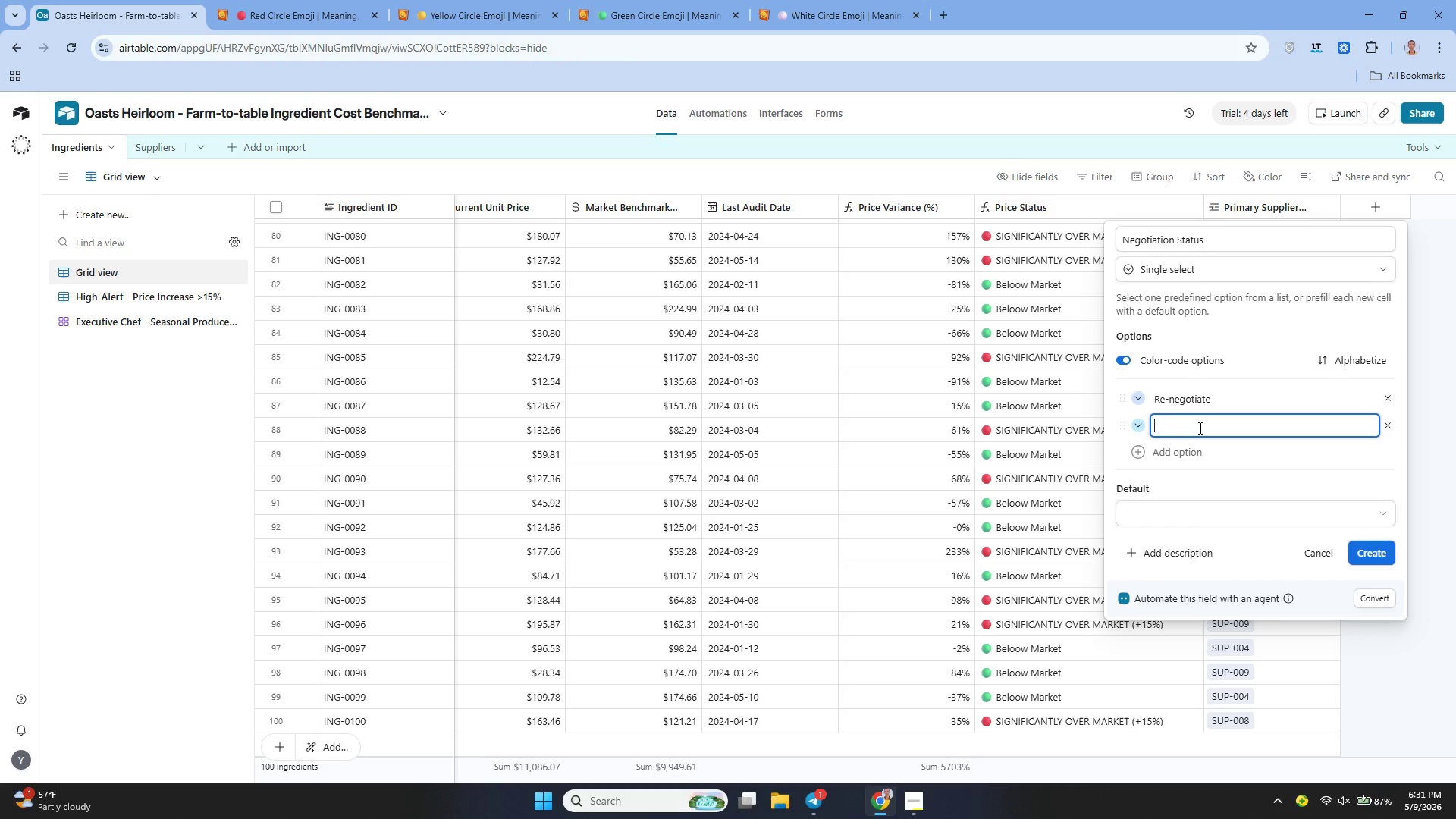 
type(Monitor)
 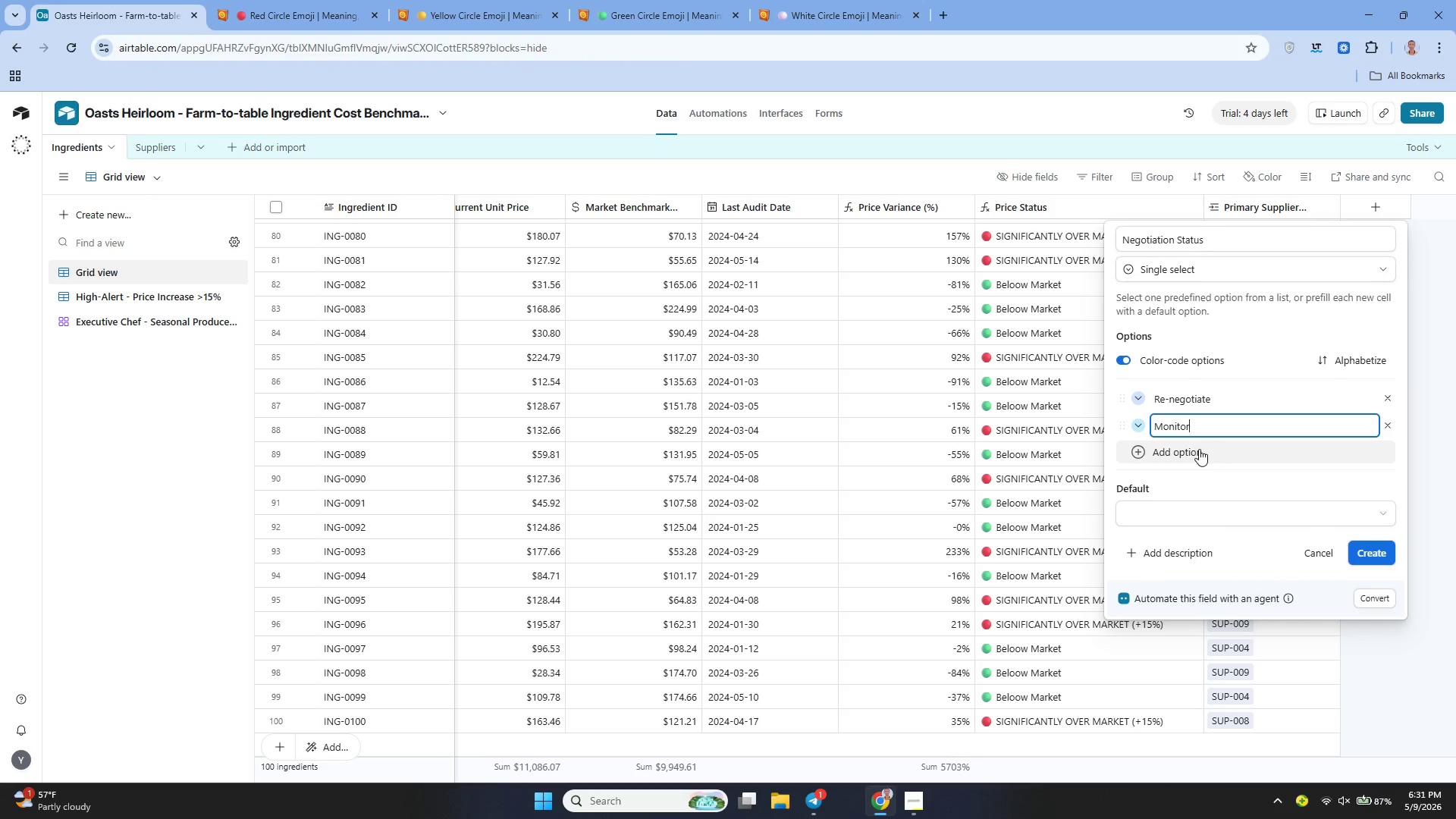 
left_click([1199, 449])
 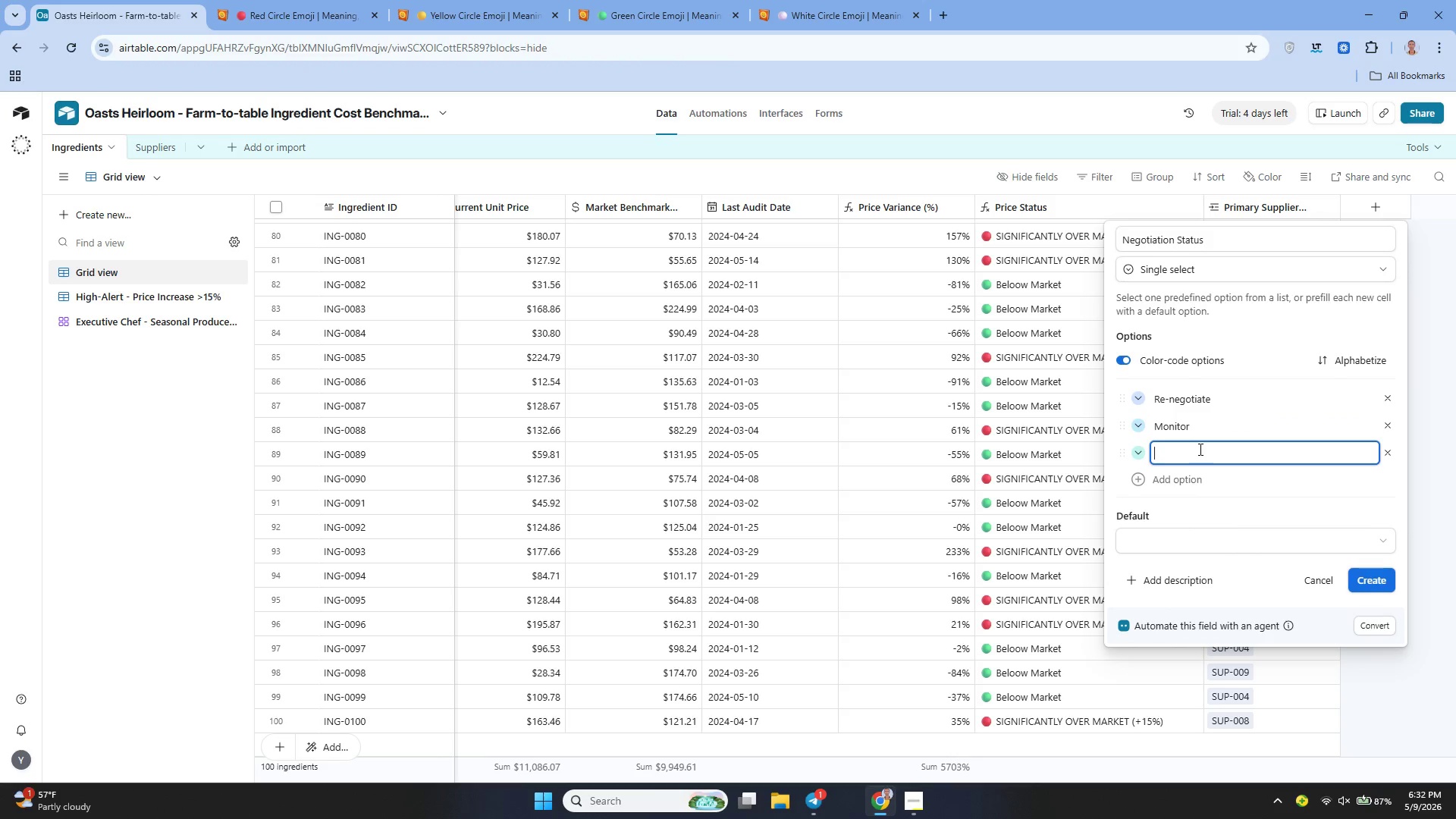 
type(Good Value)
 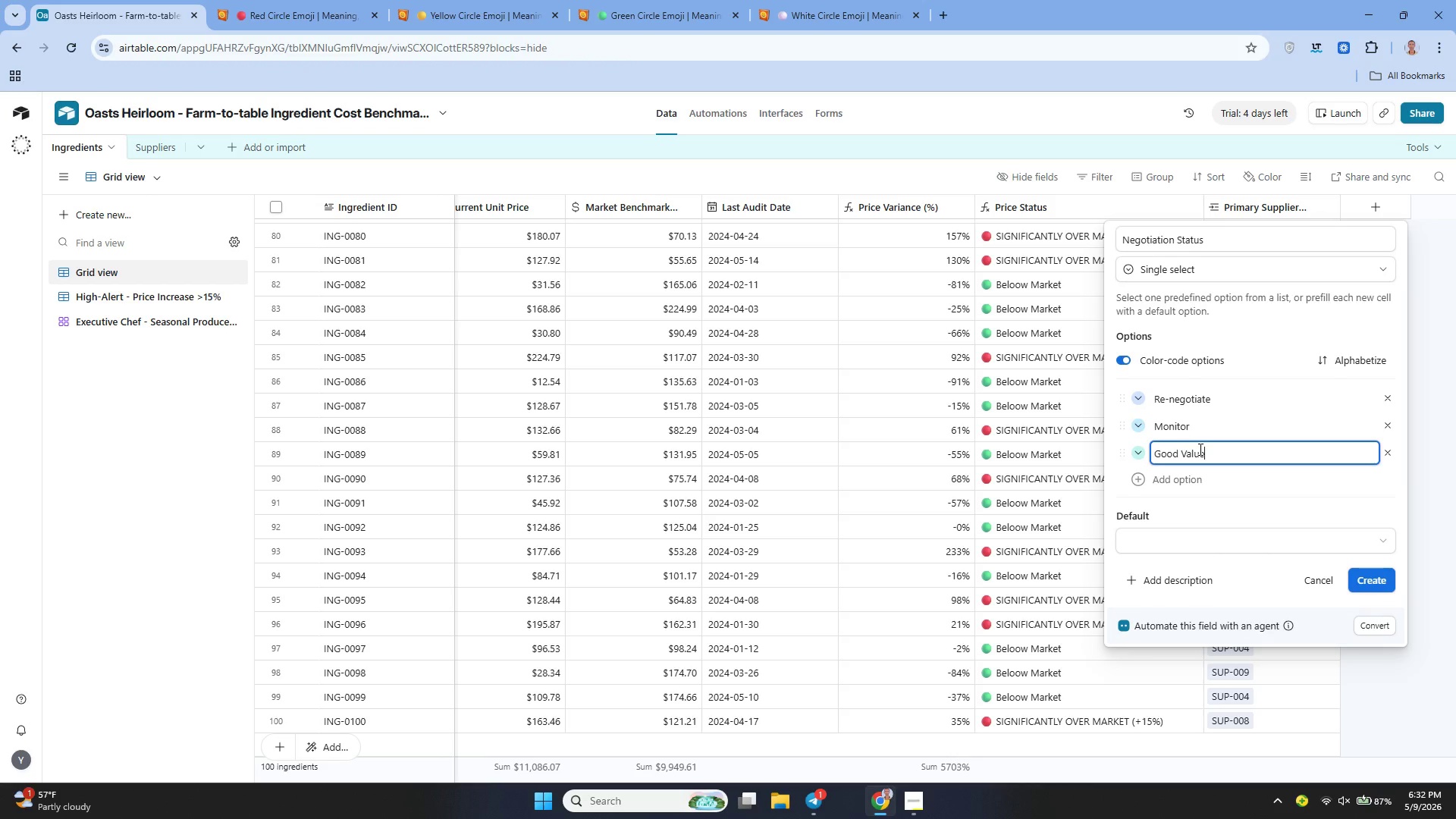 
wait(6.09)
 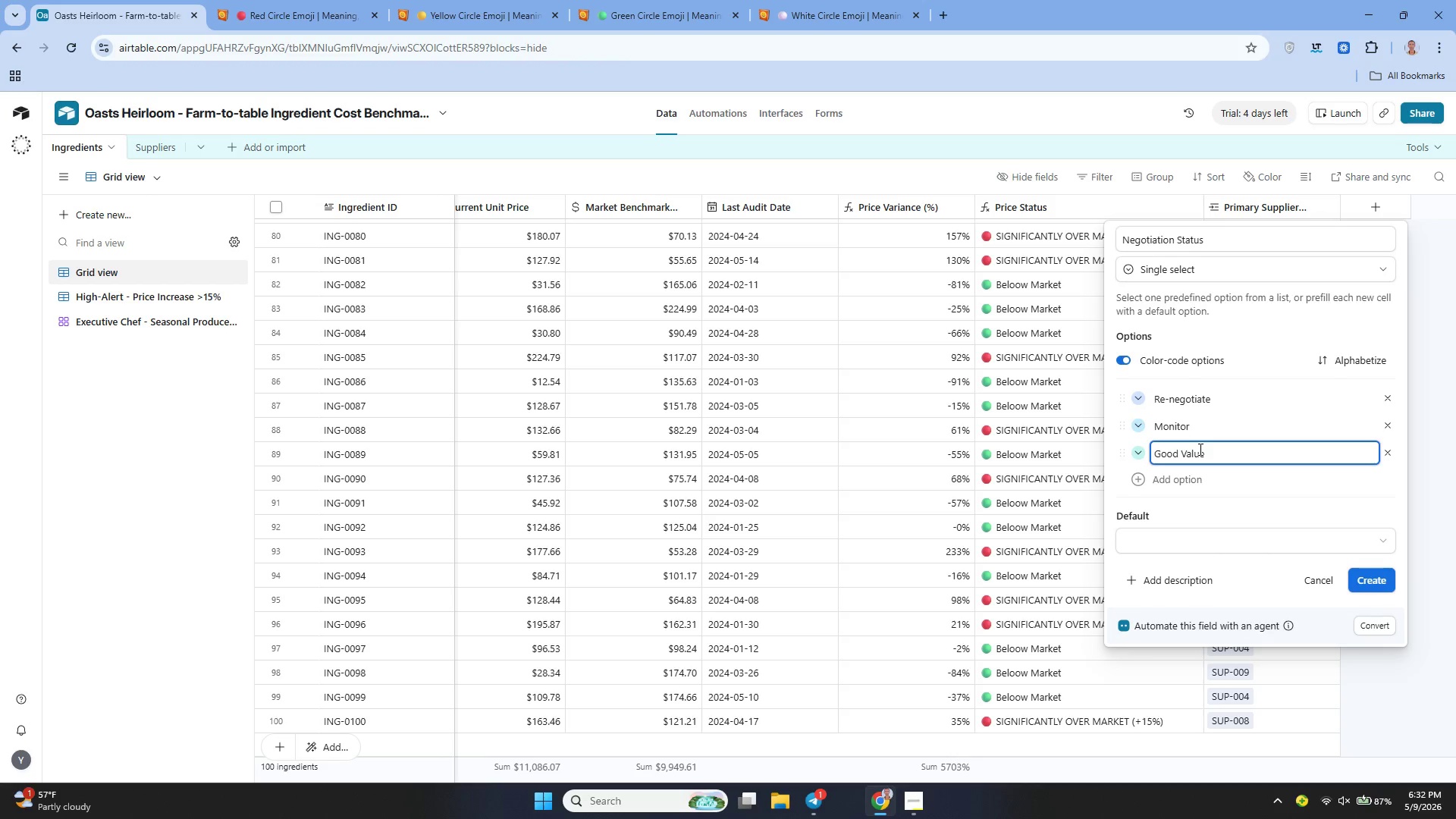 
left_click([1365, 576])
 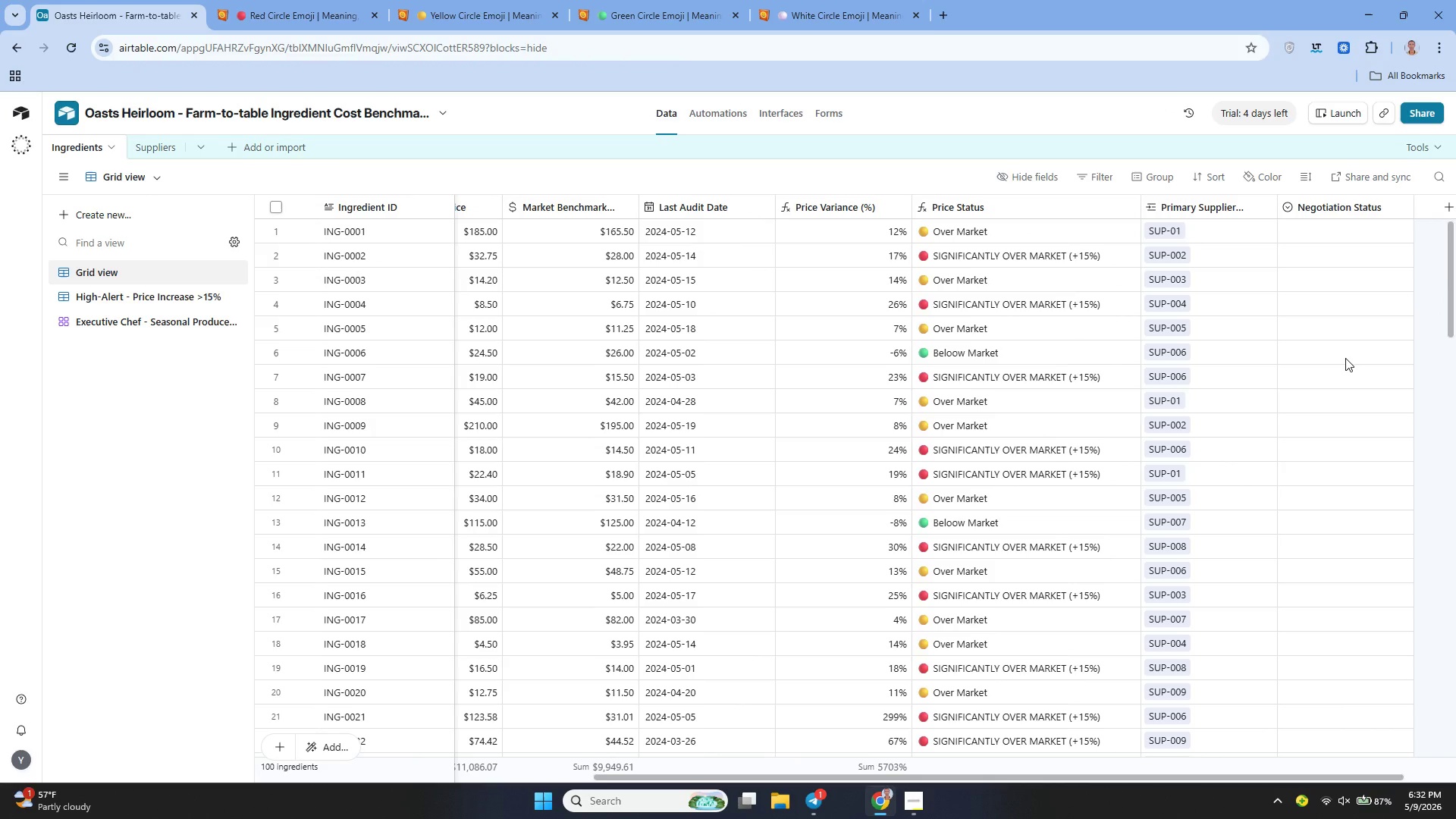 
wait(19.0)
 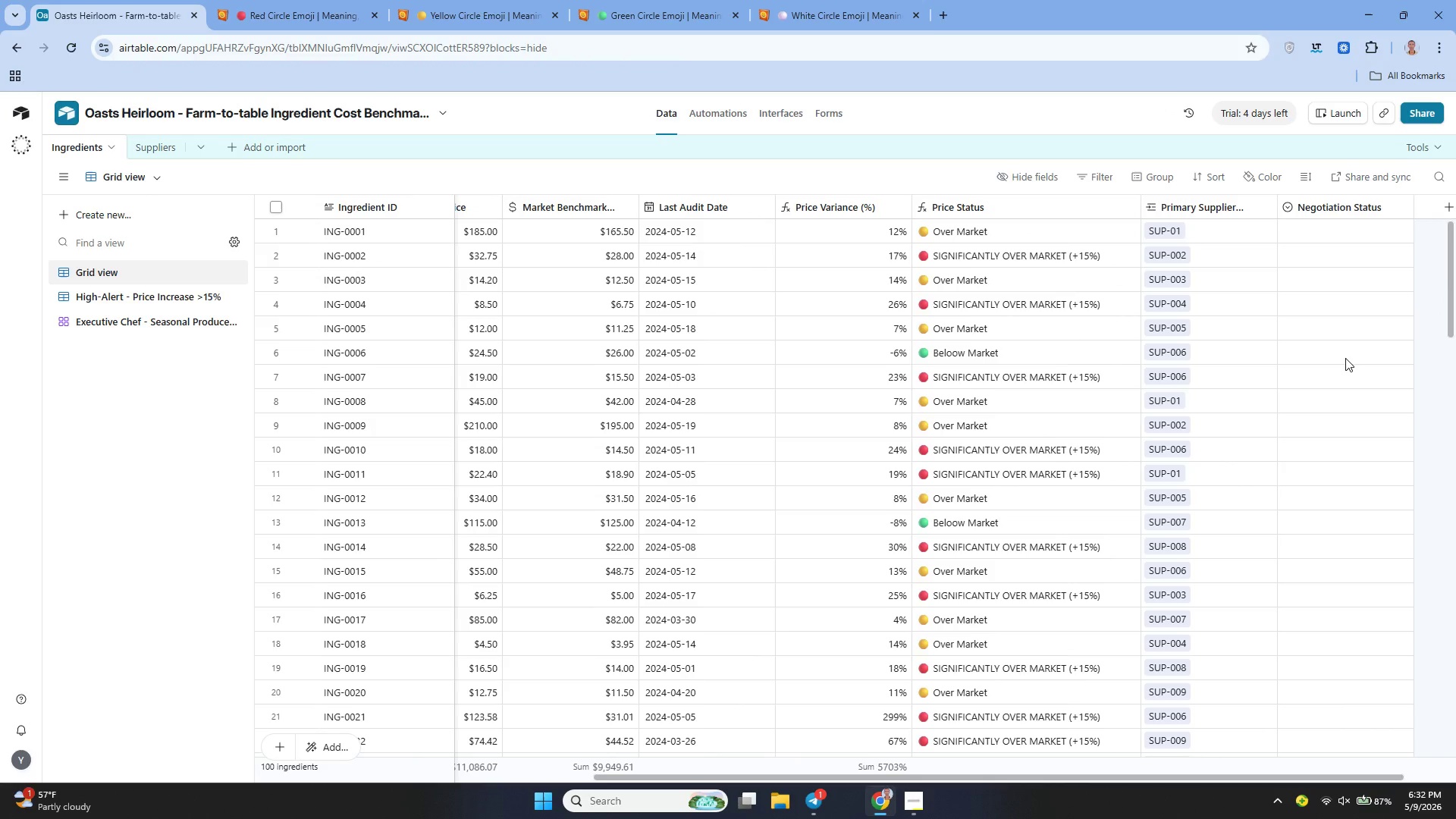 
left_click([1370, 211])
 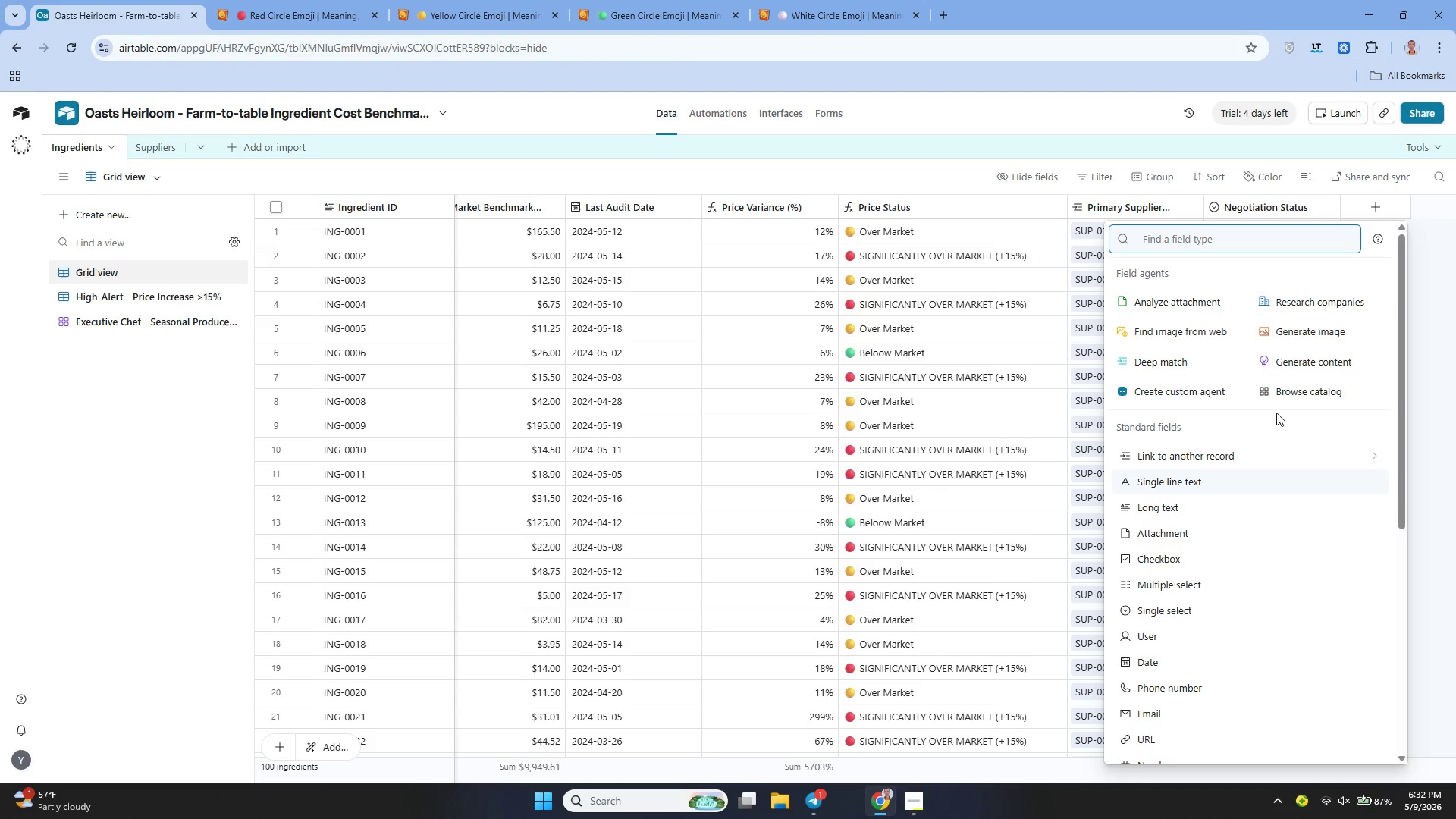 
type(fo)
 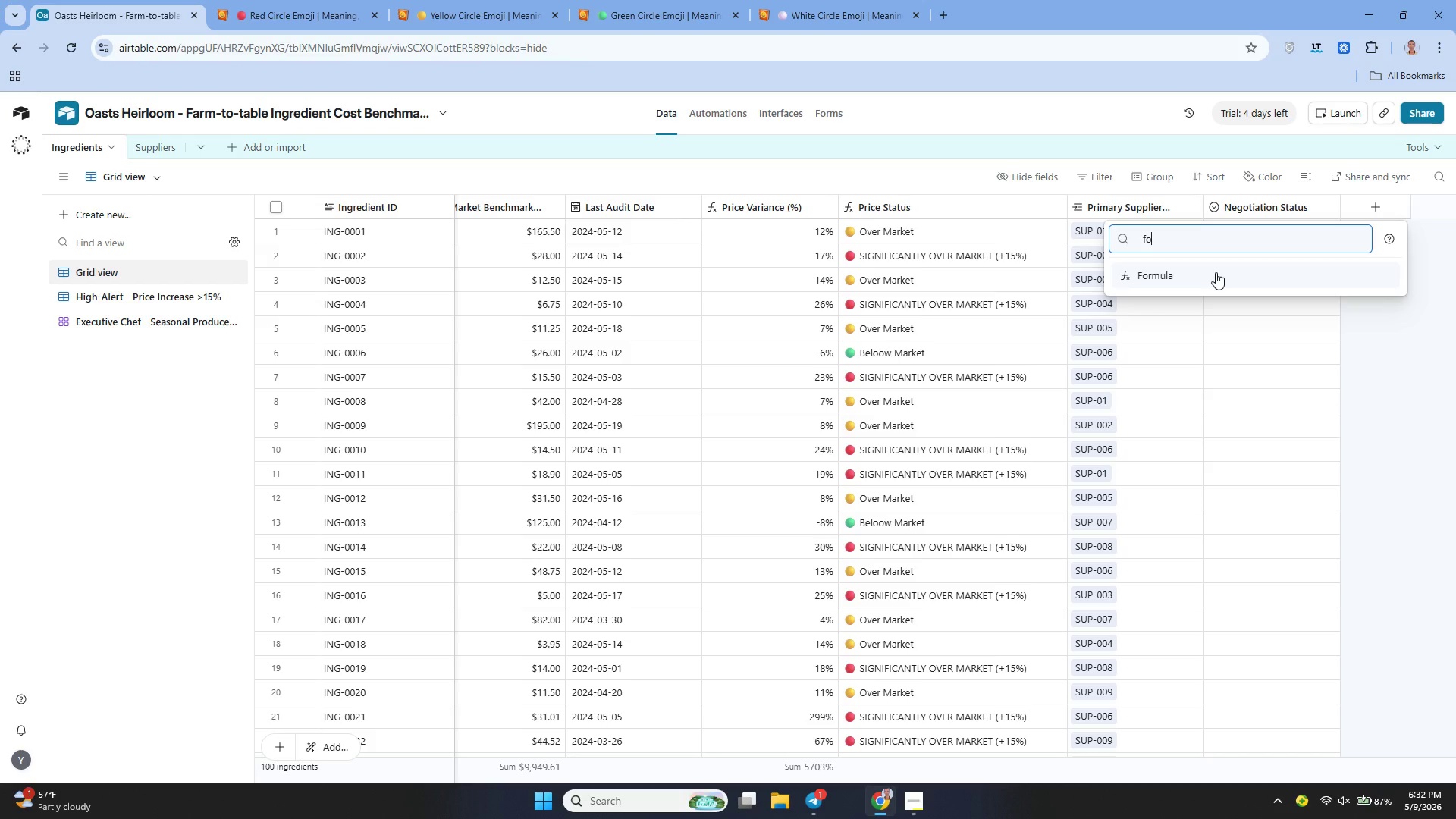 
left_click([1216, 272])
 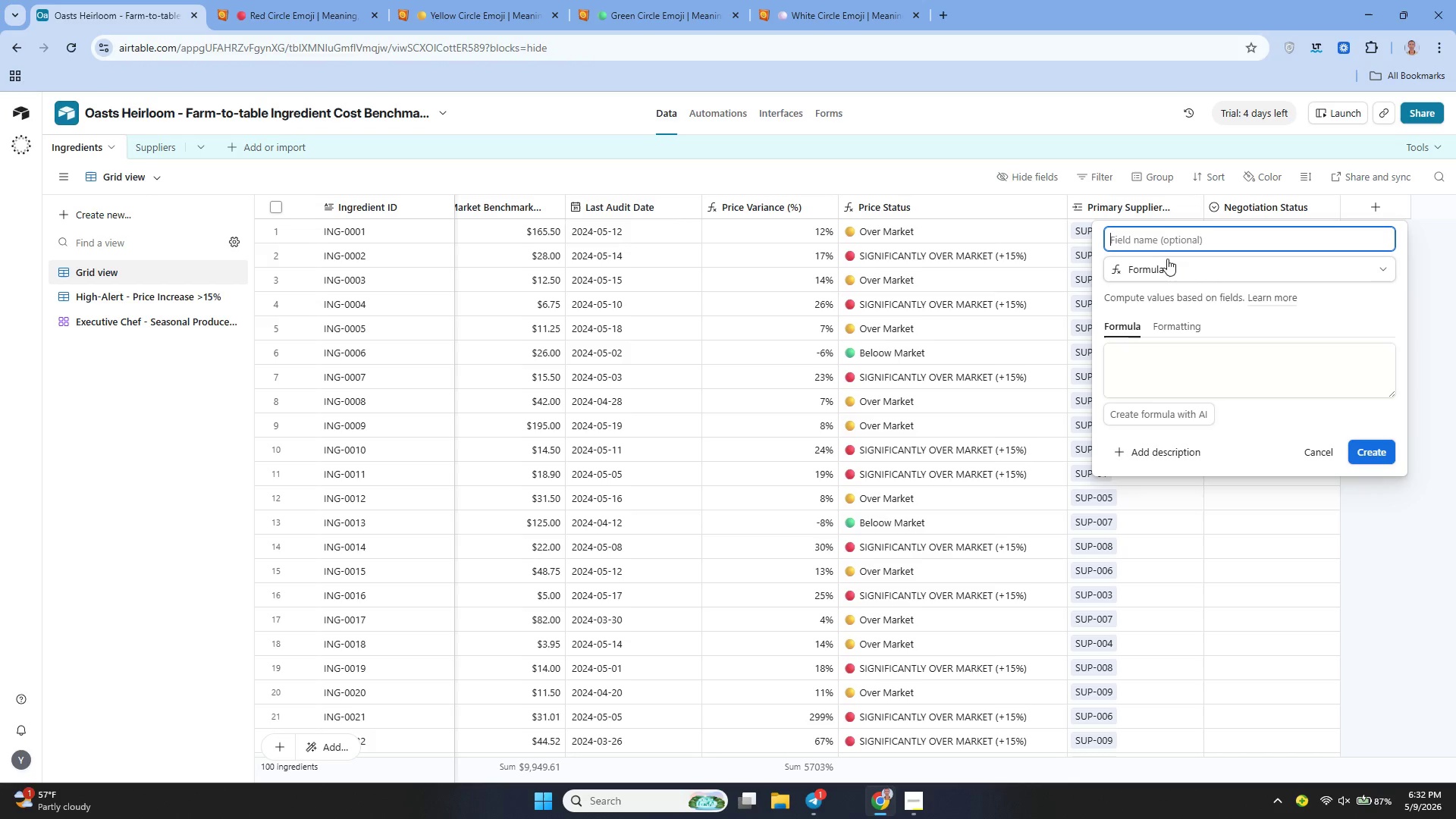 
type(Negotiation Stats)
key(Backspace)
type(us)
 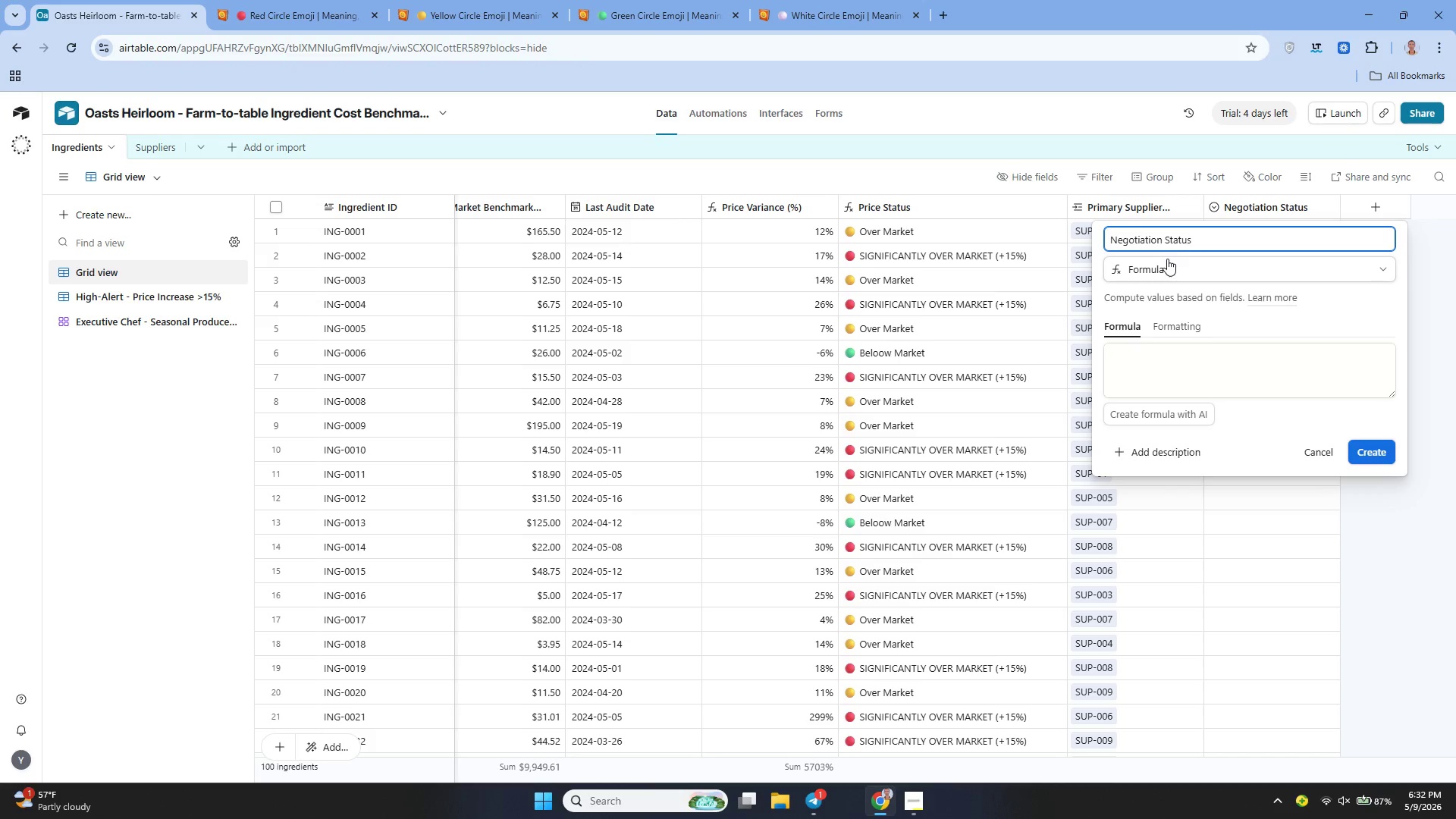 
type( ())
 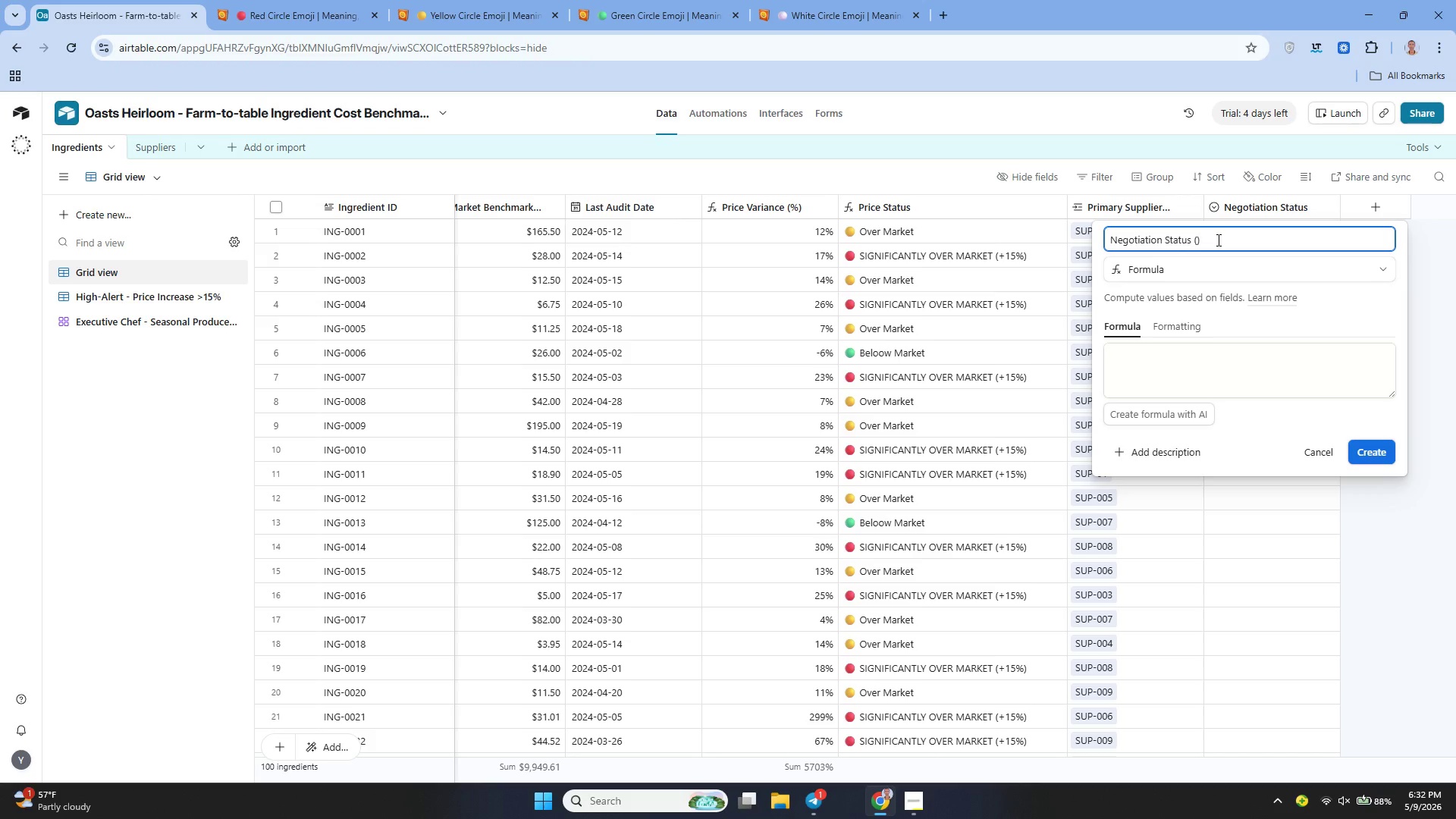 
key(ArrowLeft)
 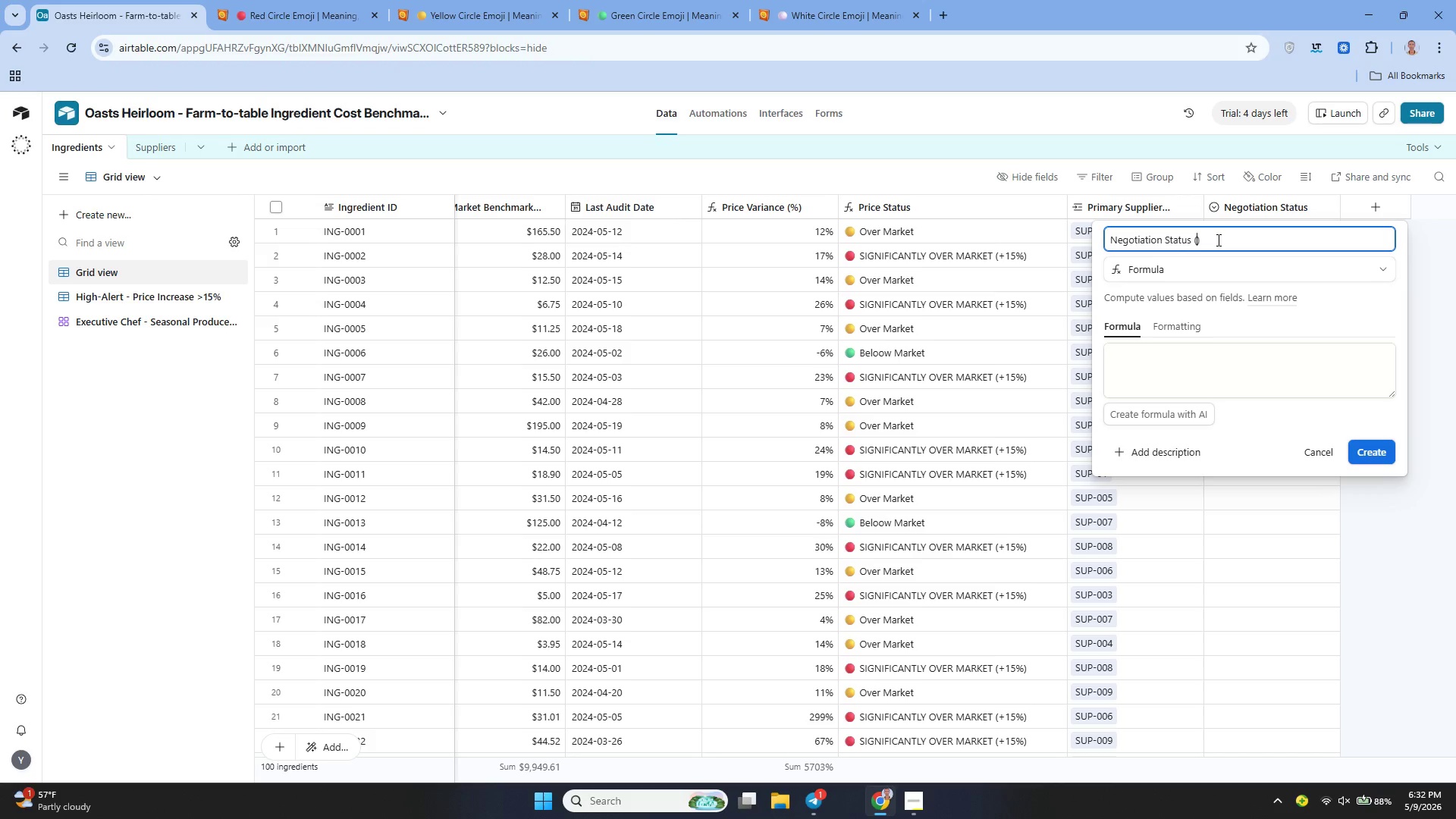 
type(Calcuated)
 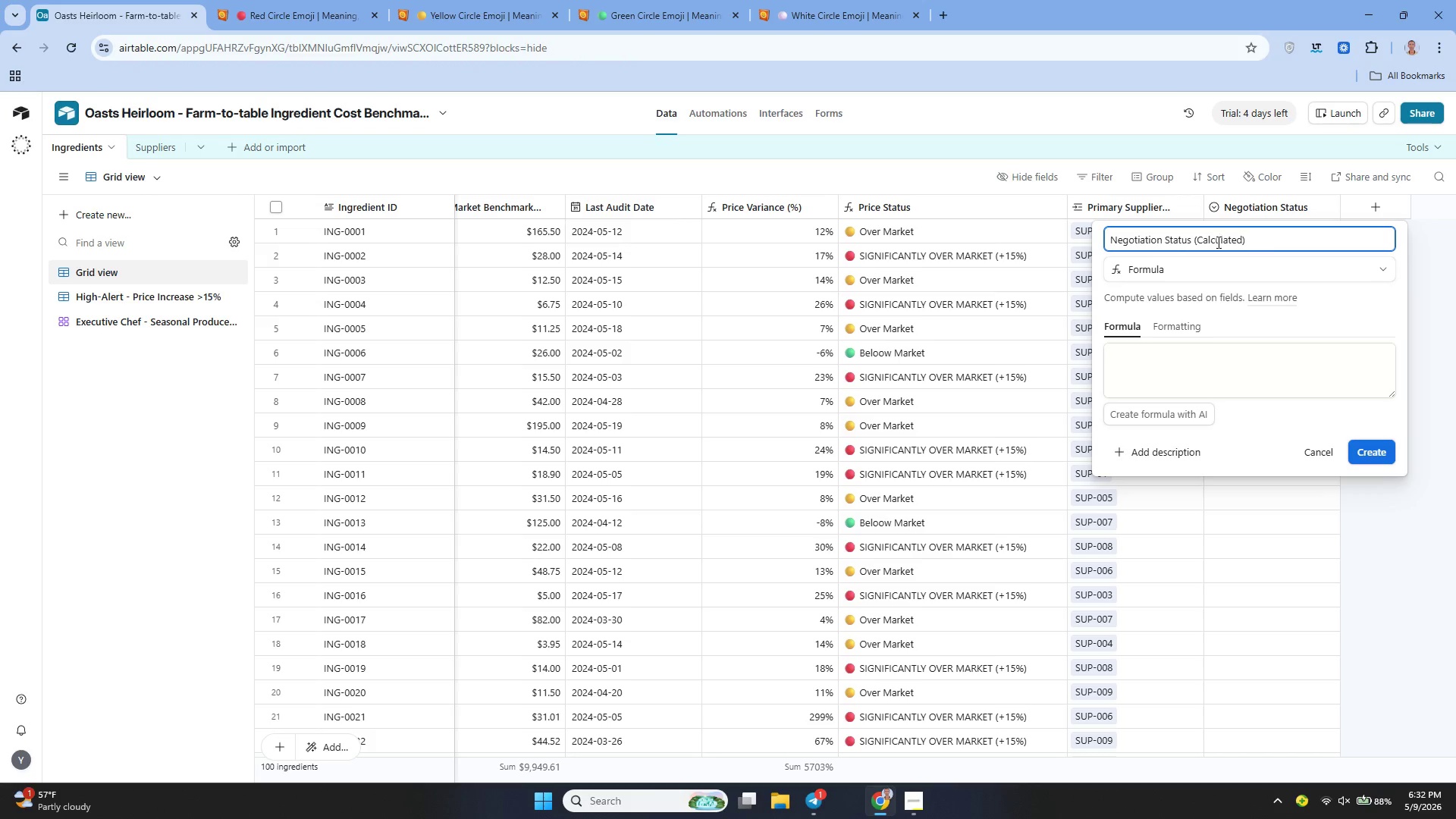 
left_click([1169, 362])
 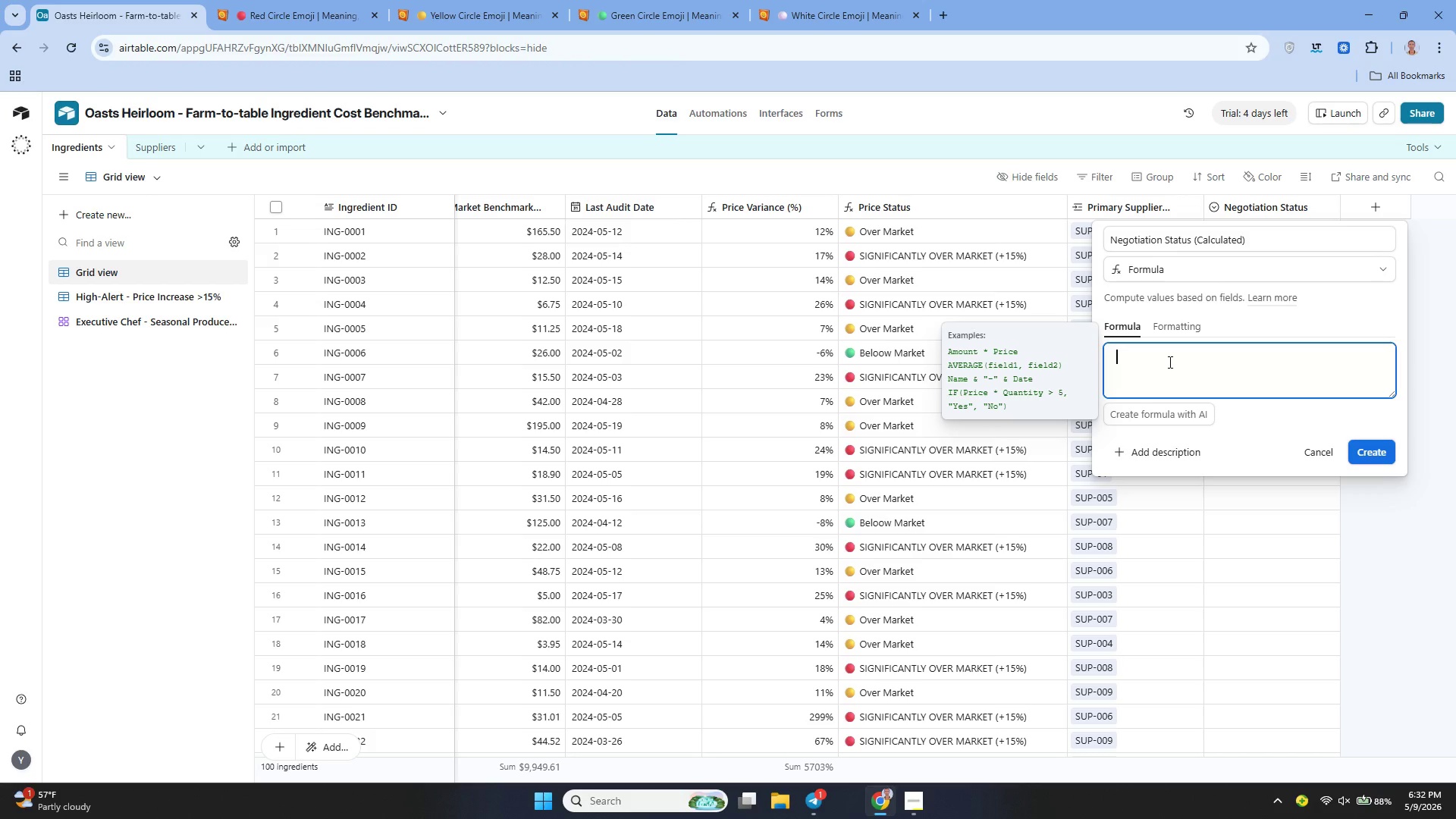 
type(IF()
 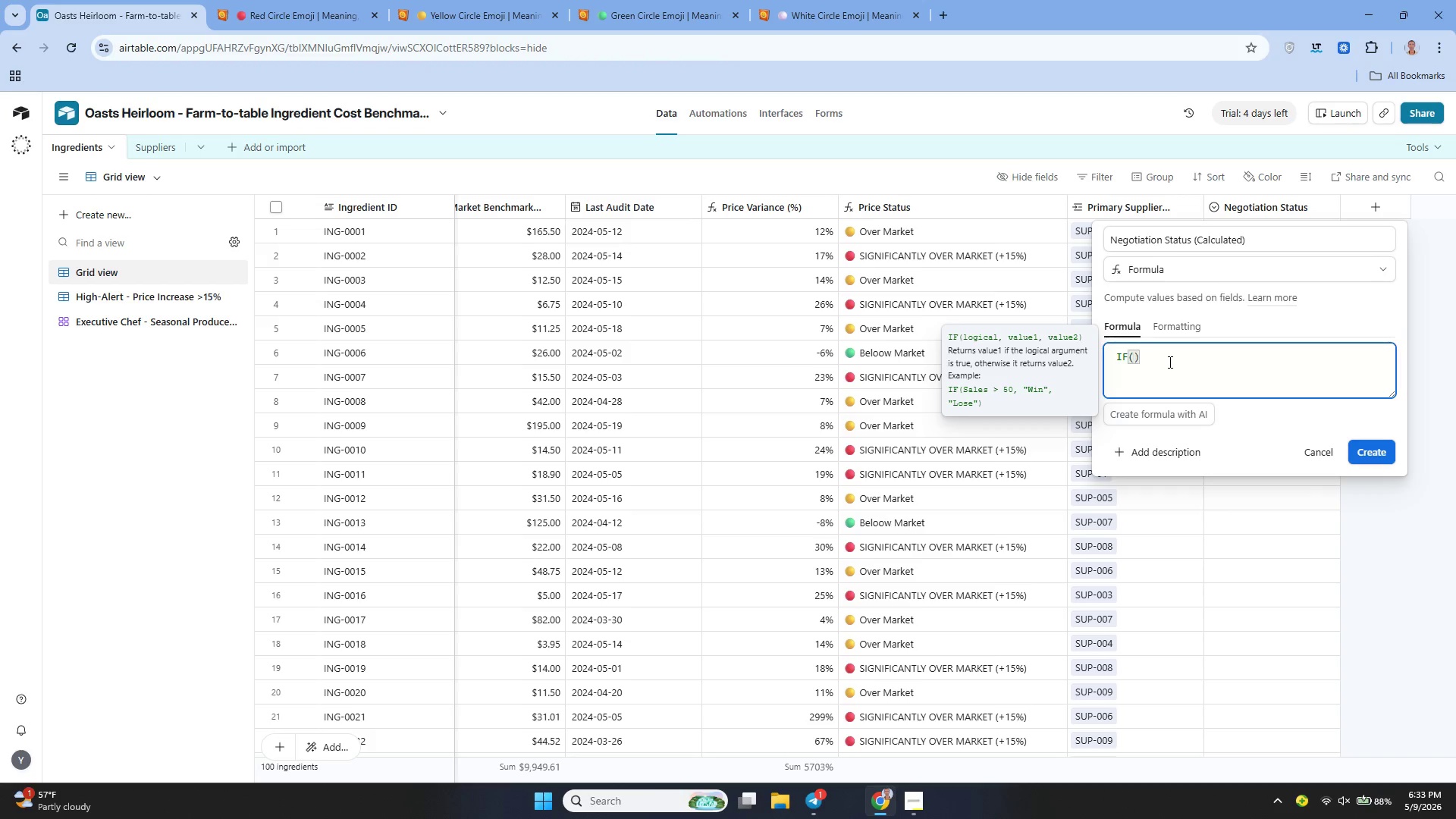 
hold_key(key=ShiftLeft, duration=0.61)
 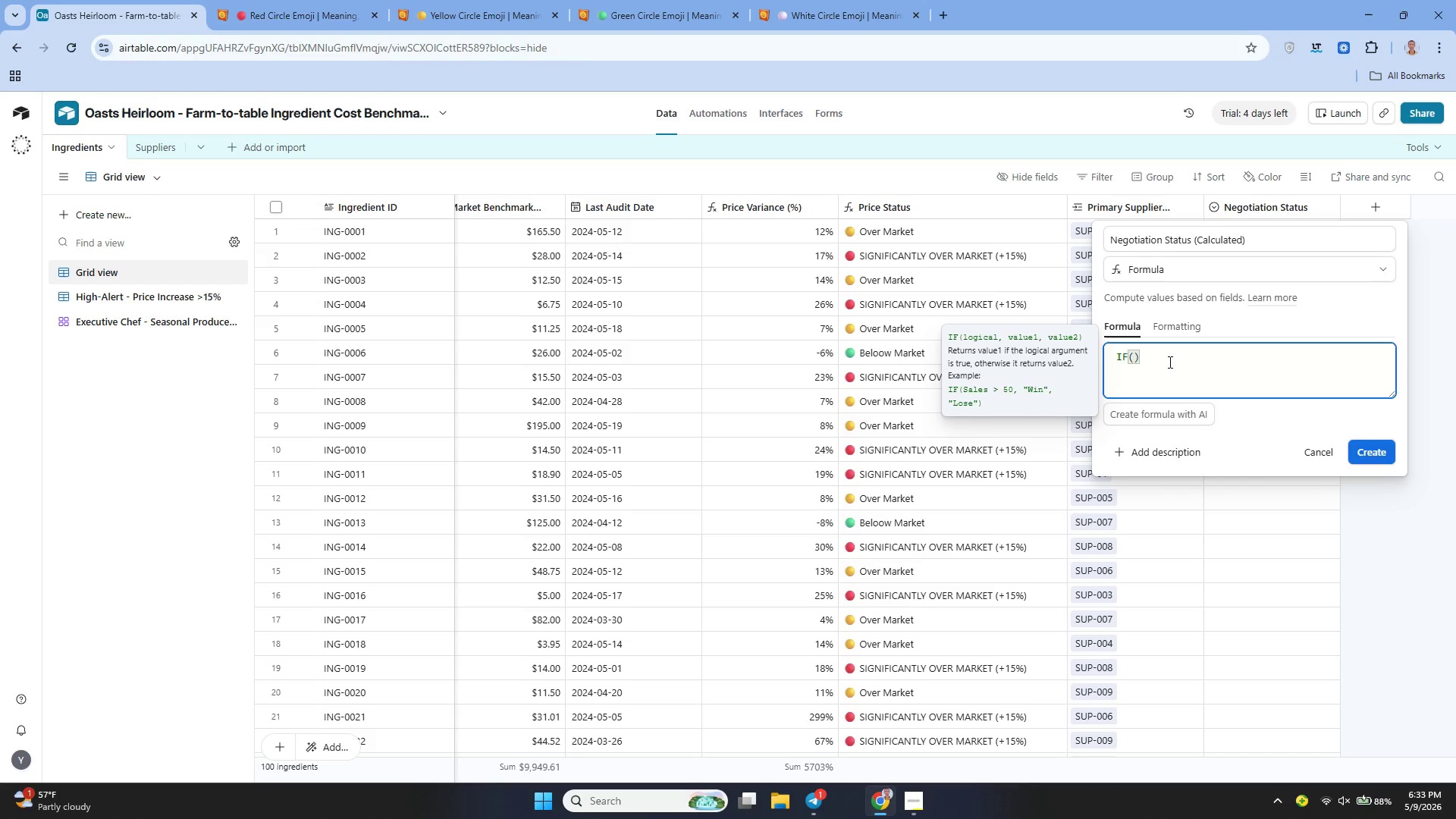 
key(Shift+ShiftRight)
 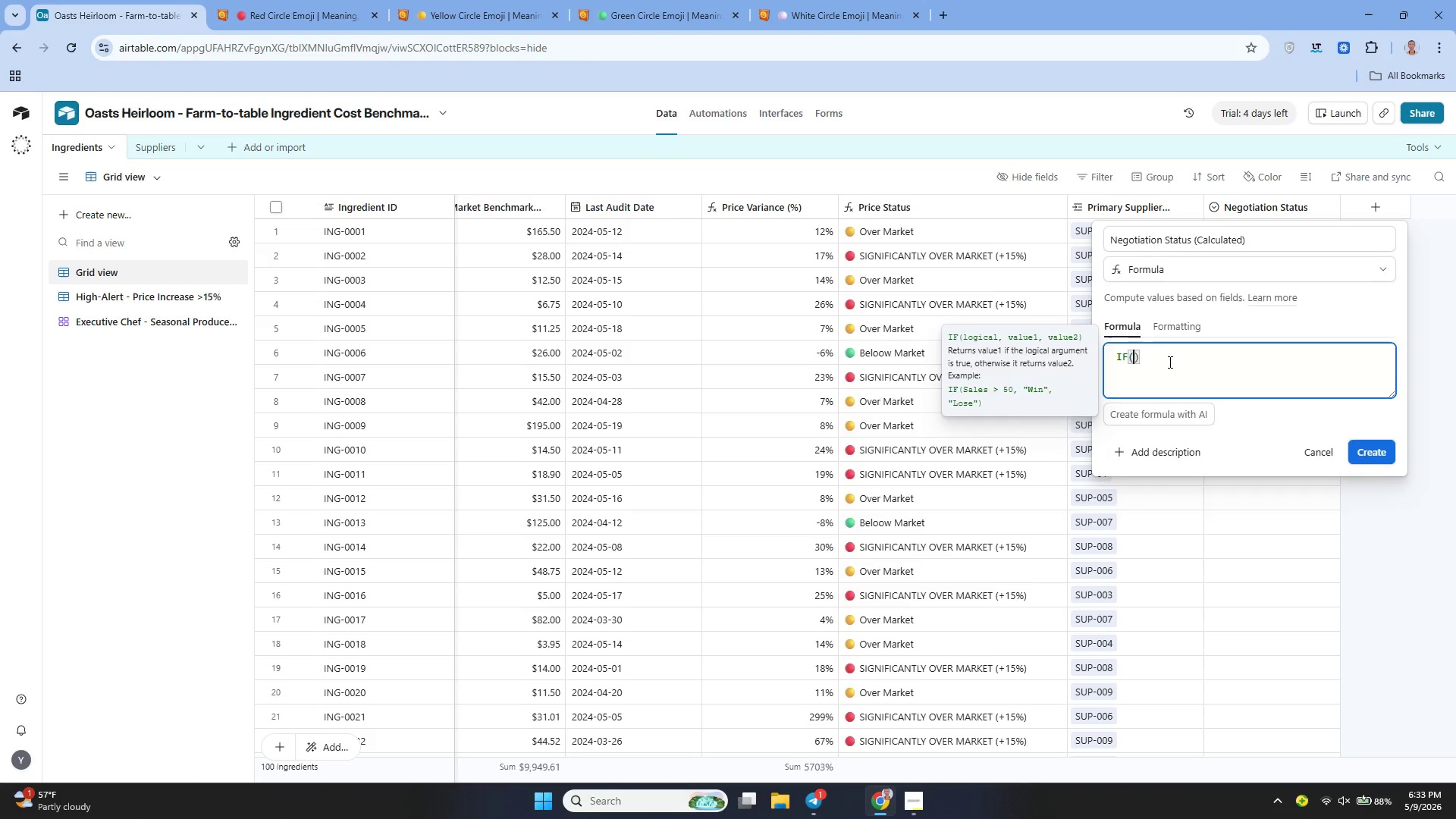 
key(Shift+Enter)
 